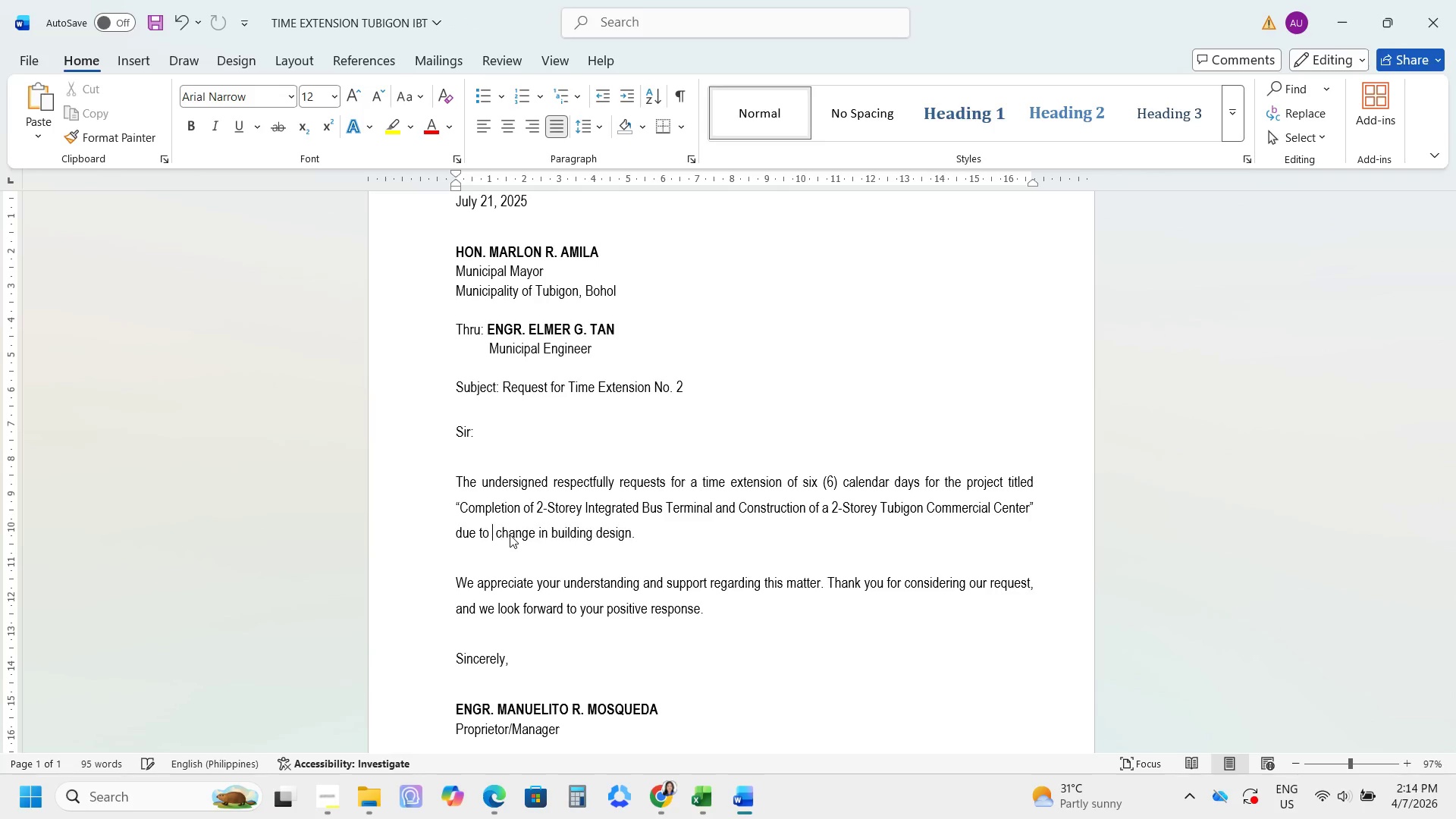 
key(A)
 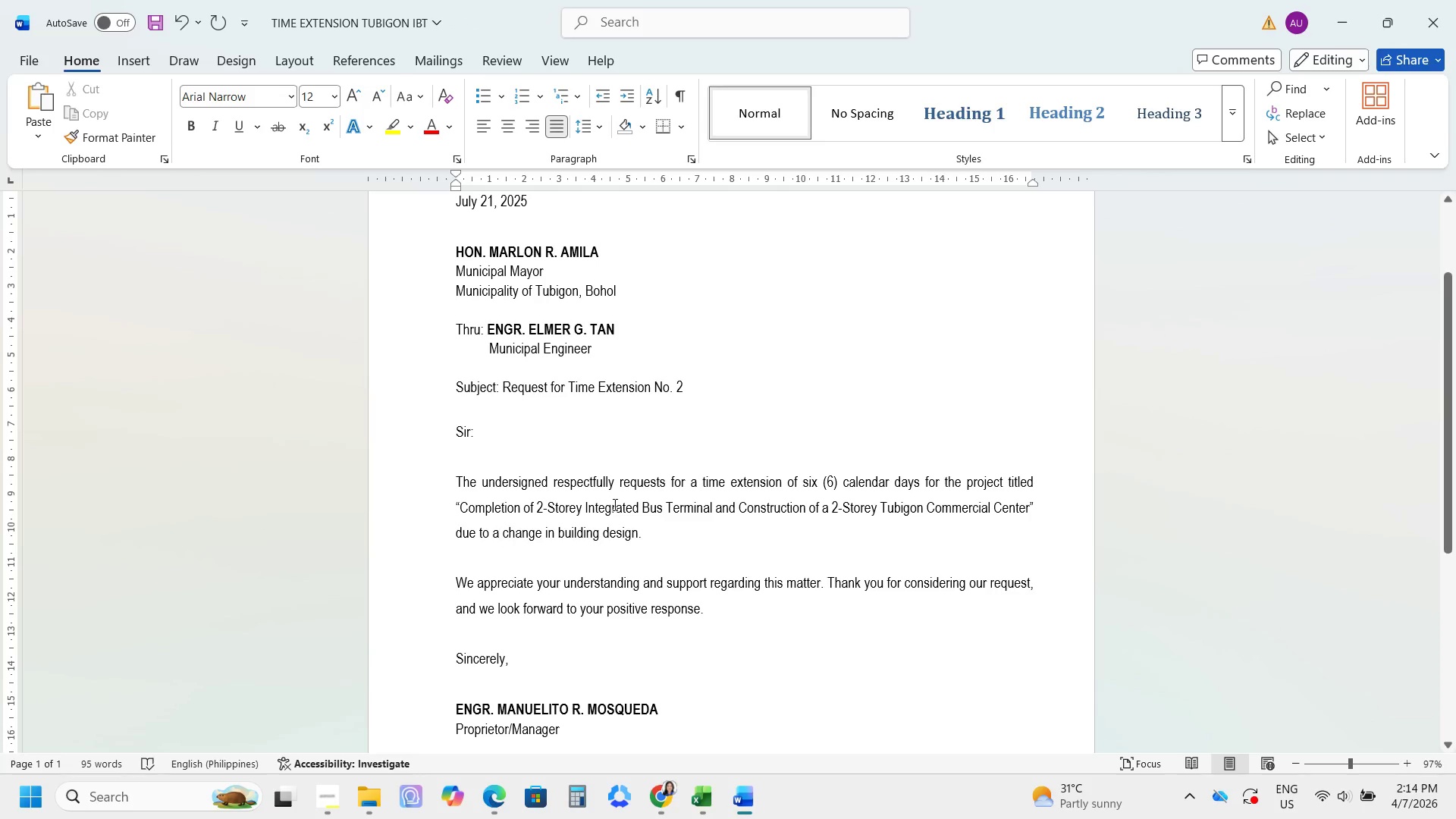 
key(Control+S)
 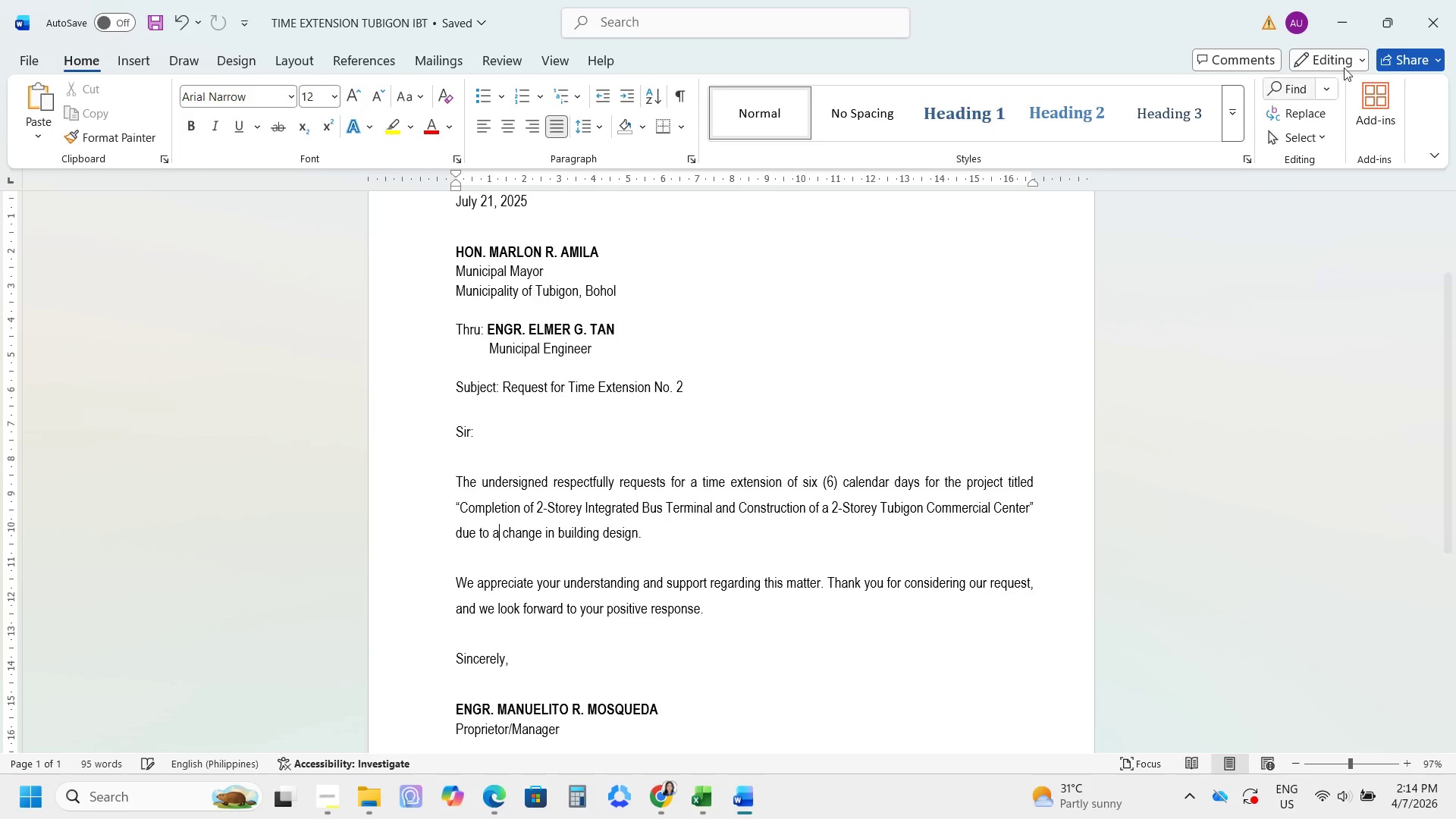 
left_click([1443, 27])
 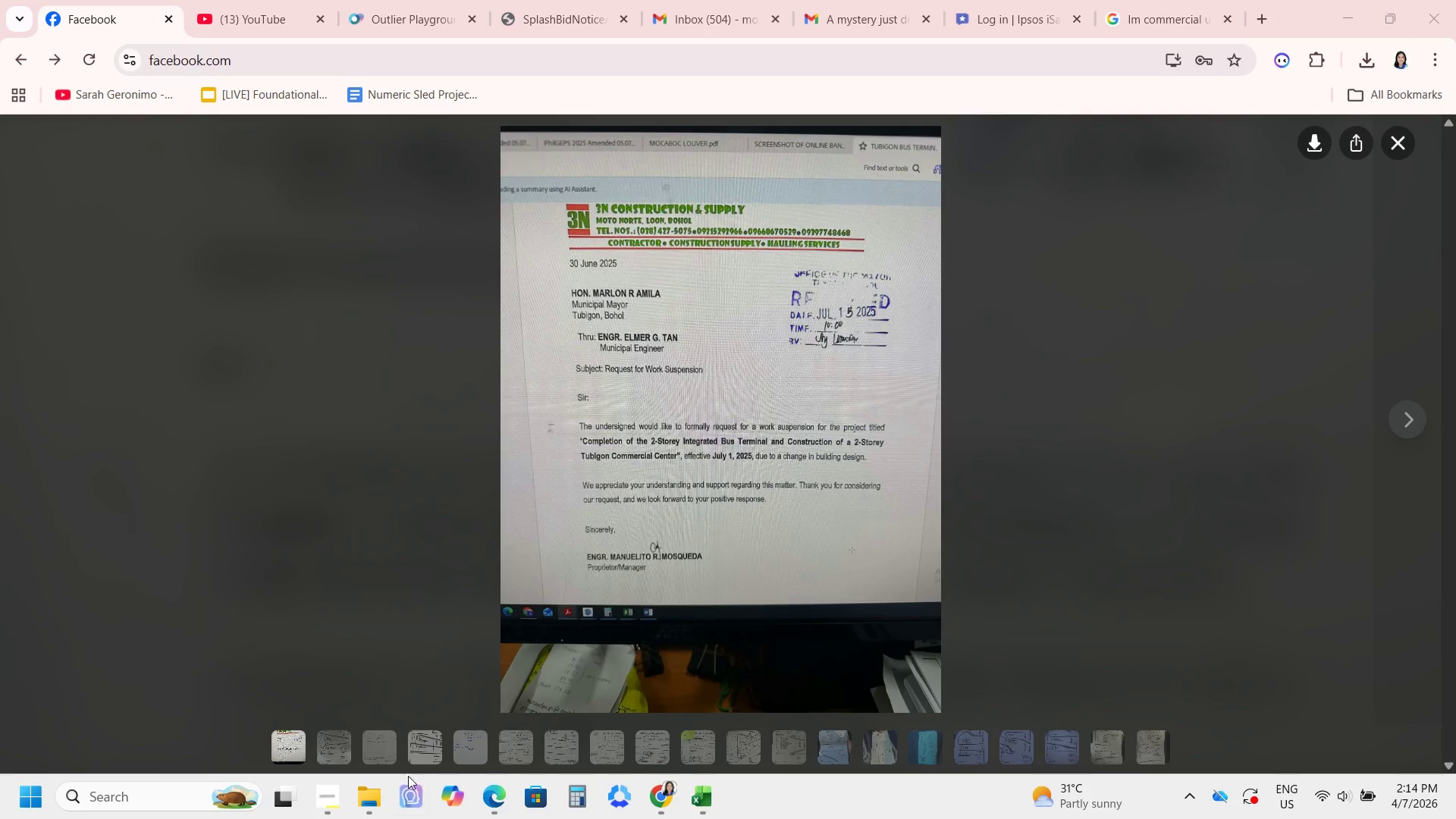 
left_click([370, 809])
 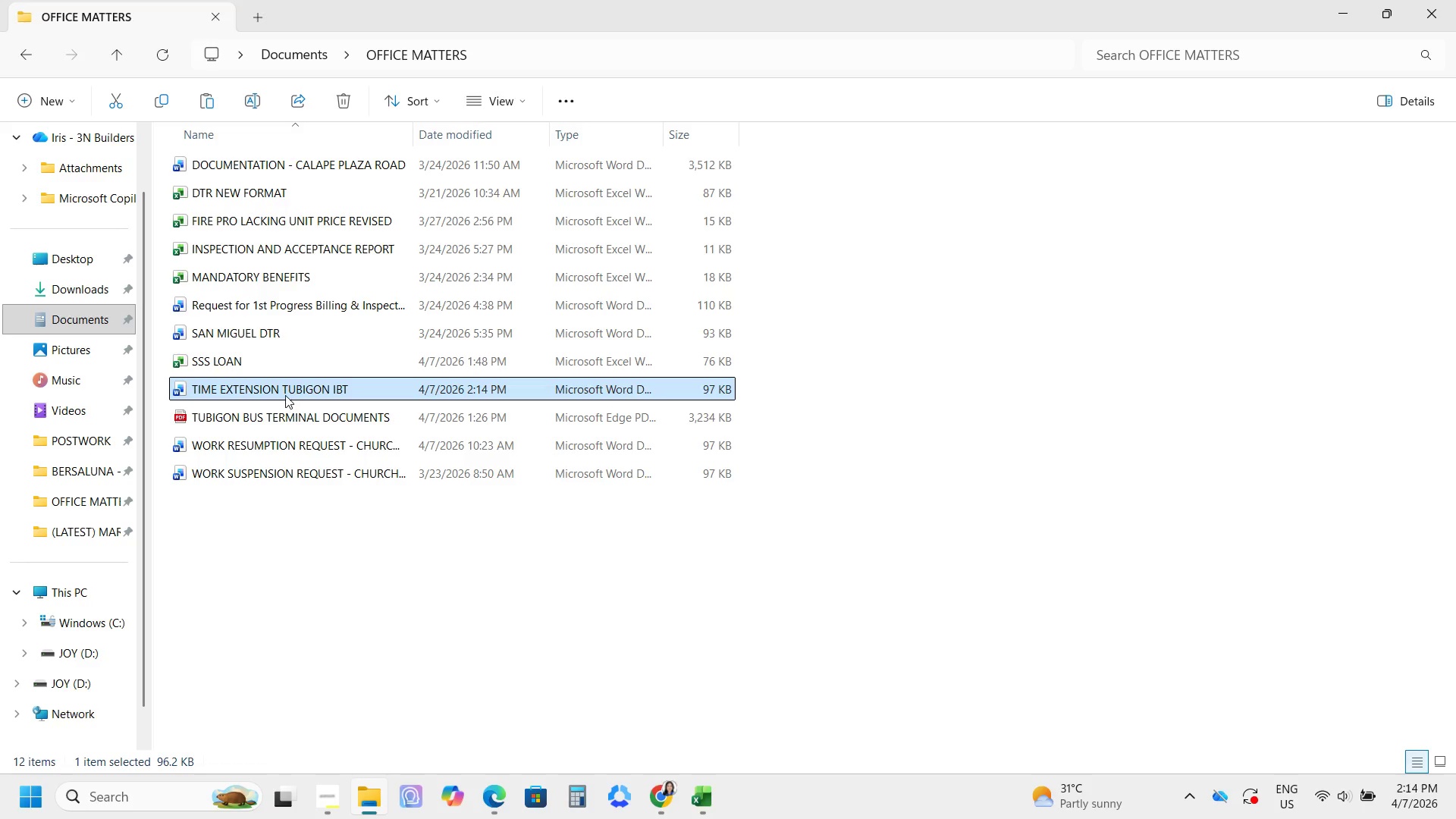 
key(Control+C)
 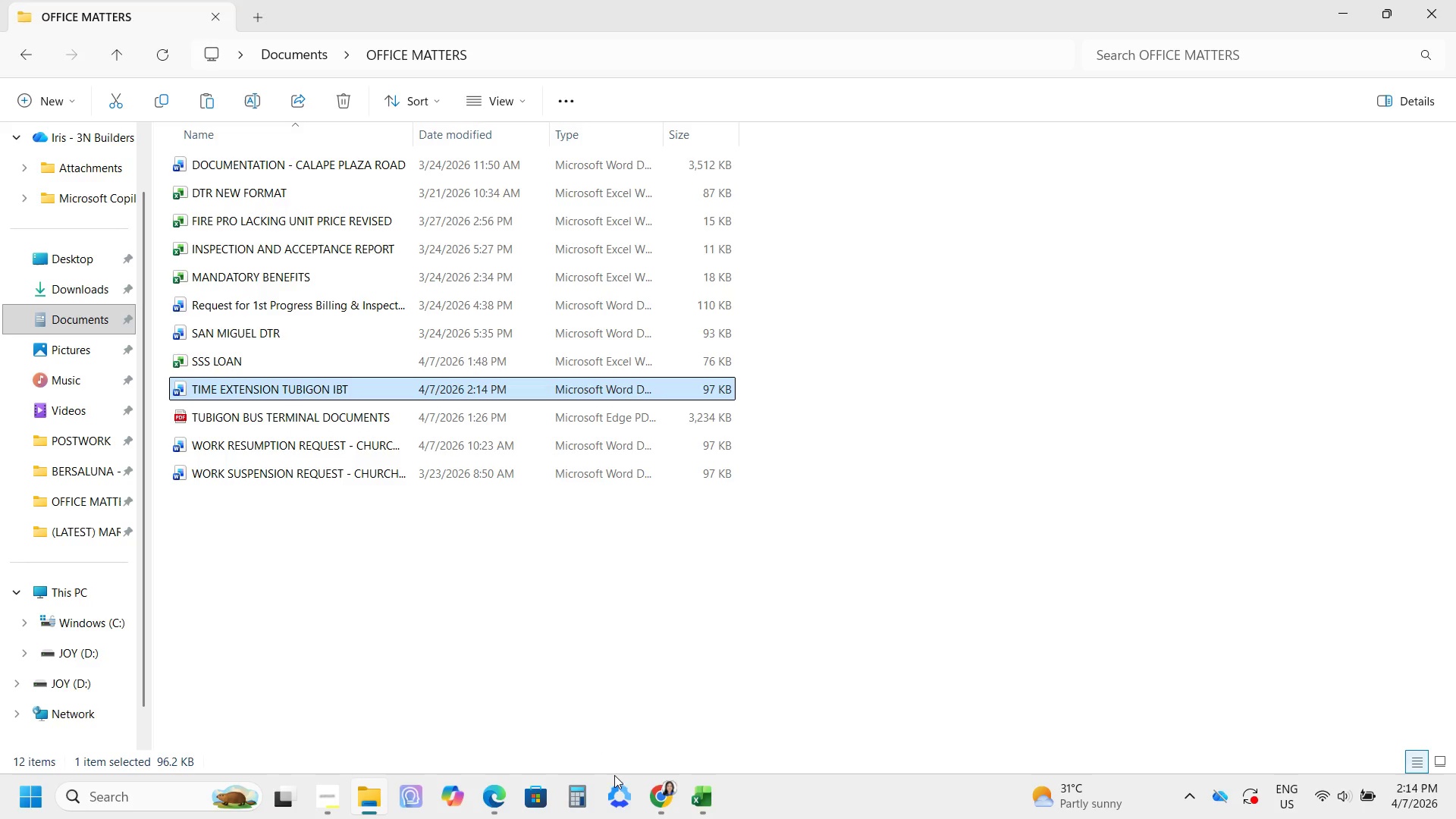 
left_click([666, 804])
 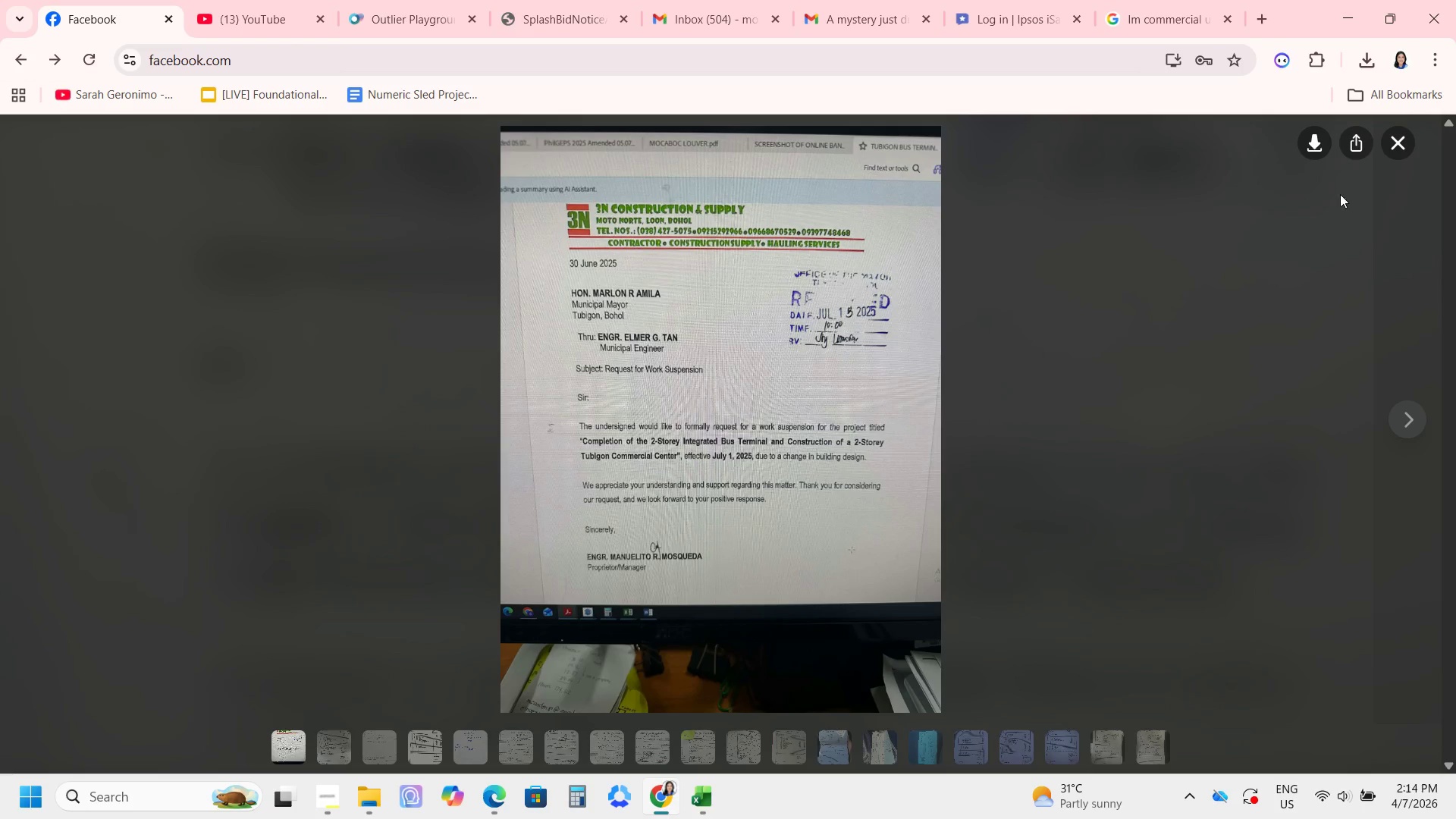 
left_click([1393, 139])
 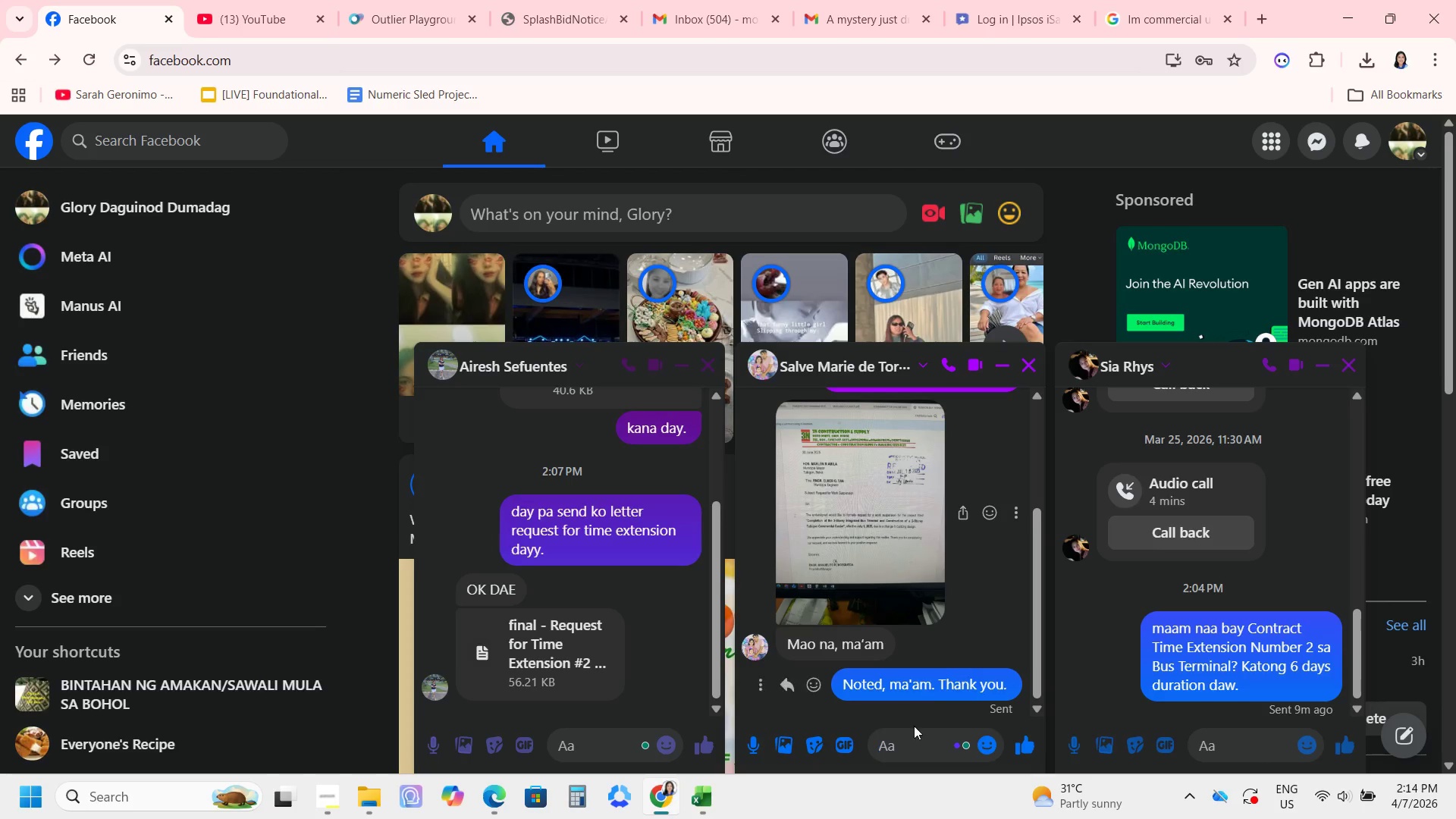 
key(Control+V)
 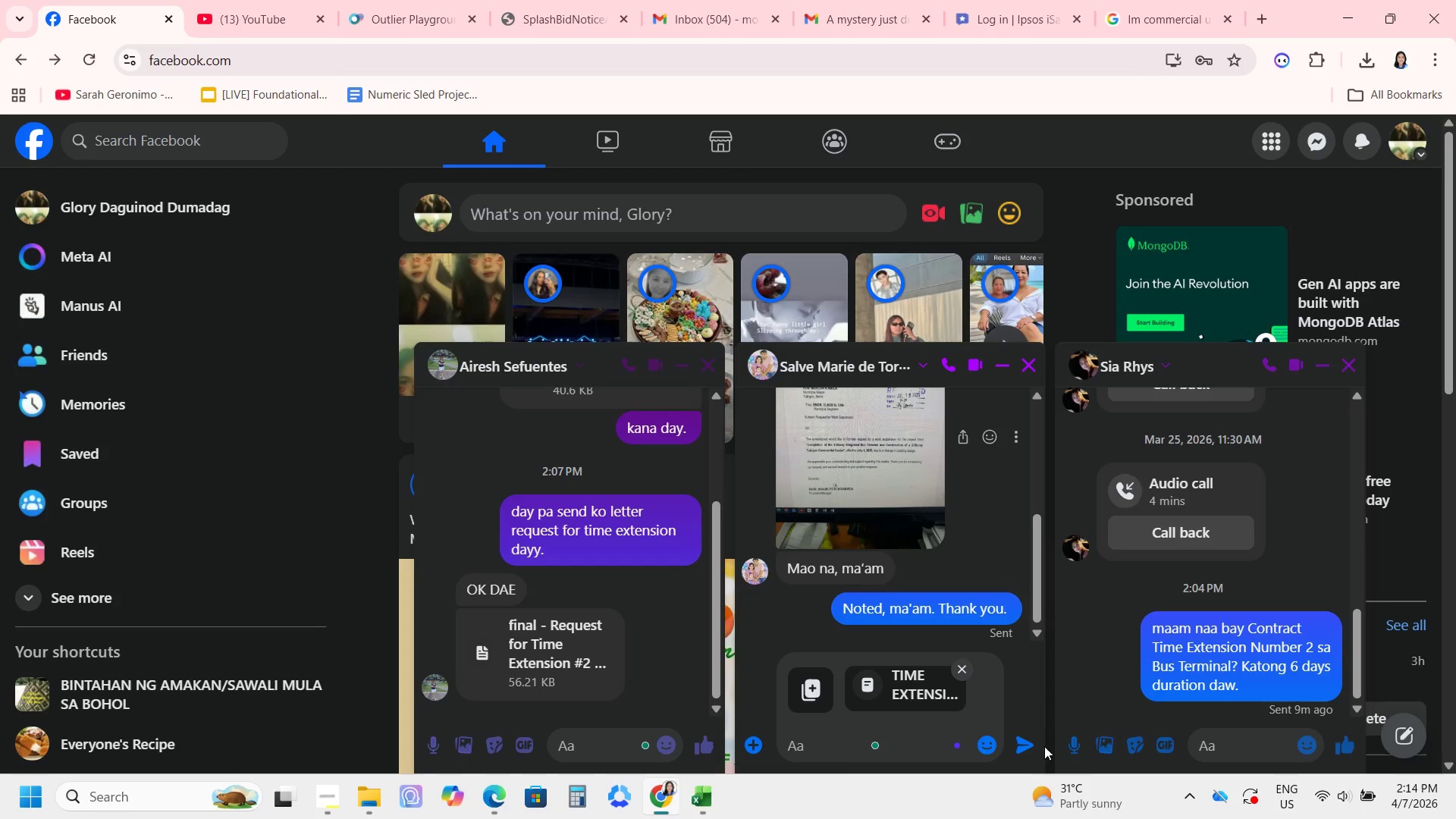 
left_click([1034, 750])
 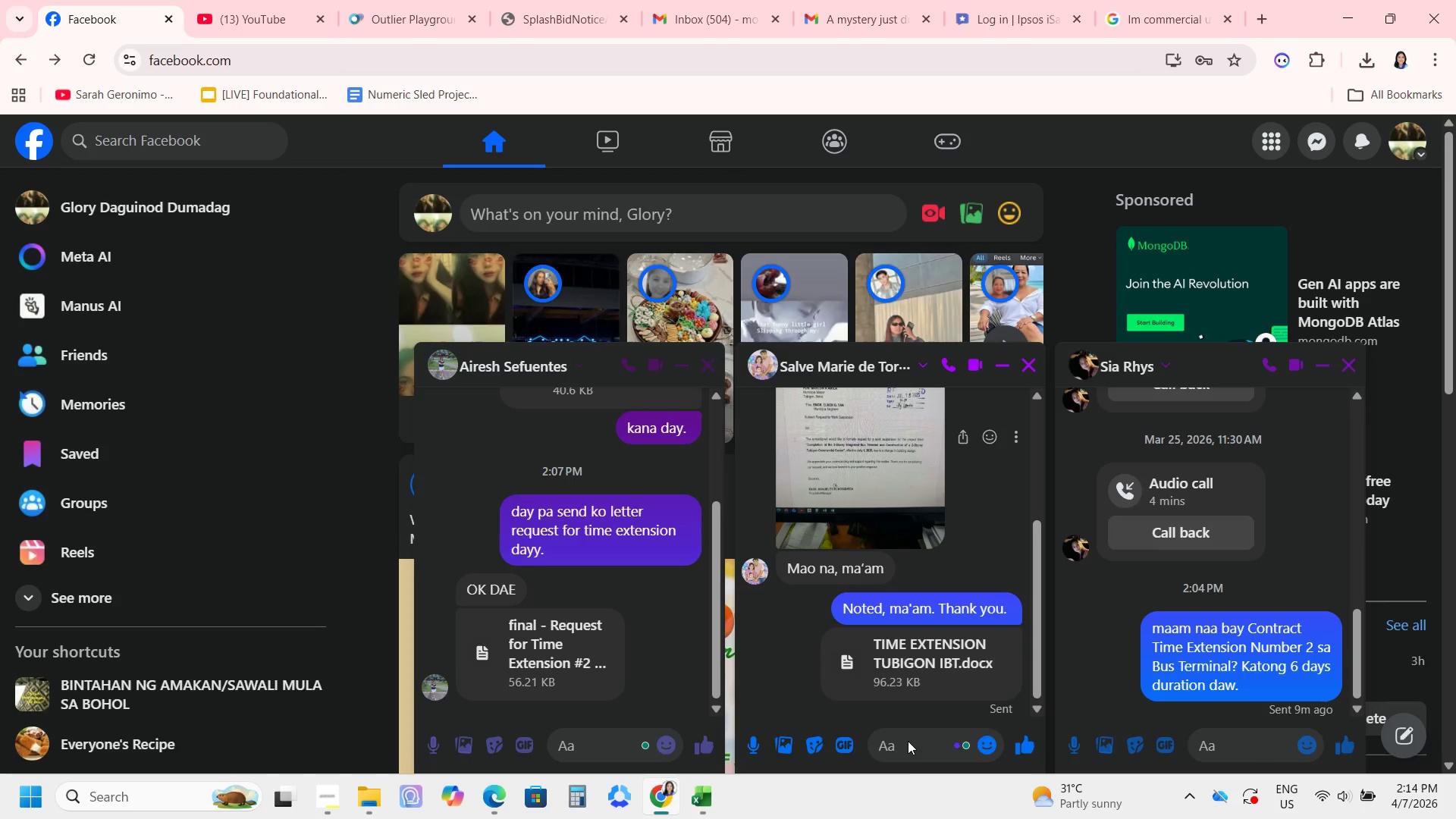 
left_click([905, 739])
 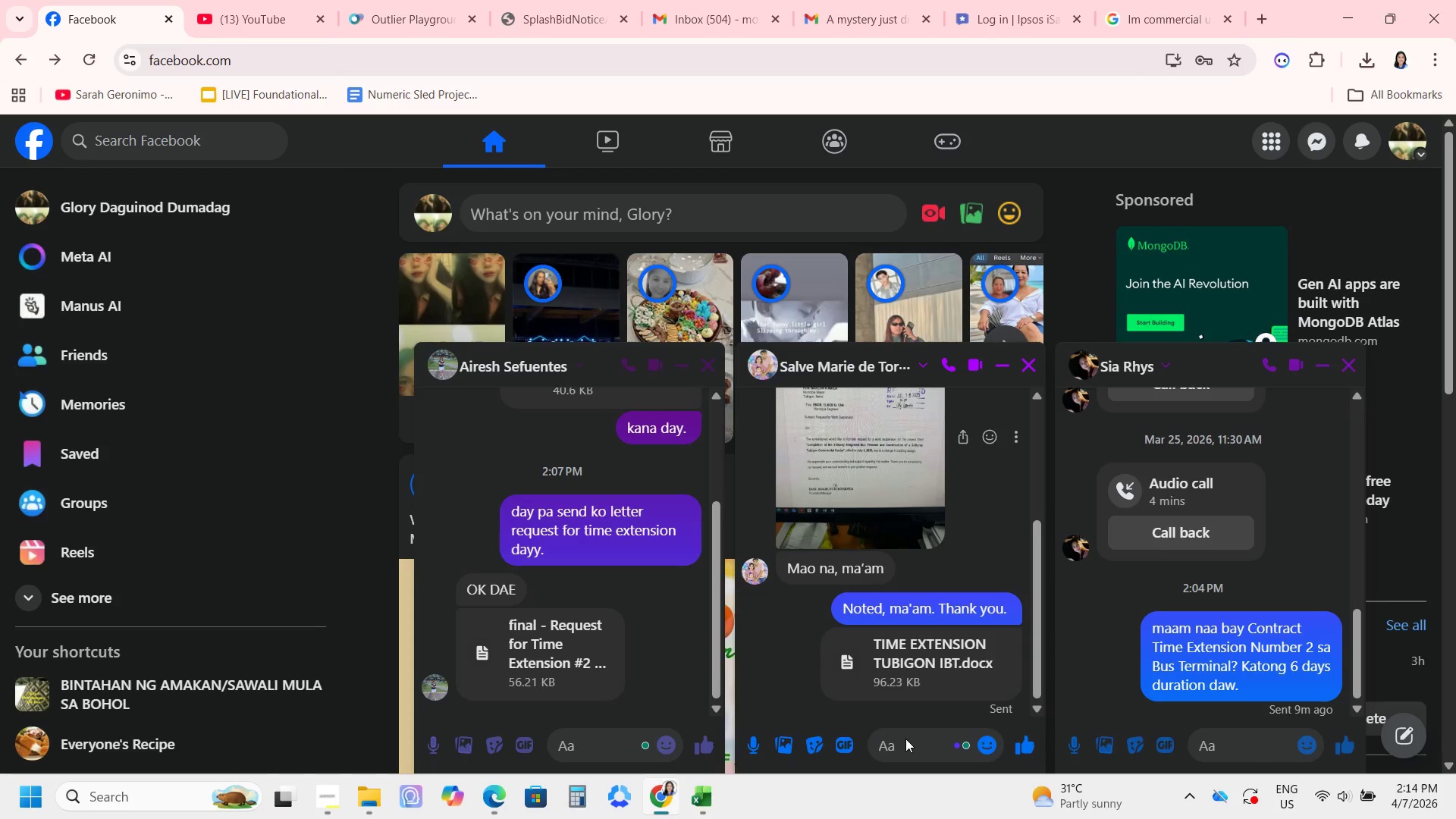 
type(okay ra ni maam?)
 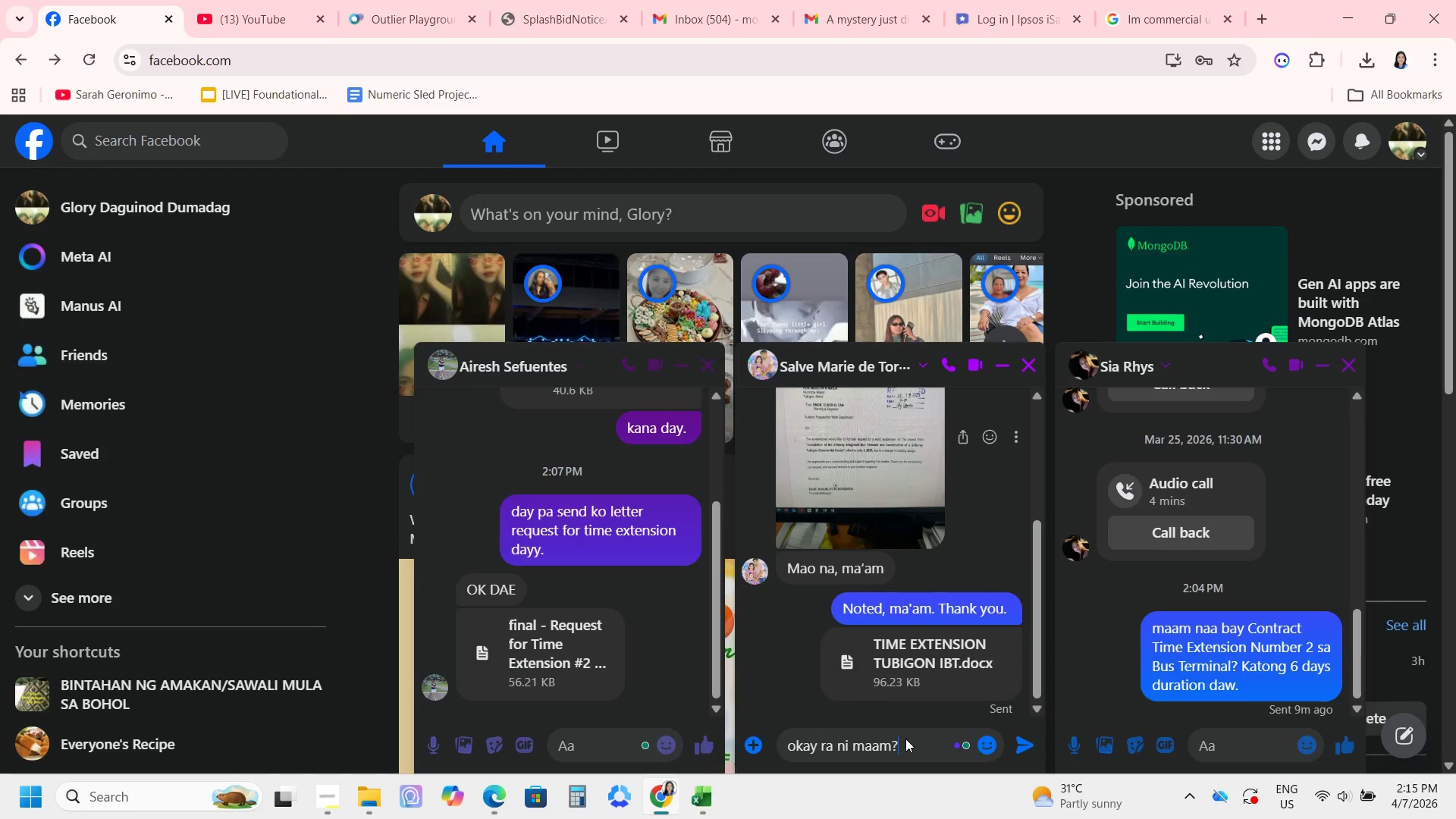 
key(Enter)
 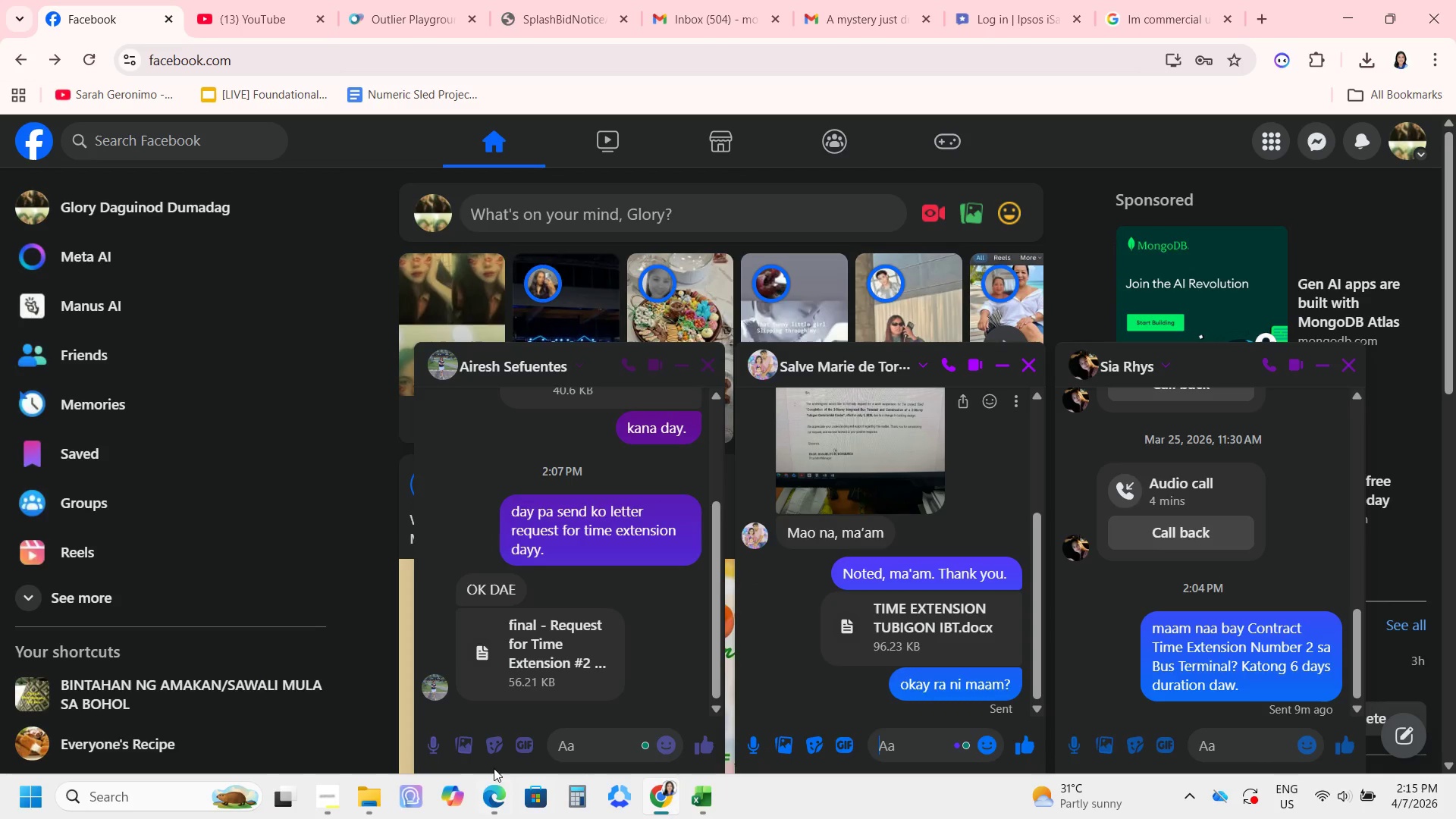 
left_click_drag(start_coordinate=[370, 792], to_coordinate=[369, 798])
 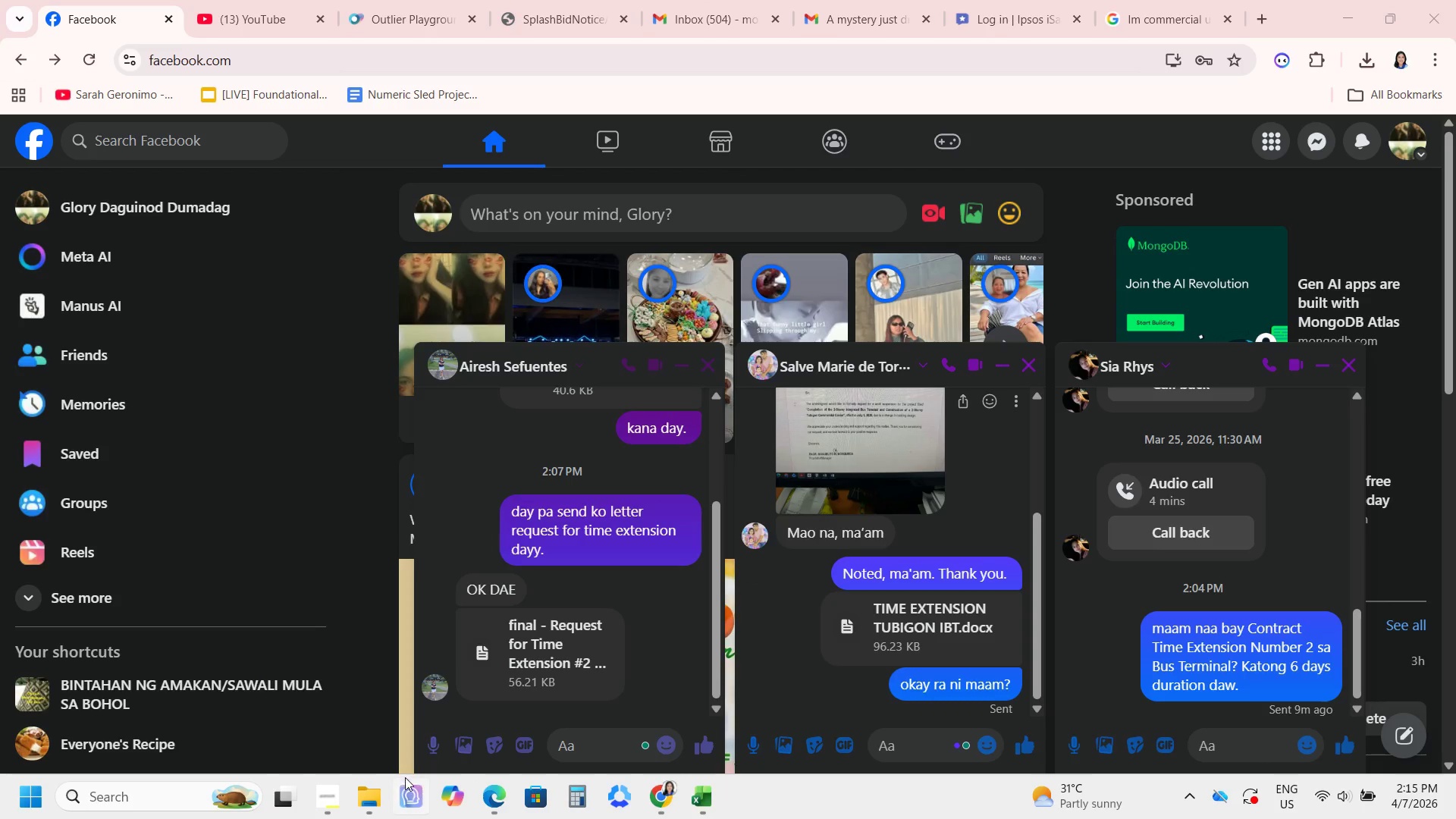 
left_click([379, 799])
 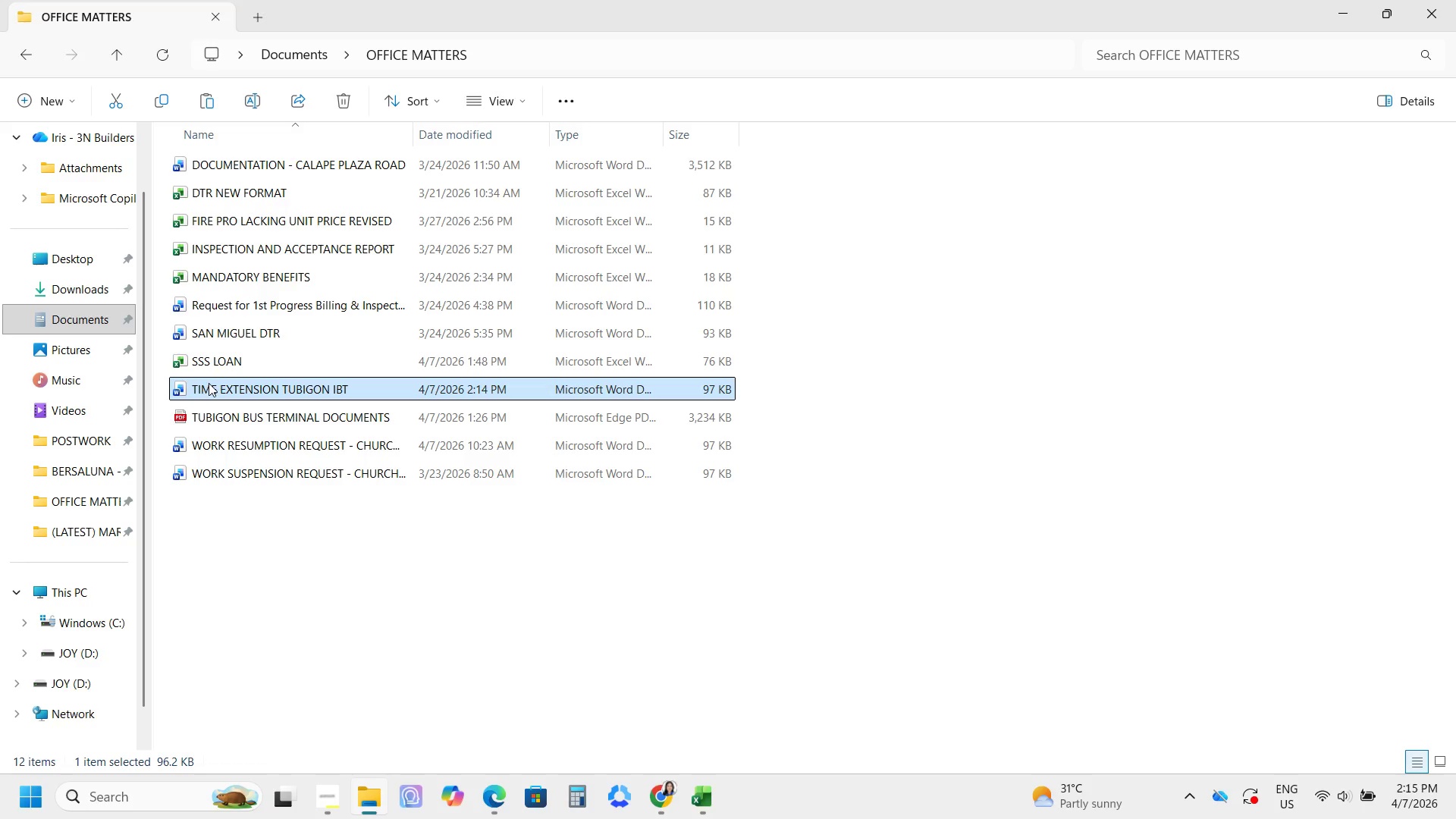 
double_click([209, 383])
 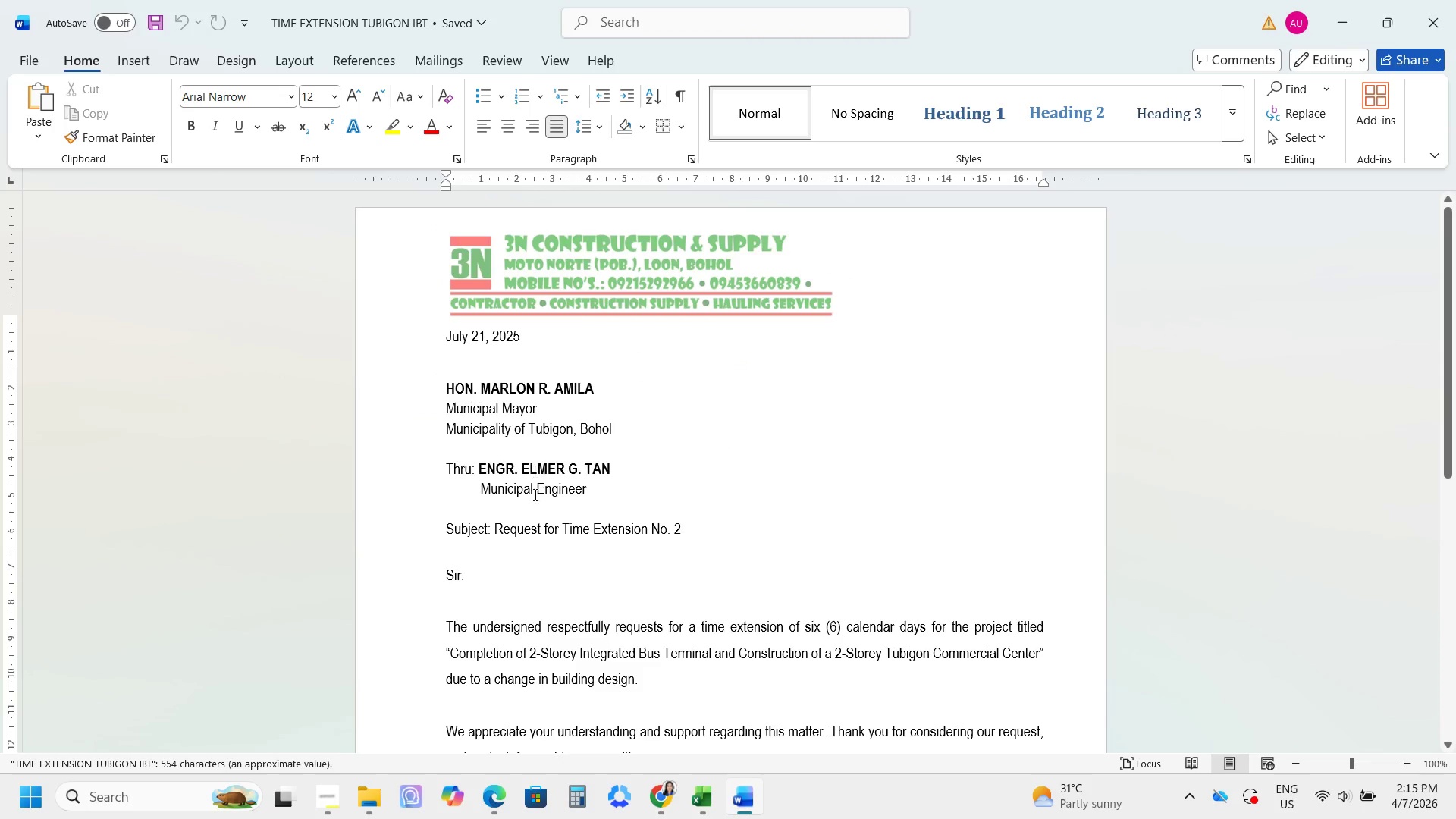 
scroll: coordinate [538, 516], scroll_direction: down, amount: 4.0
 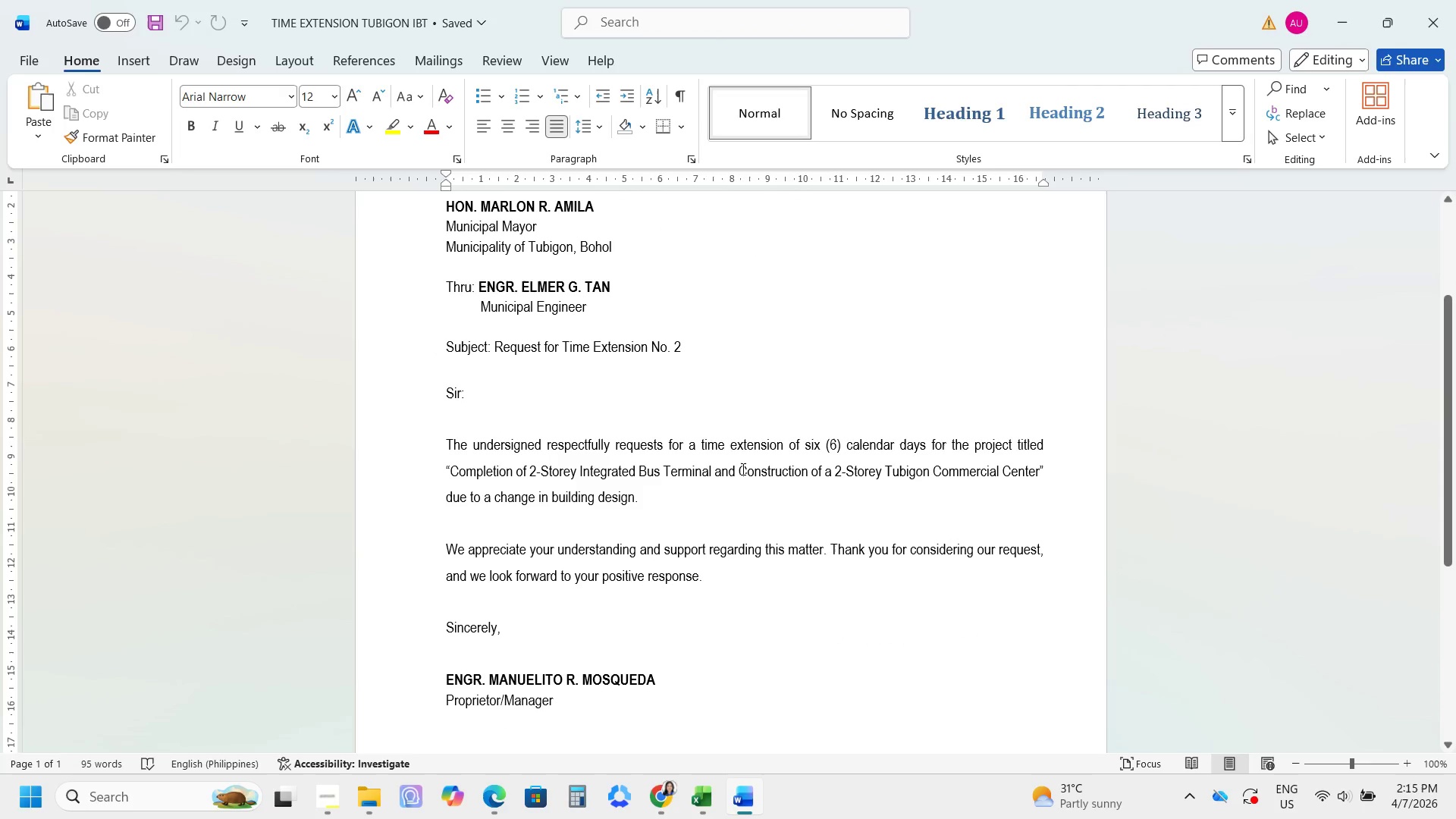 
left_click_drag(start_coordinate=[444, 469], to_coordinate=[1048, 471])
 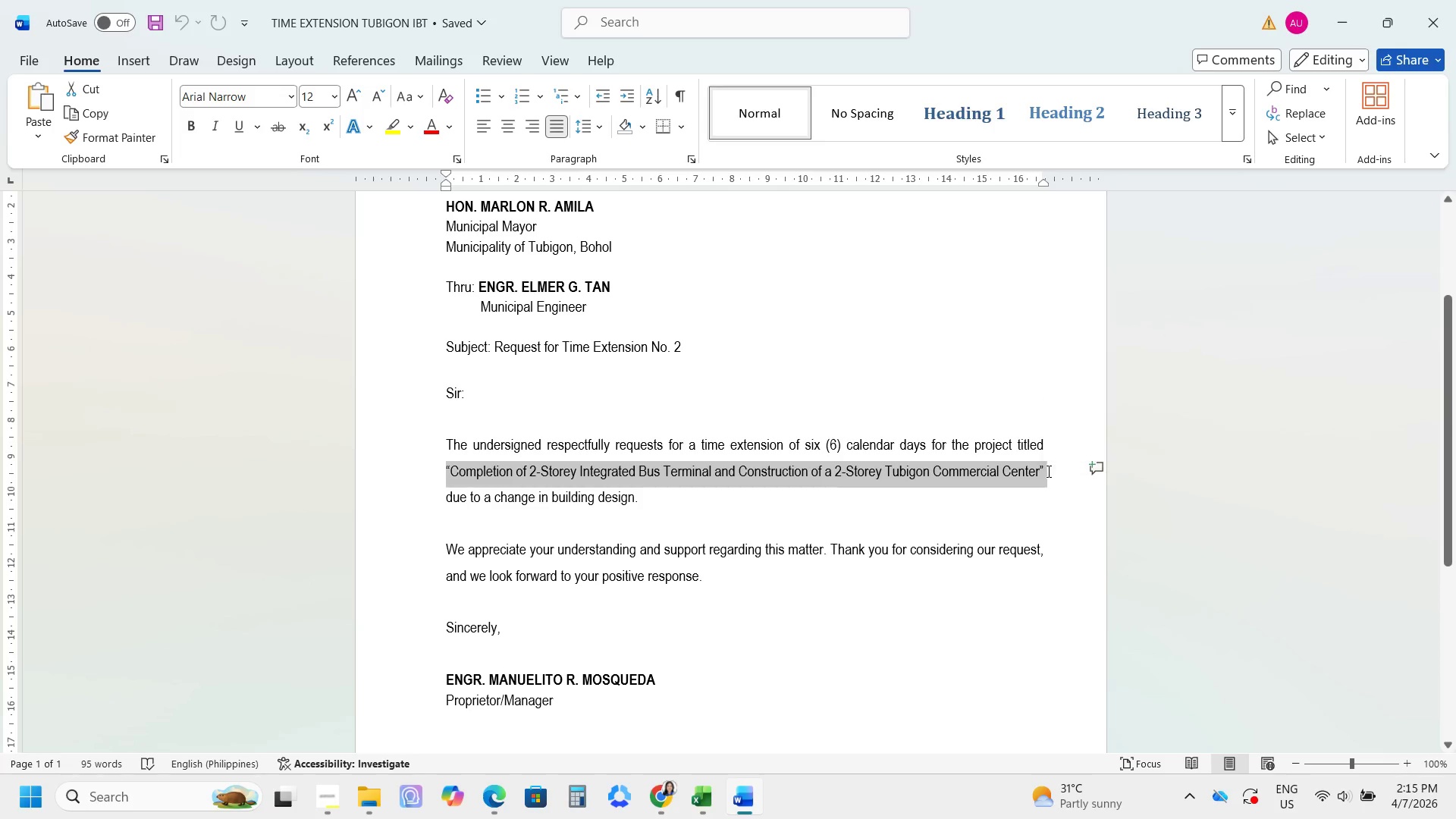 
key(Control+B)
 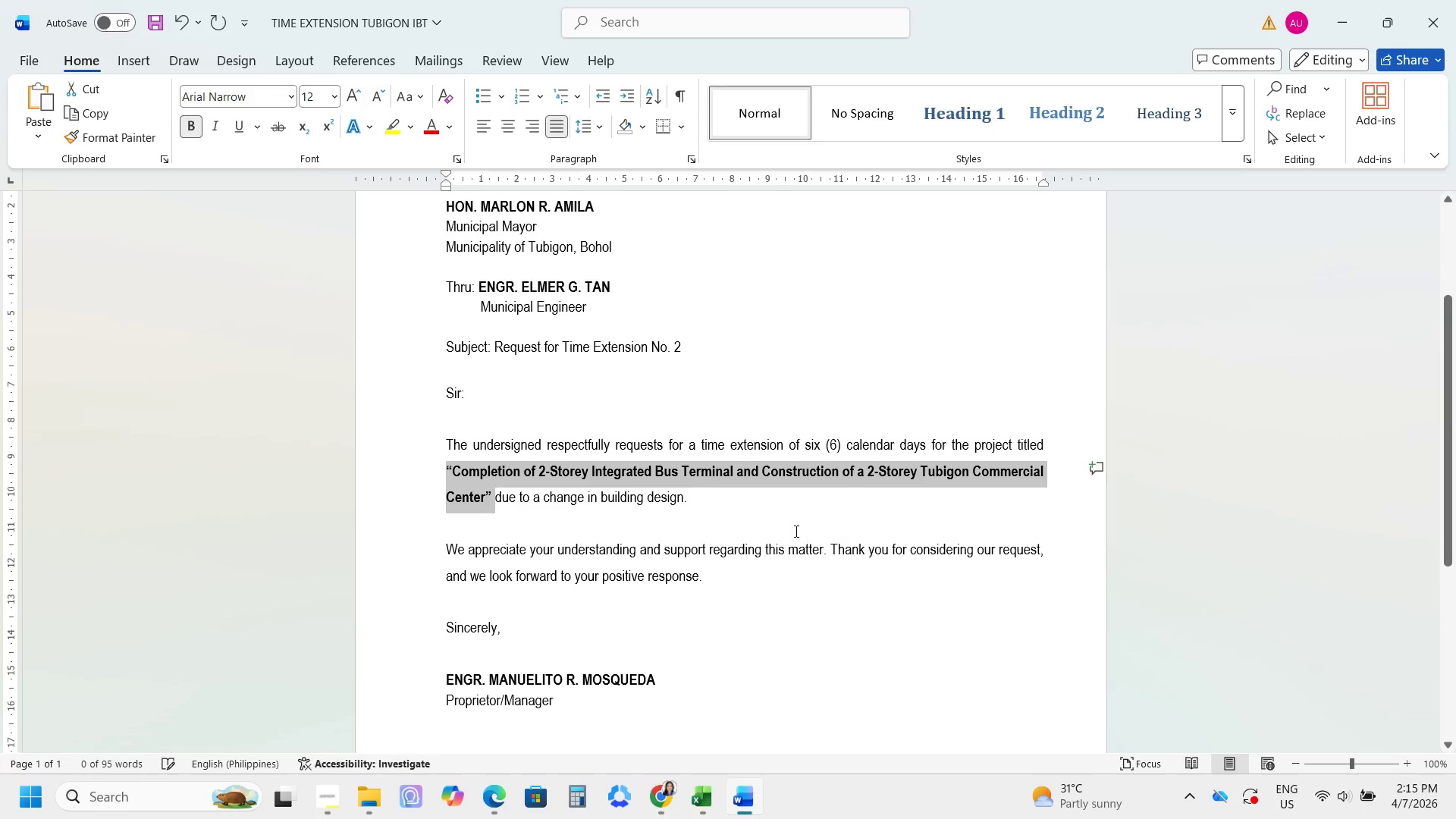 
left_click([781, 518])
 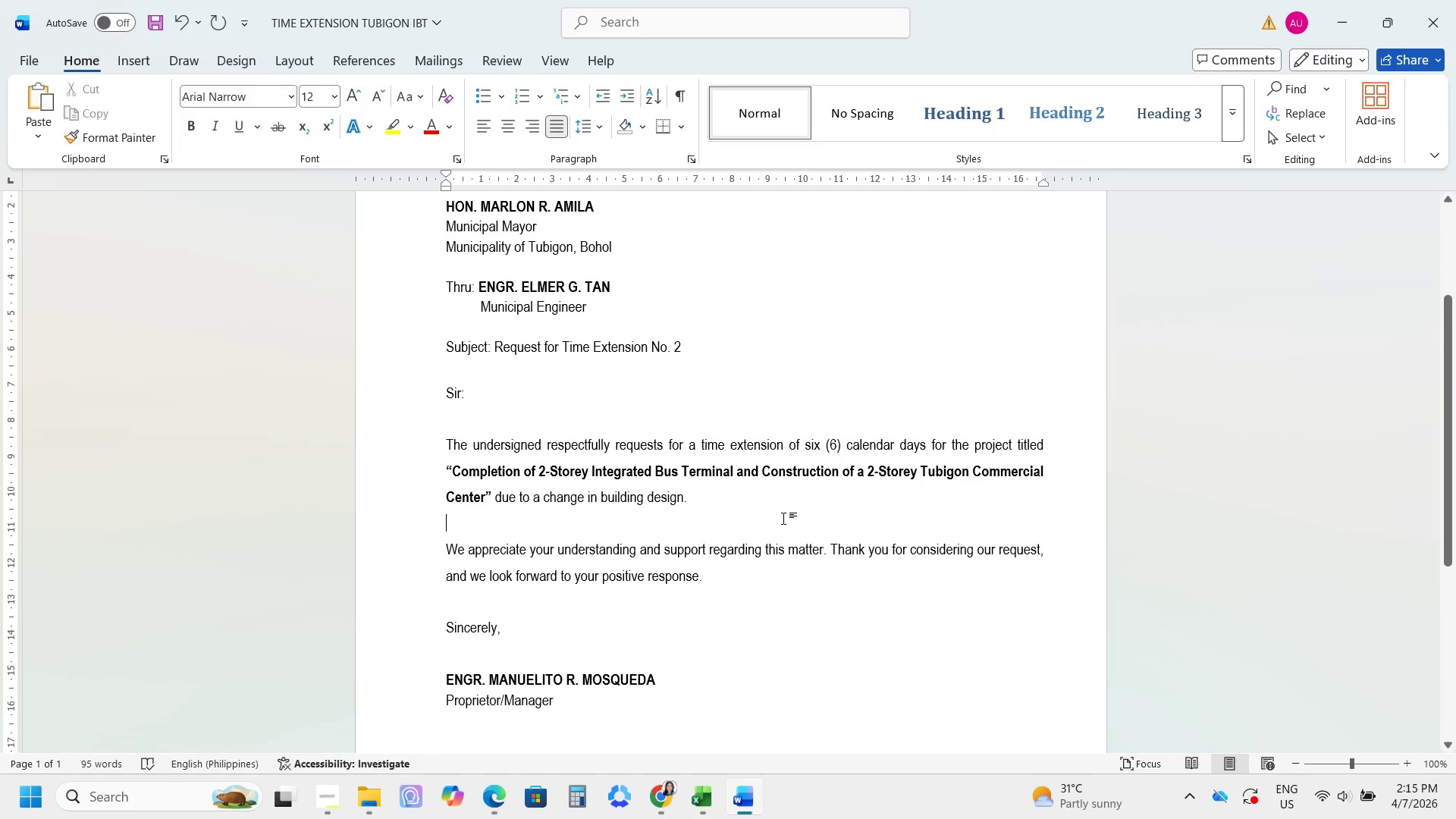 
key(Control+S)
 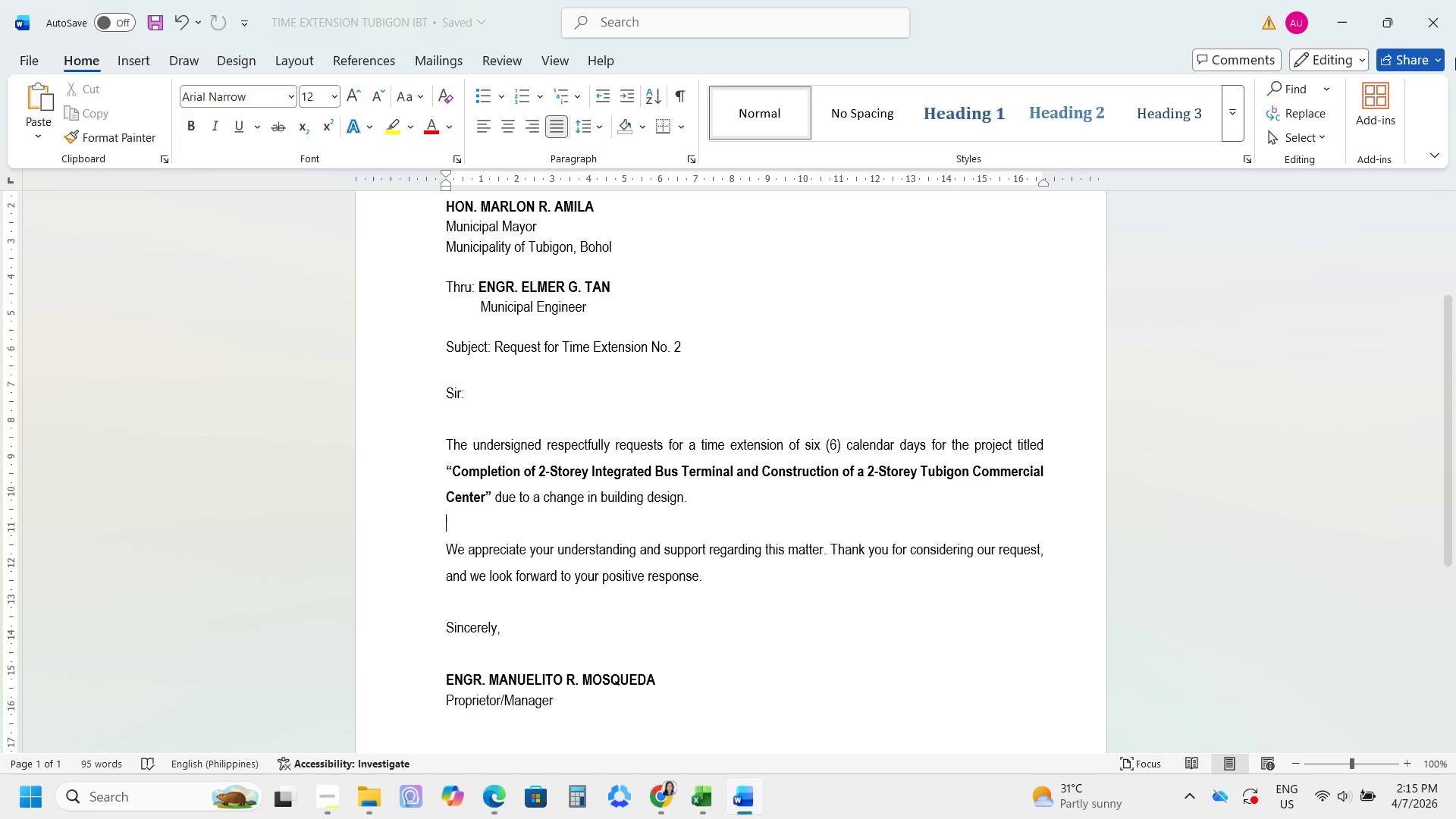 
left_click([1441, 32])
 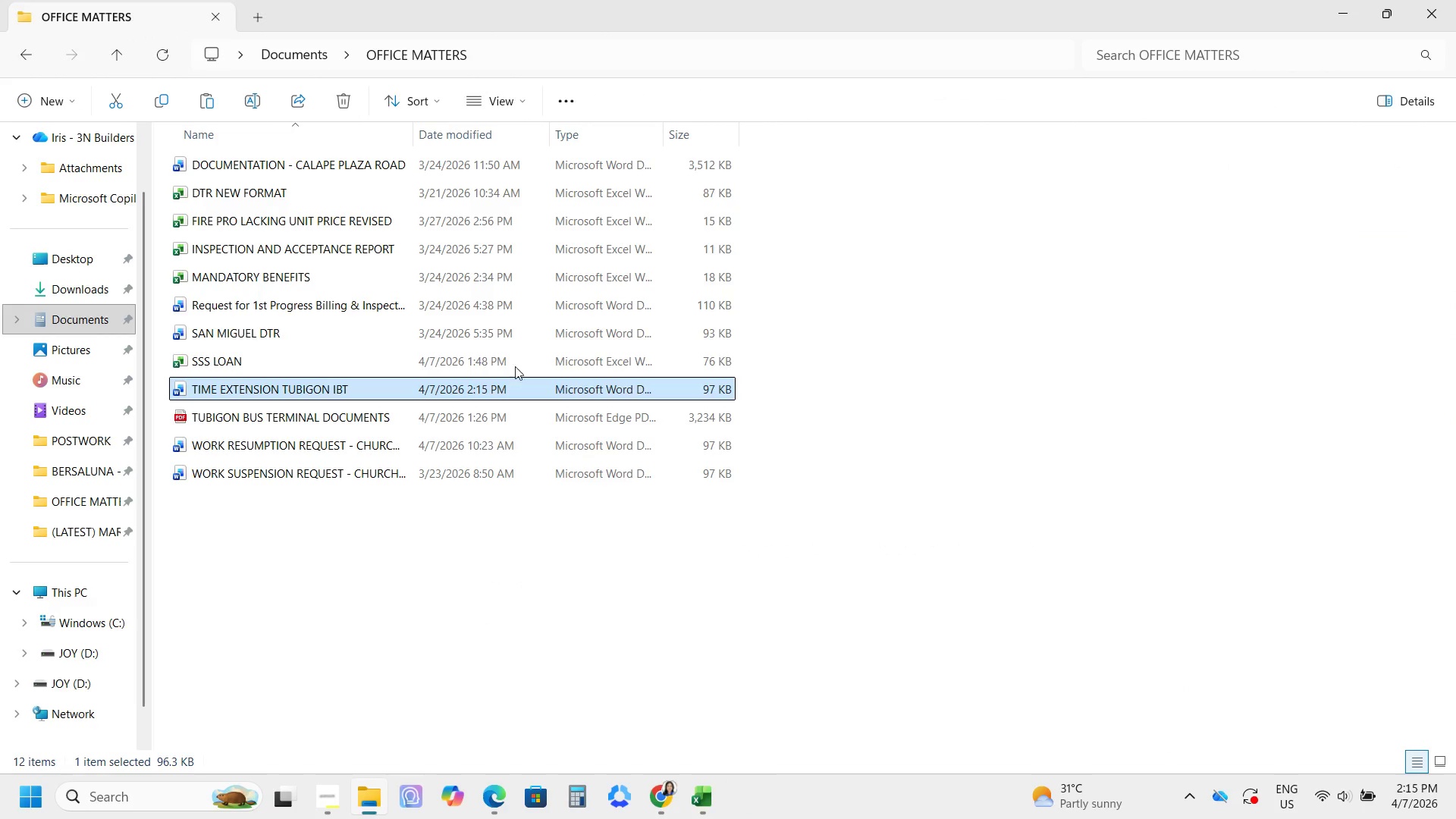 
key(Control+C)
 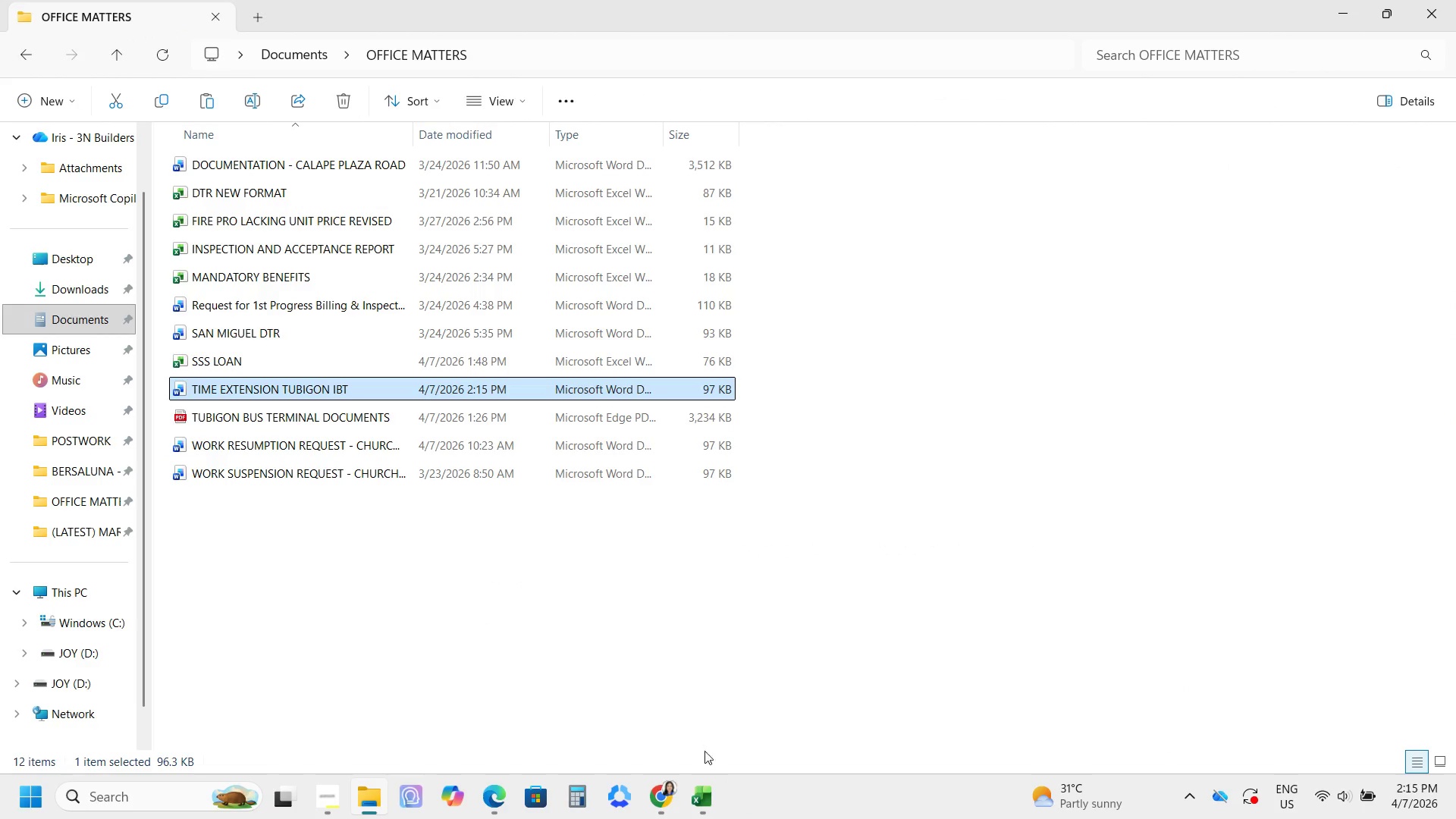 
left_click([669, 789])
 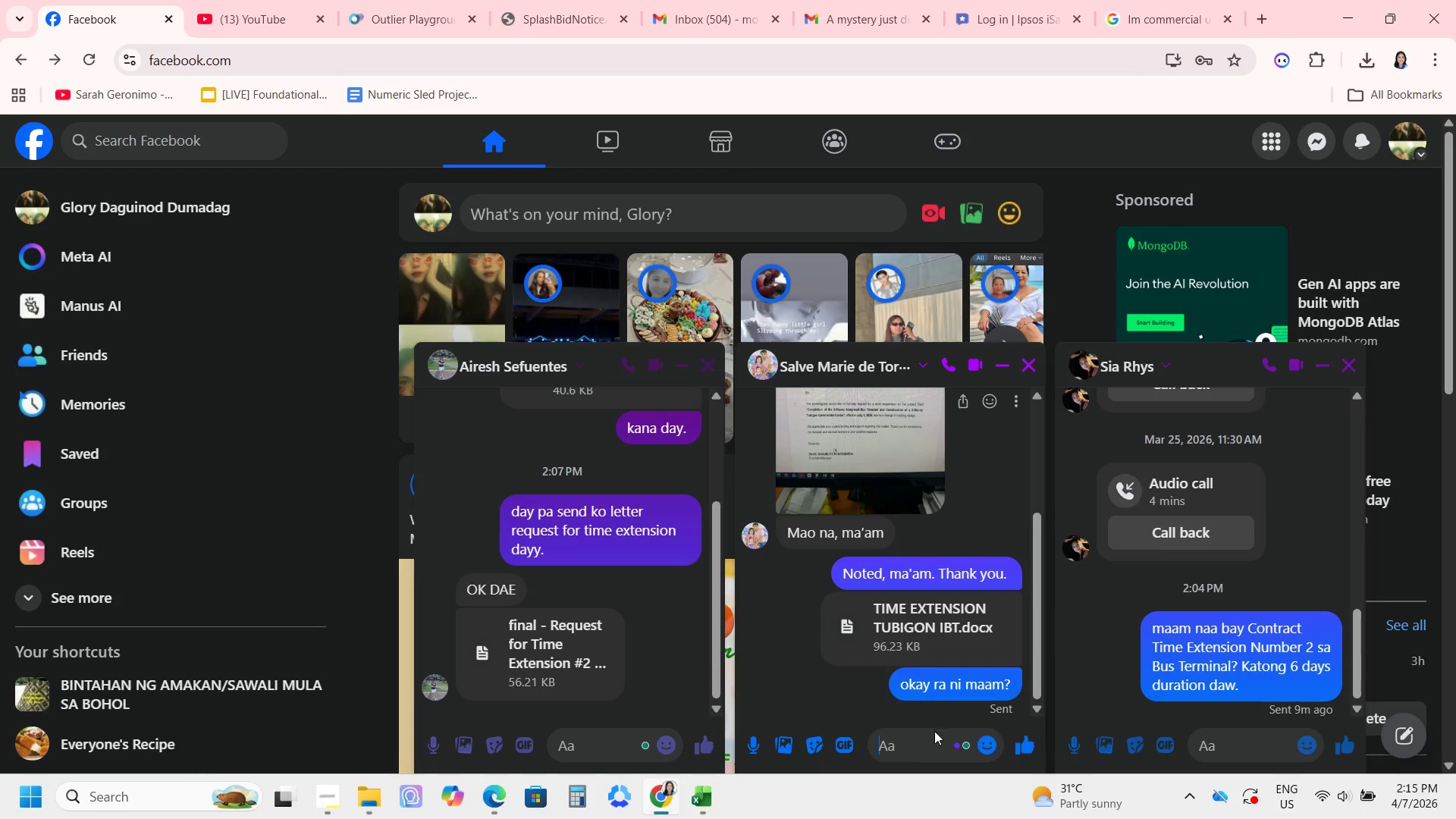 
key(Control+V)
 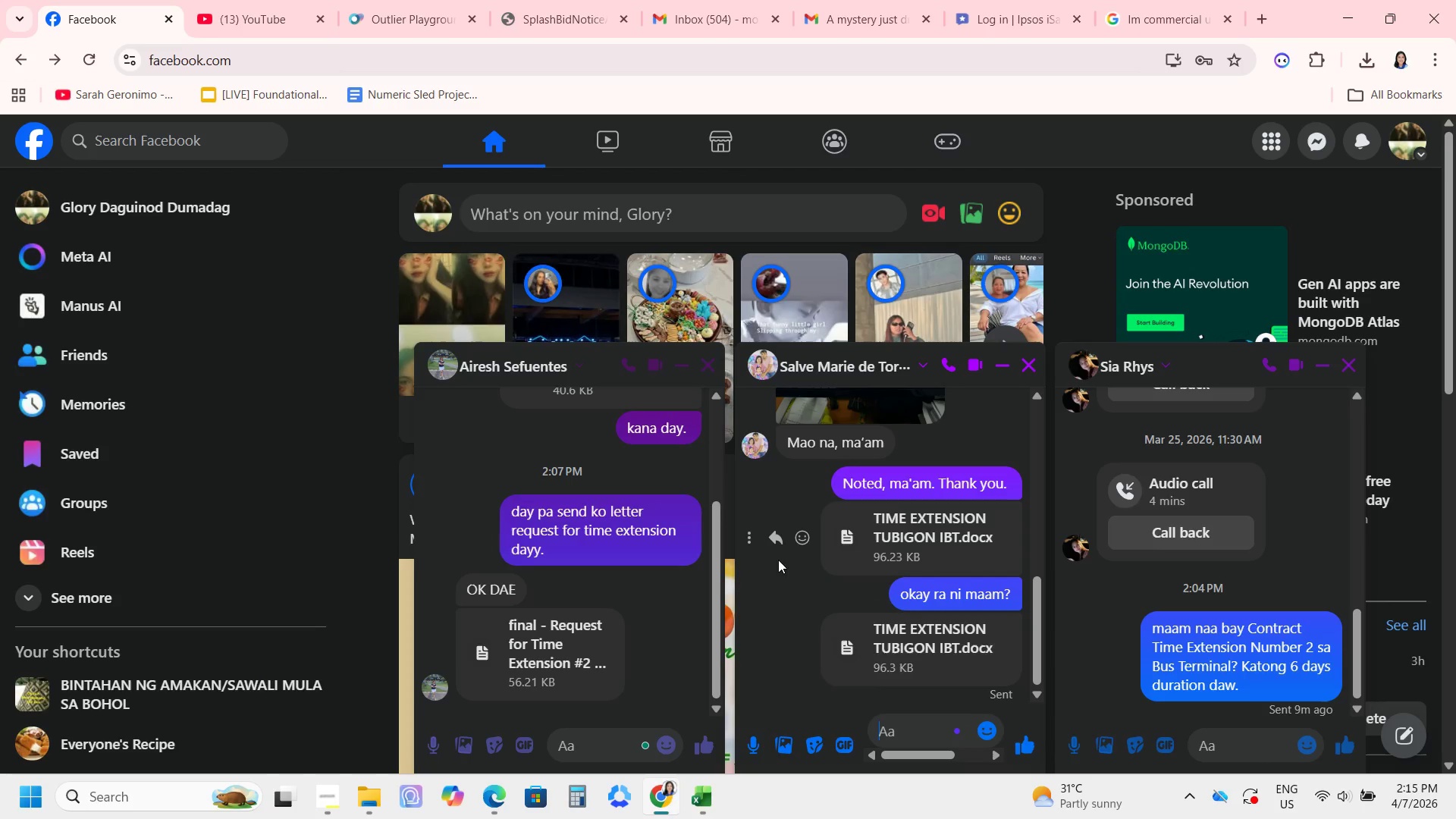 
left_click([748, 551])
 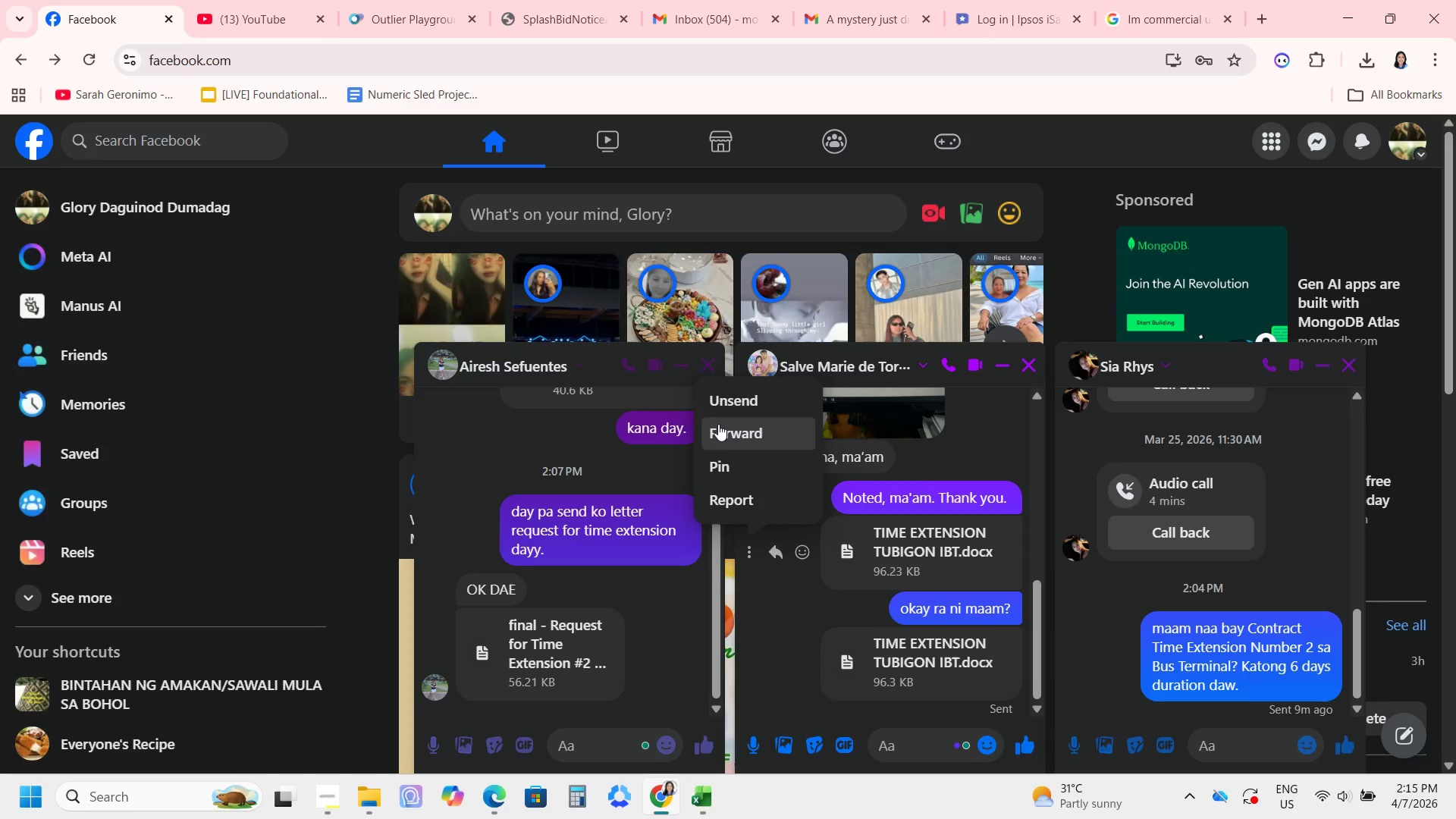 
left_click([719, 400])
 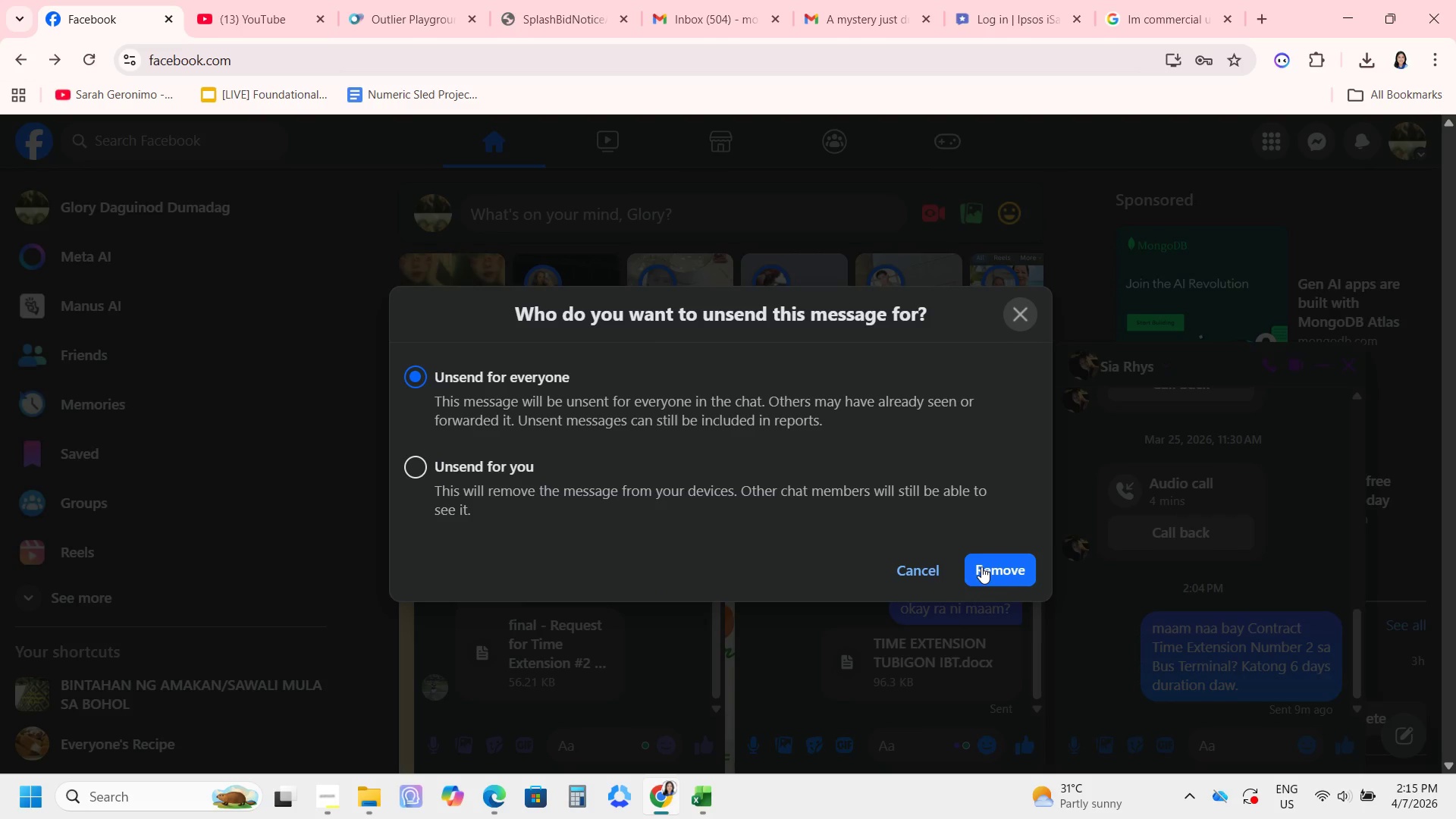 
left_click([981, 566])
 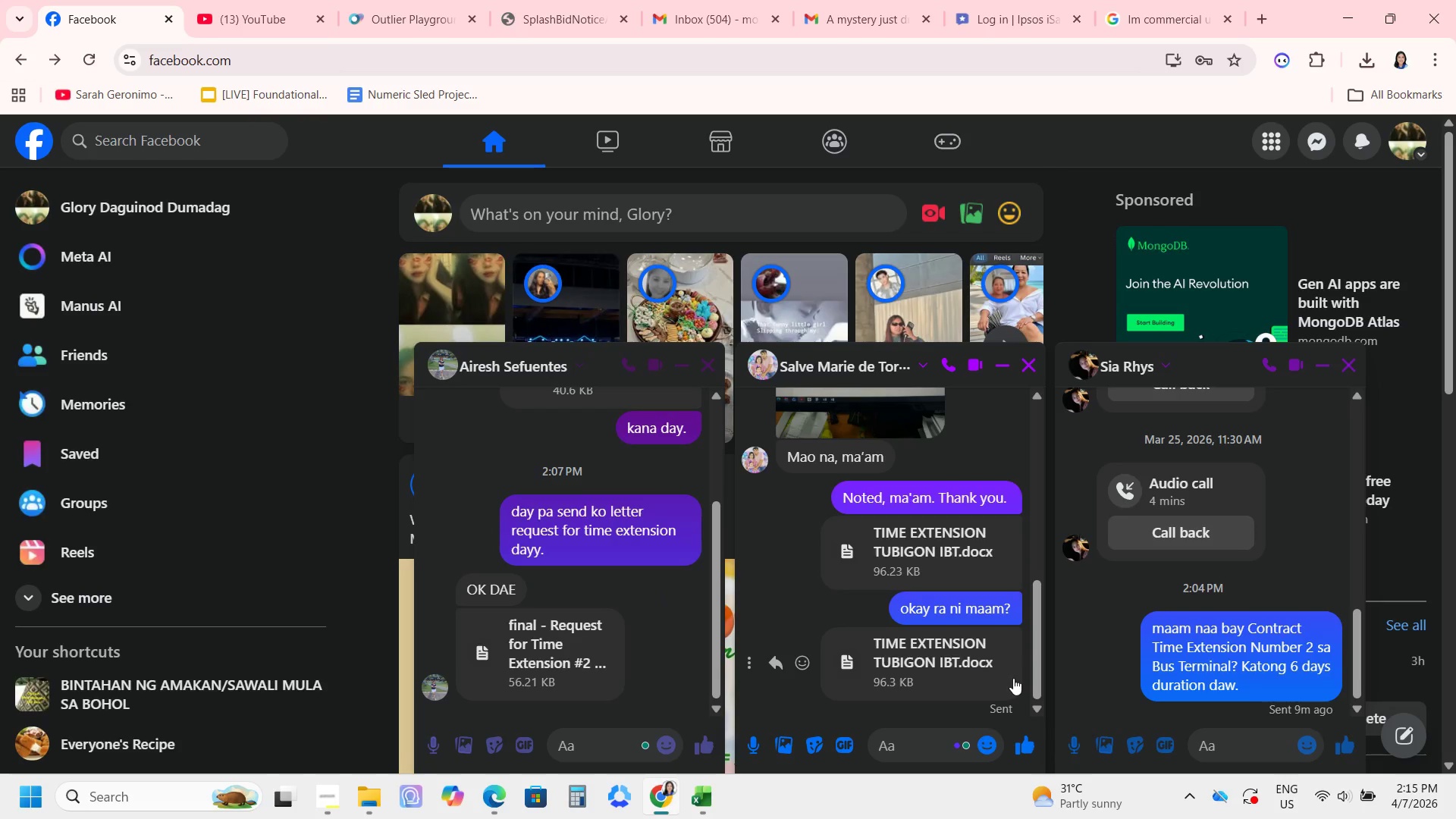 
mouse_move([1000, 655])
 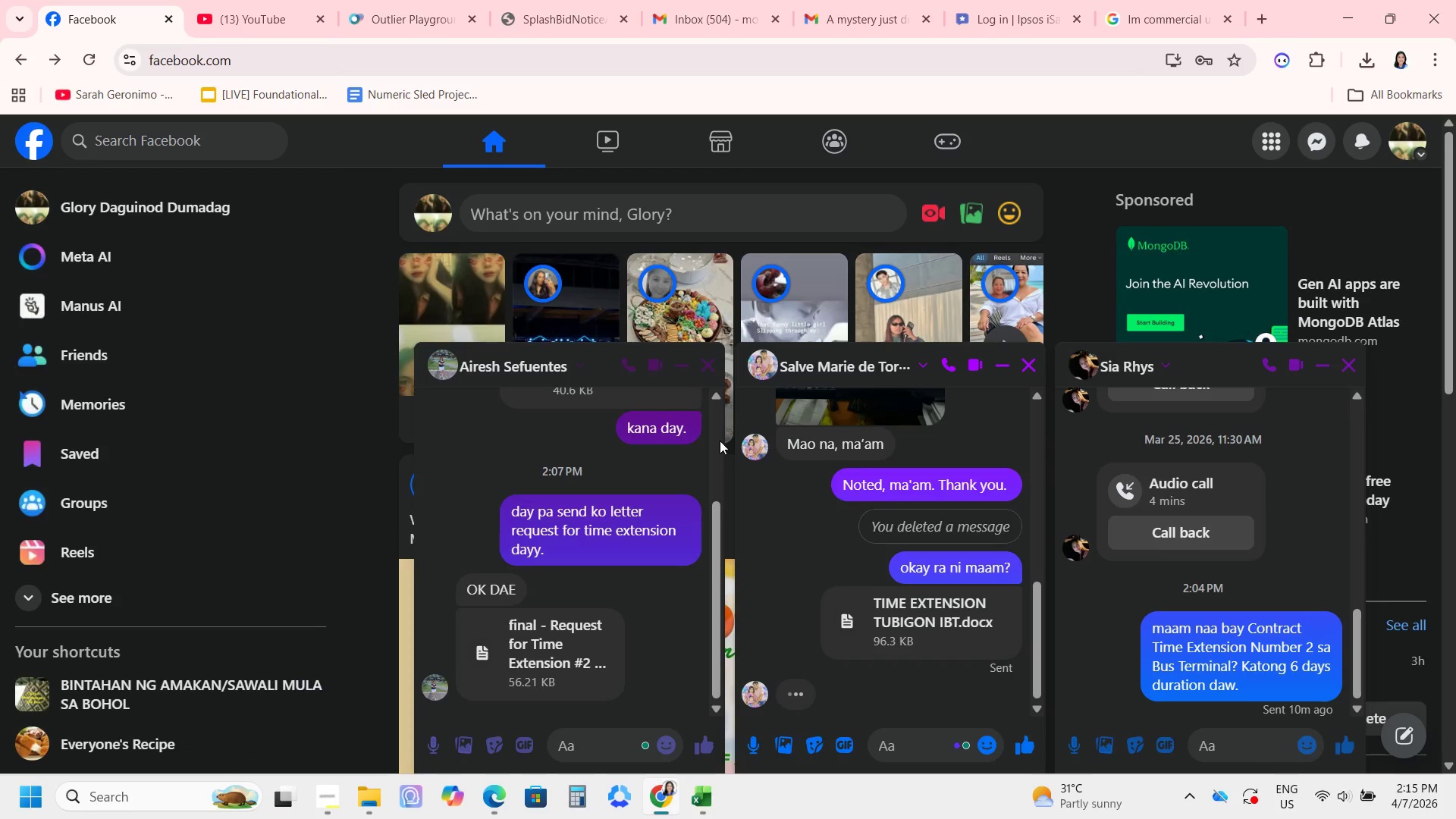 
left_click([572, 752])
 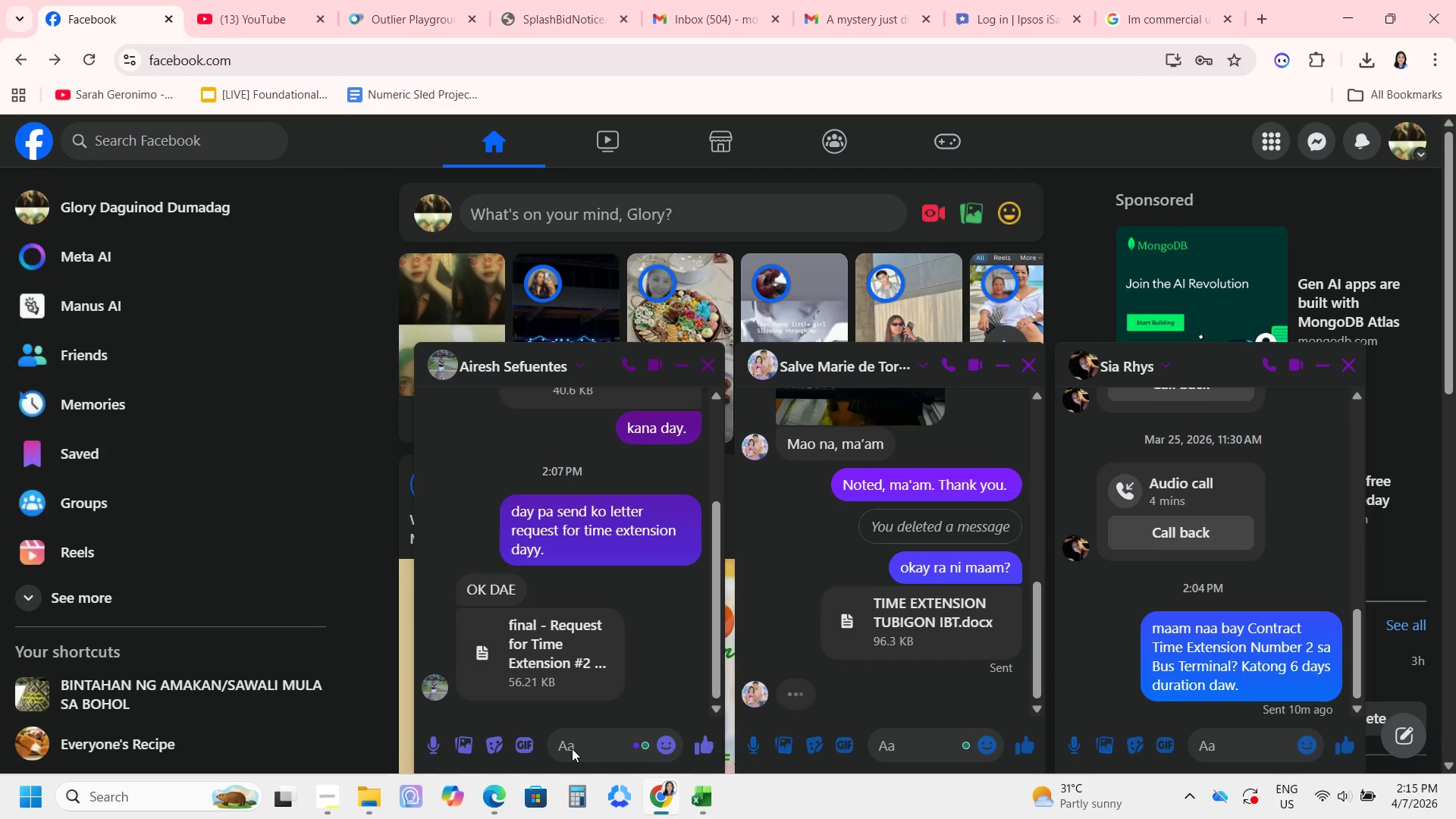 
type(Salamat dayyy. )
 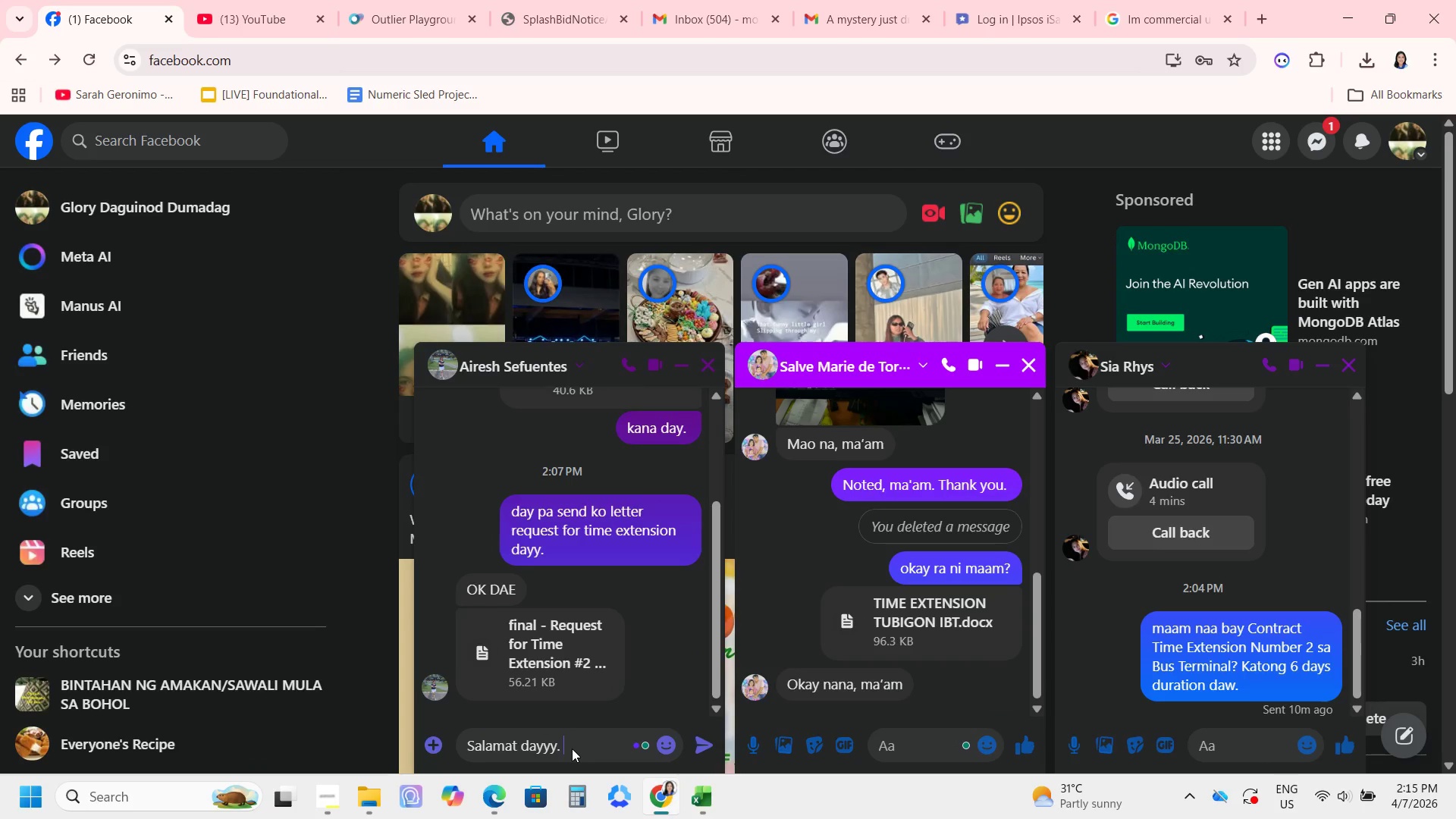 
key(Enter)
 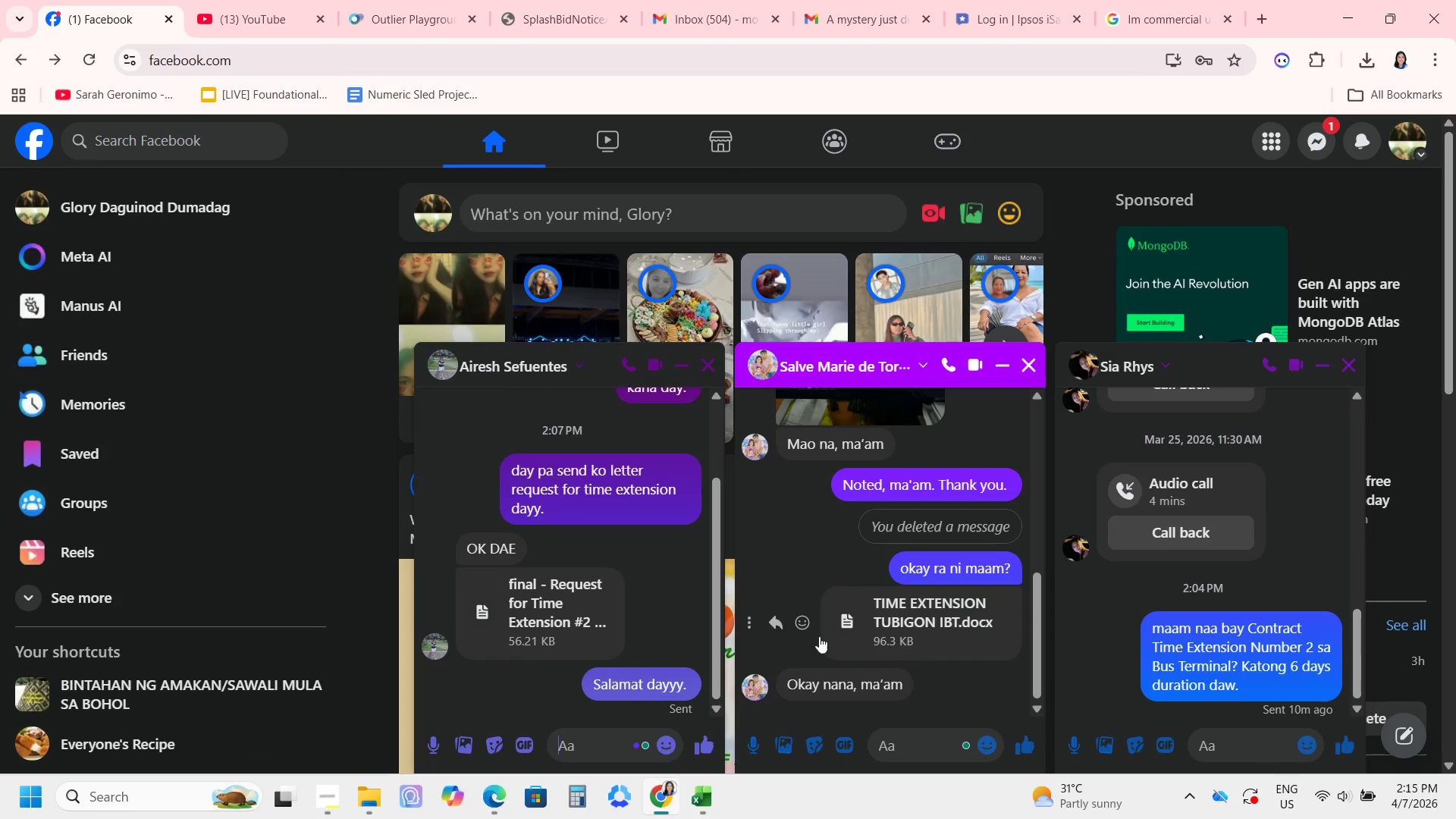 
scroll: coordinate [799, 635], scroll_direction: up, amount: 3.0
 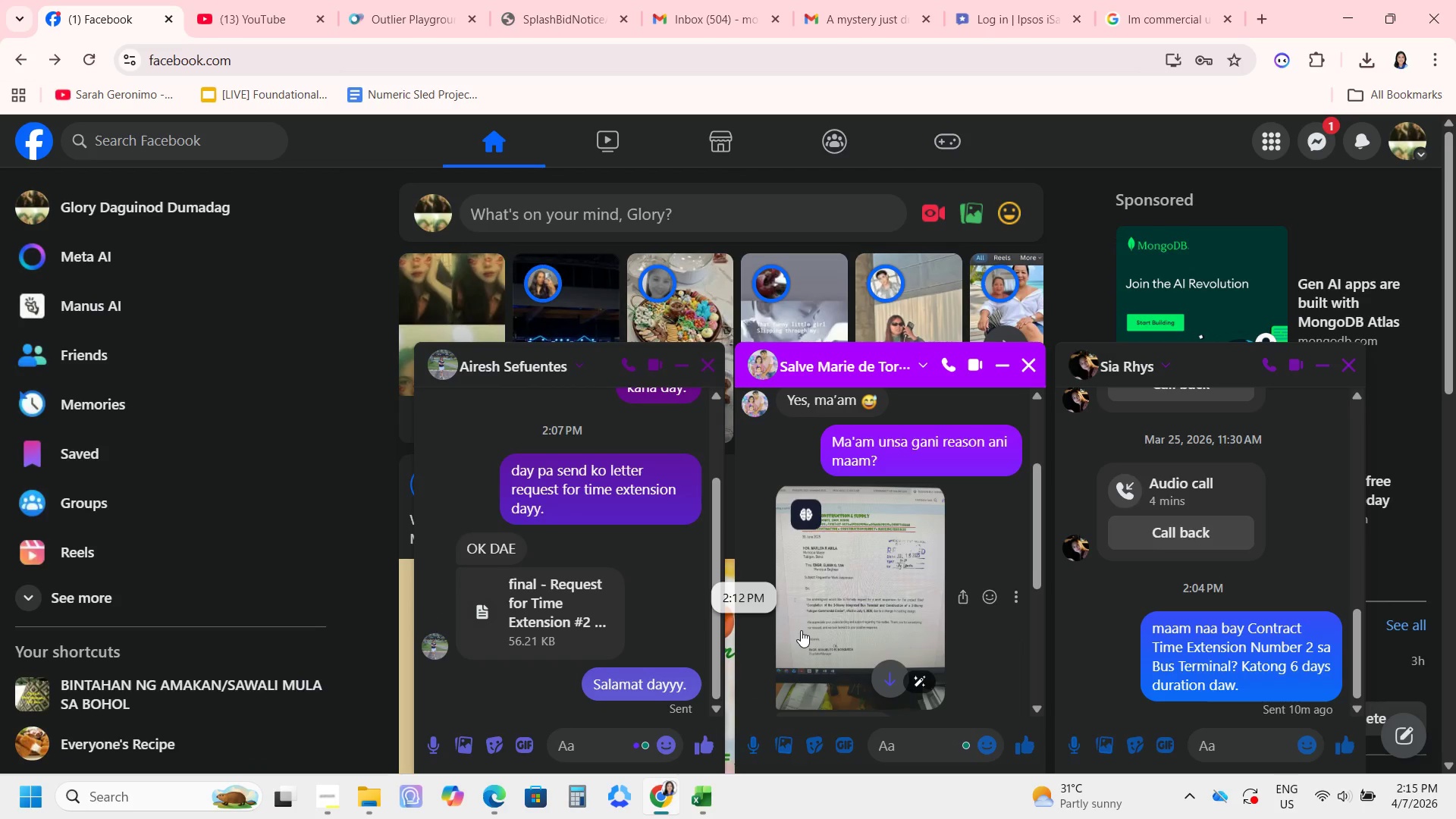 
scroll: coordinate [809, 640], scroll_direction: down, amount: 8.0
 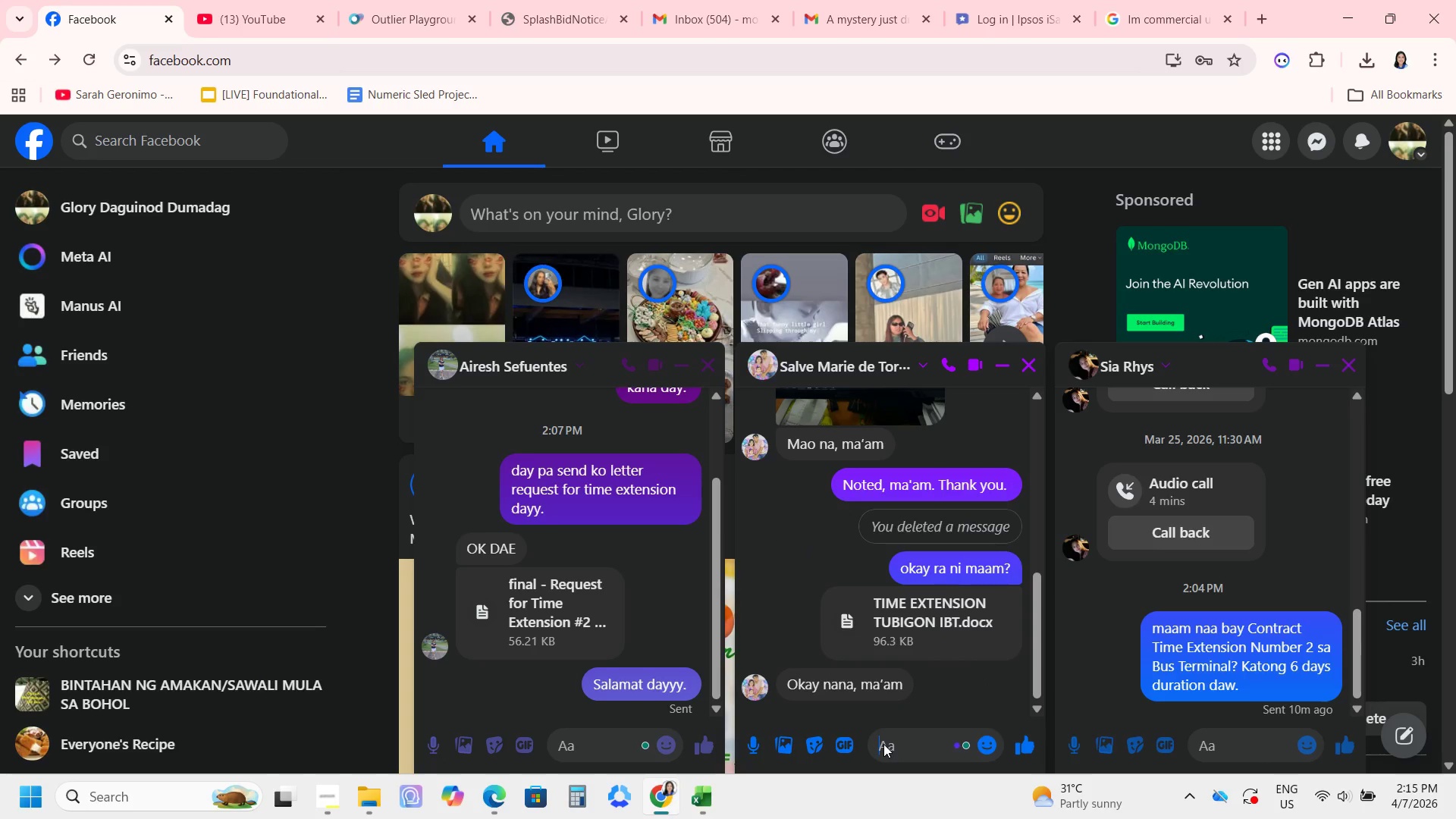 
type(MAg )
key(Backspace)
key(Backspace)
key(Backspace)
type(ag send mi hard copy maa)
key(Backspace)
type('am?)
 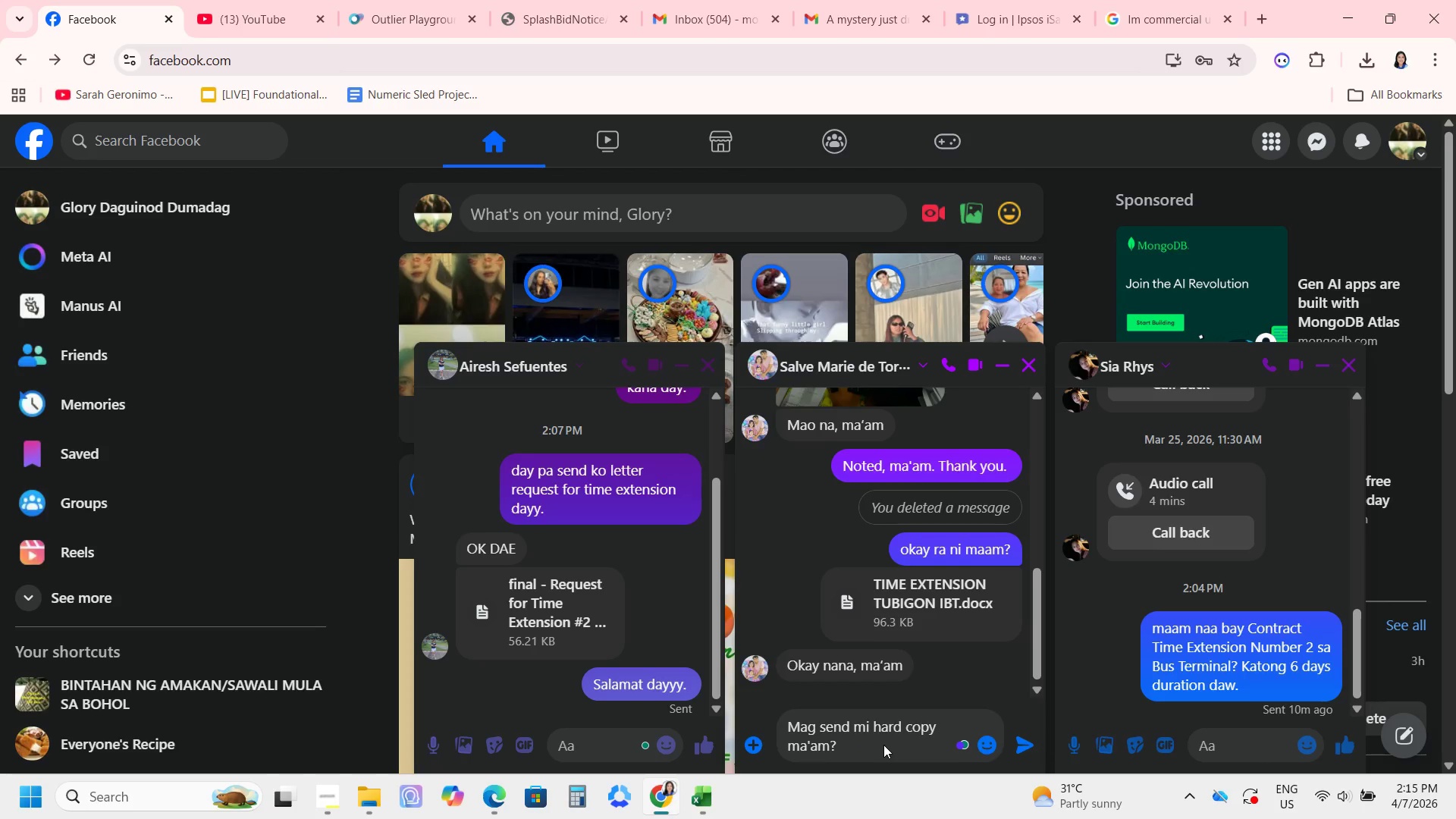 
key(Enter)
 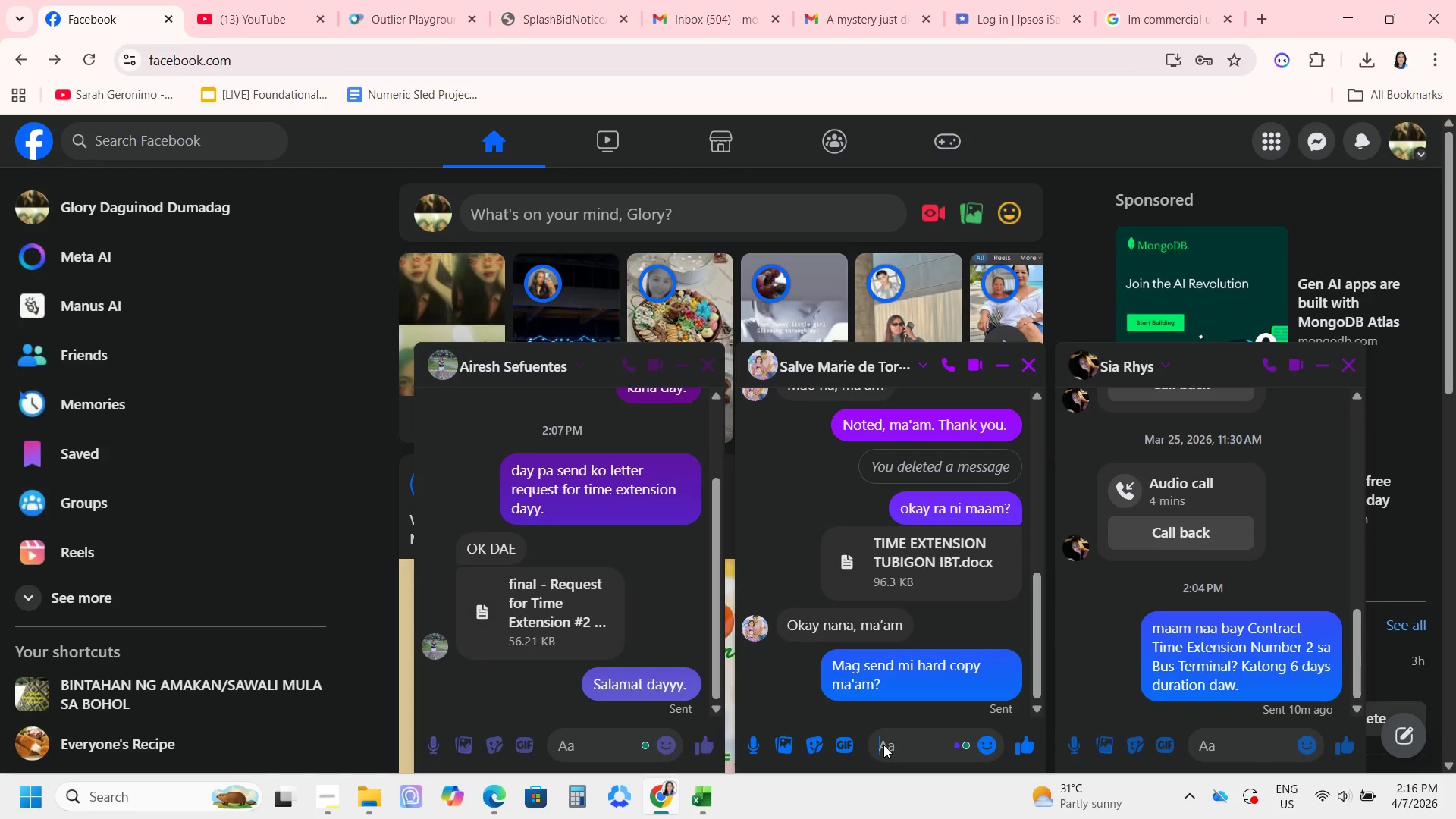 
wait(6.24)
 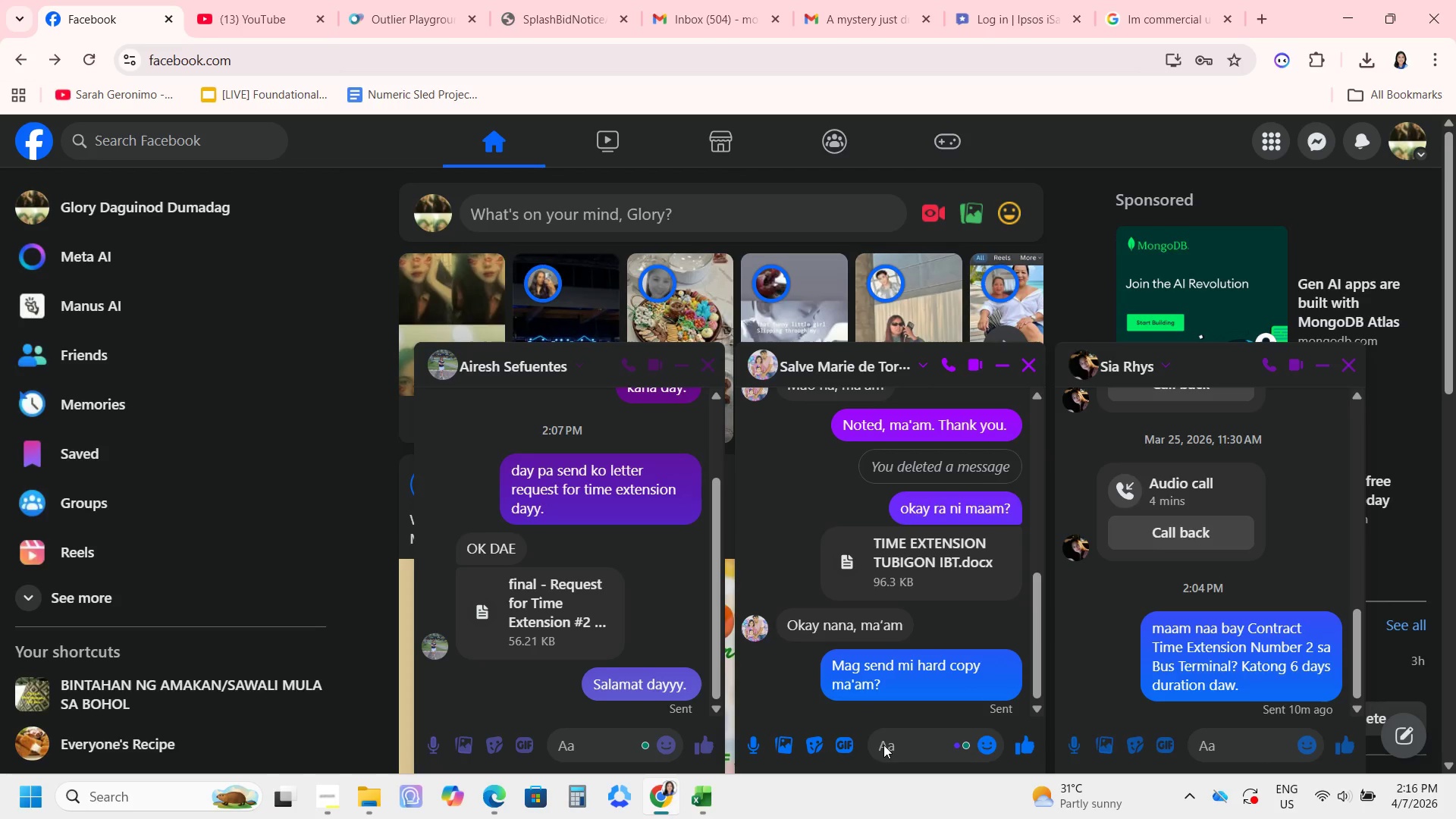 
key(Control+ControlLeft)
 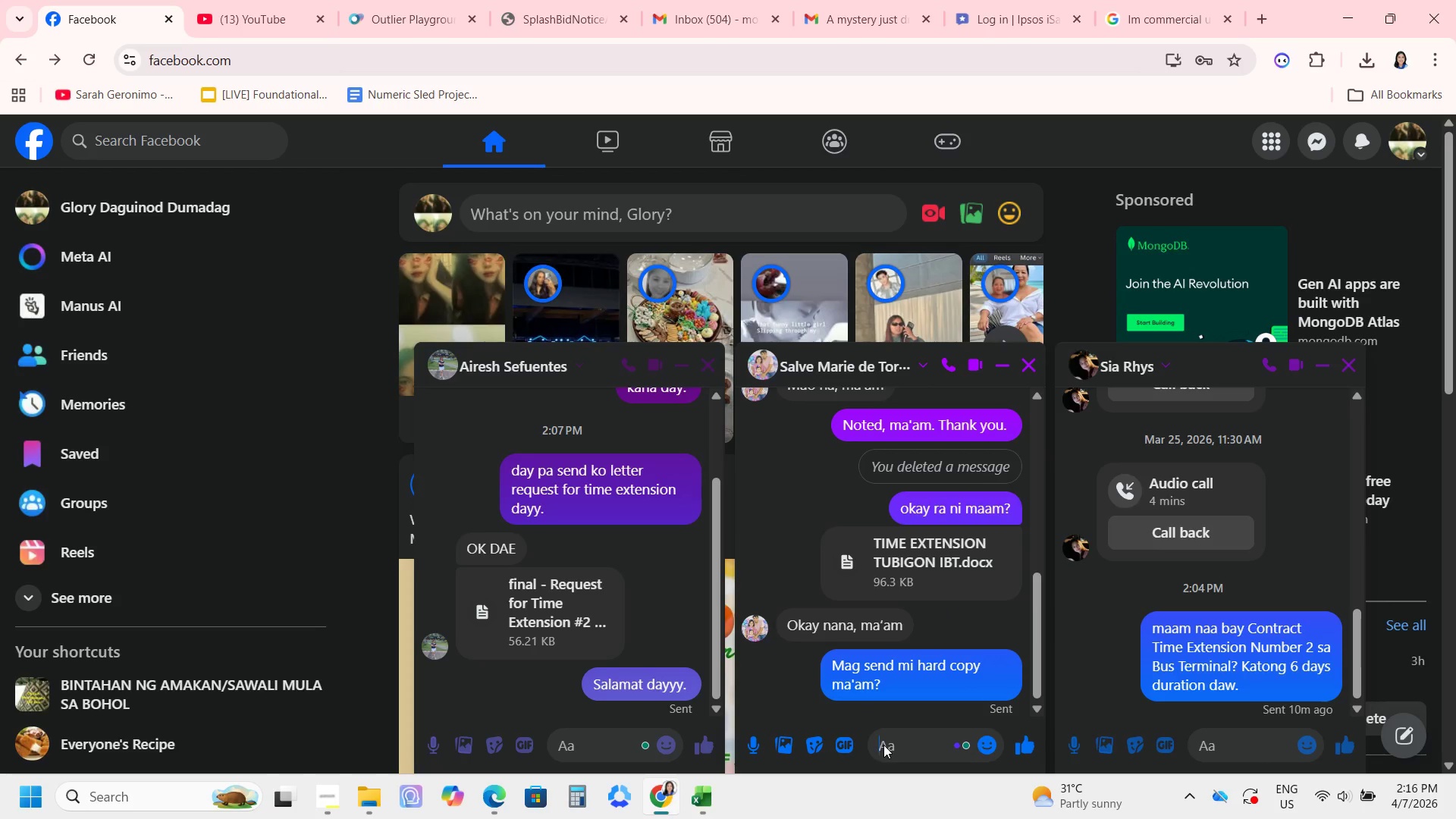 
key(Control+S)
 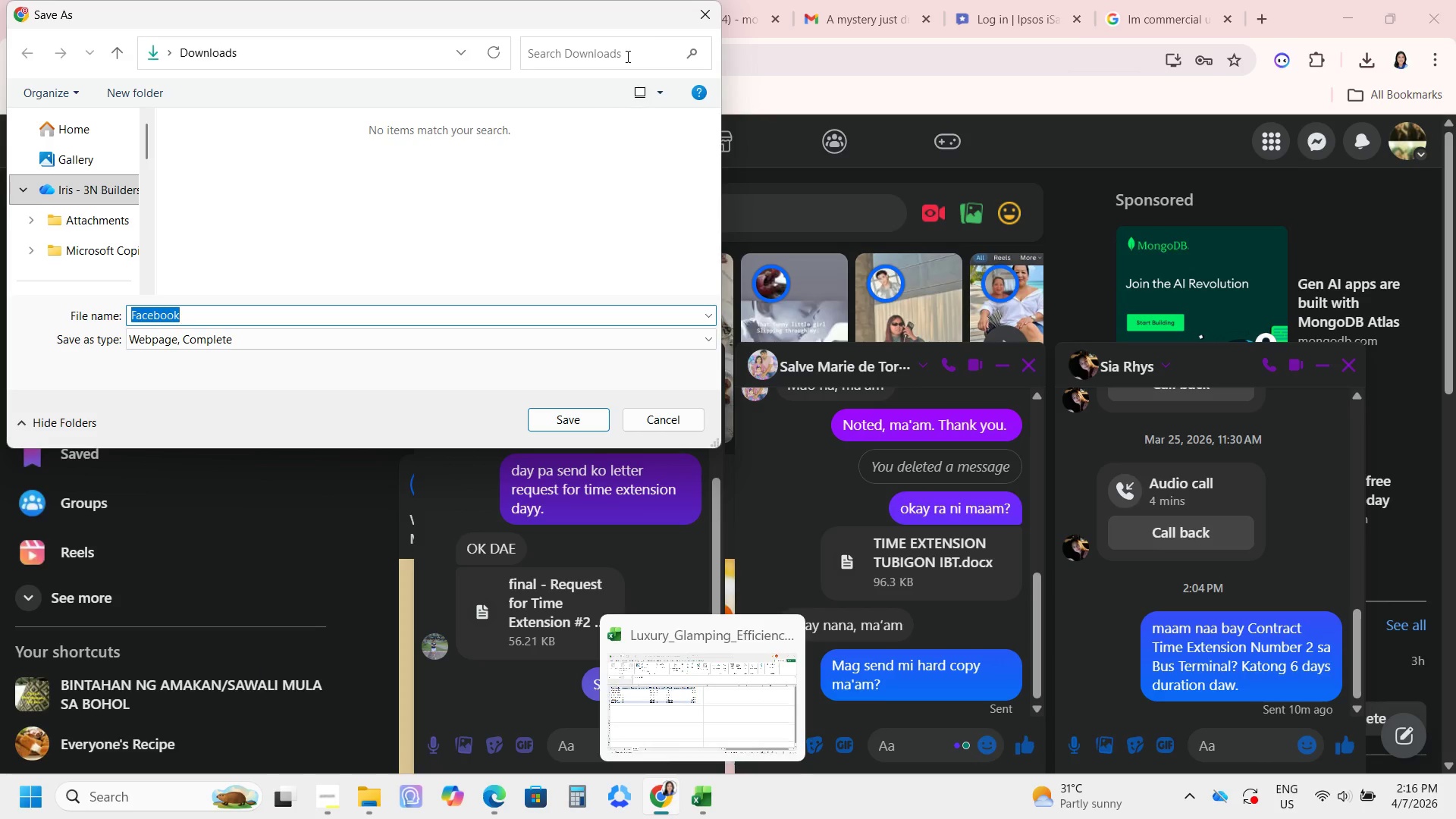 
left_click([695, 19])
 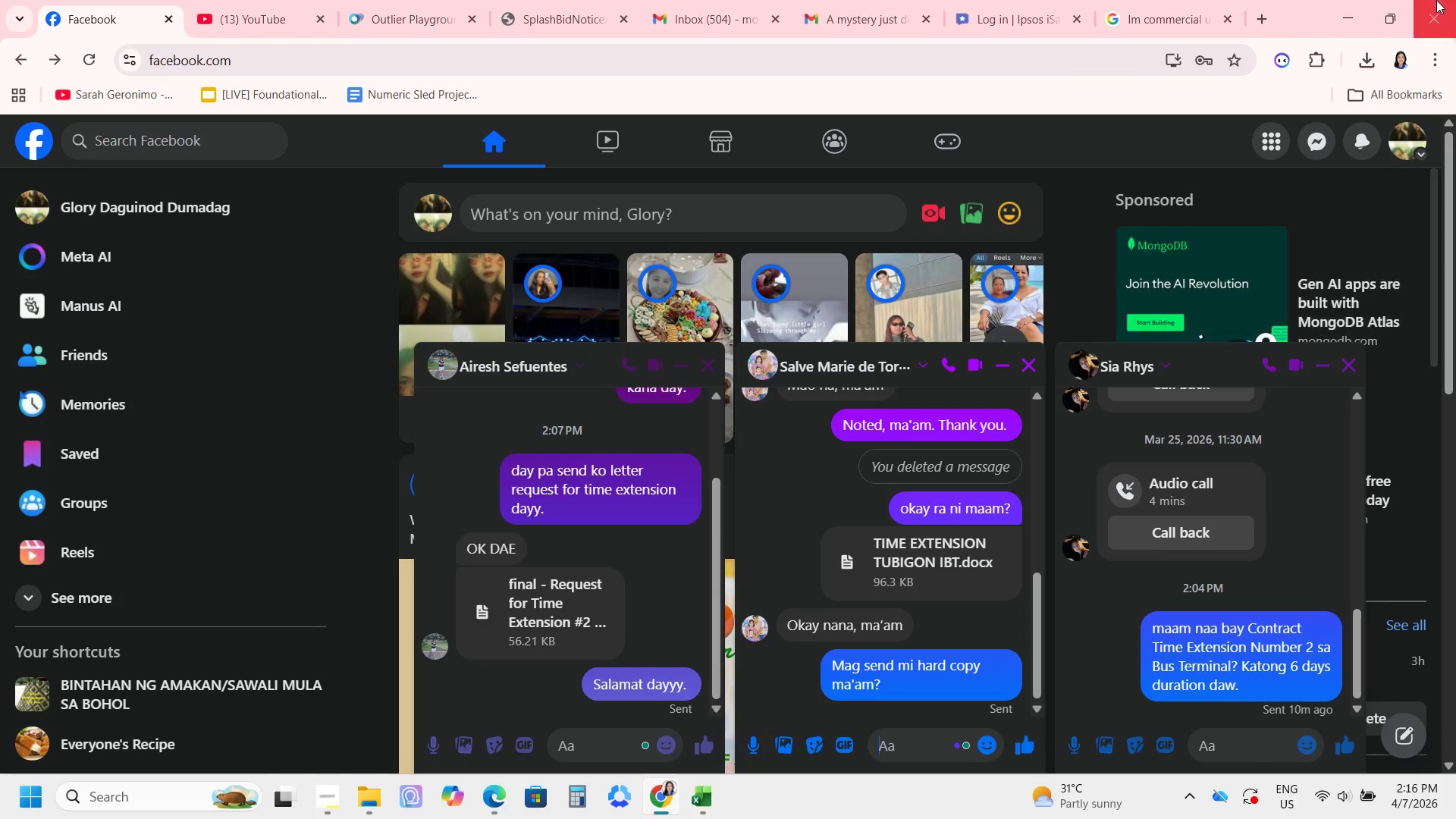 
left_click([1355, 20])
 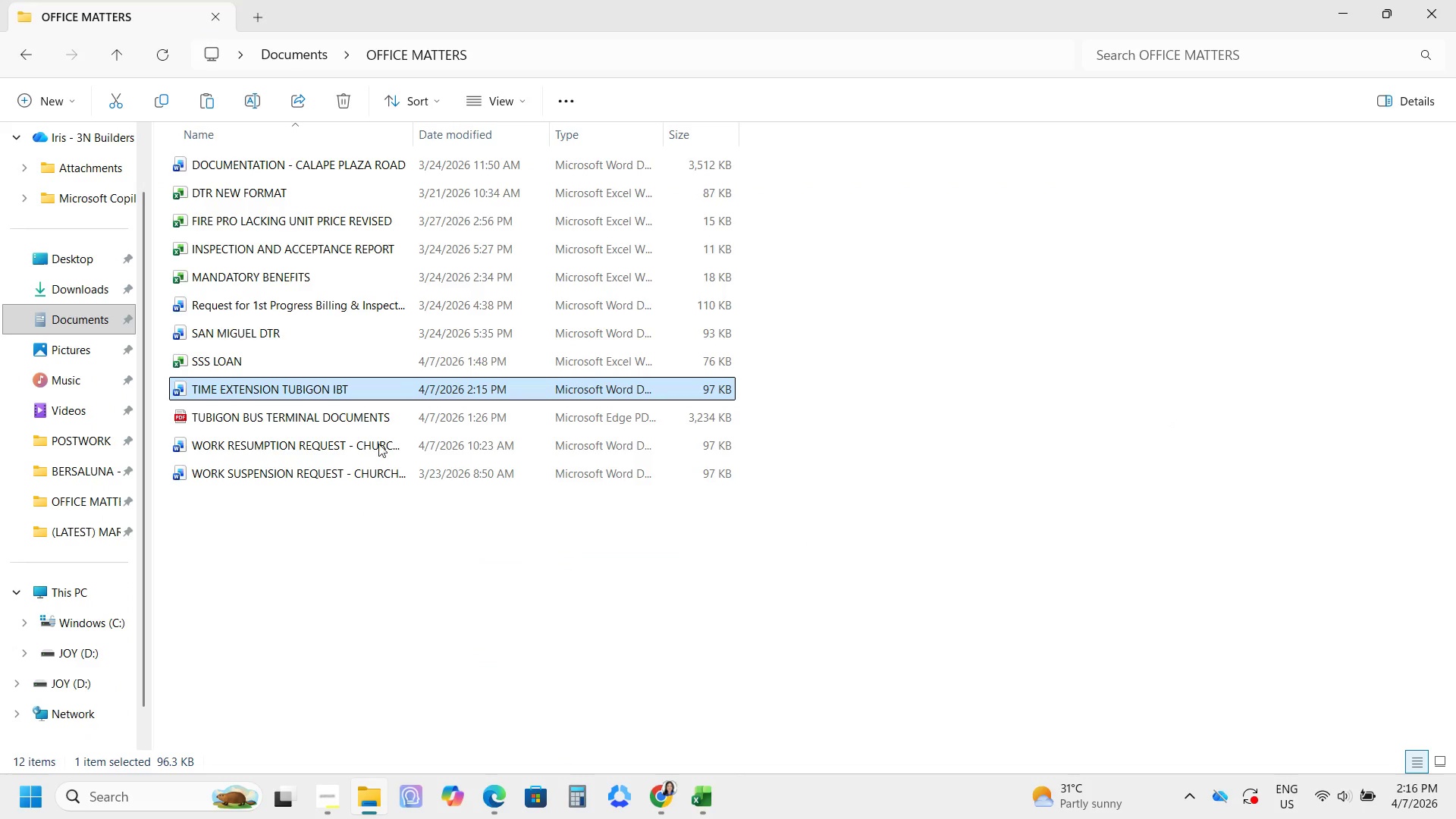 
double_click([321, 386])
 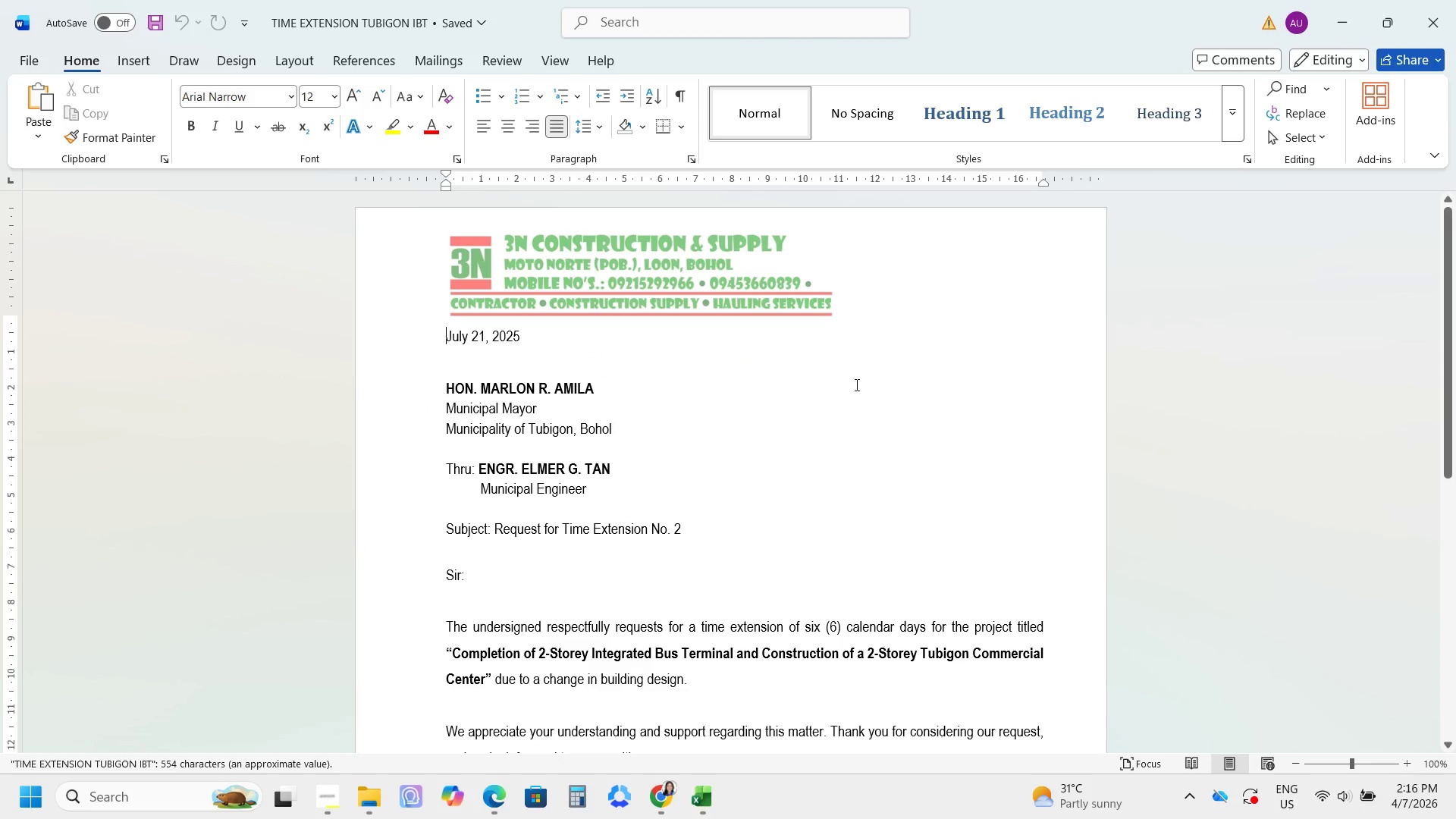 
scroll: coordinate [648, 540], scroll_direction: down, amount: 12.0
 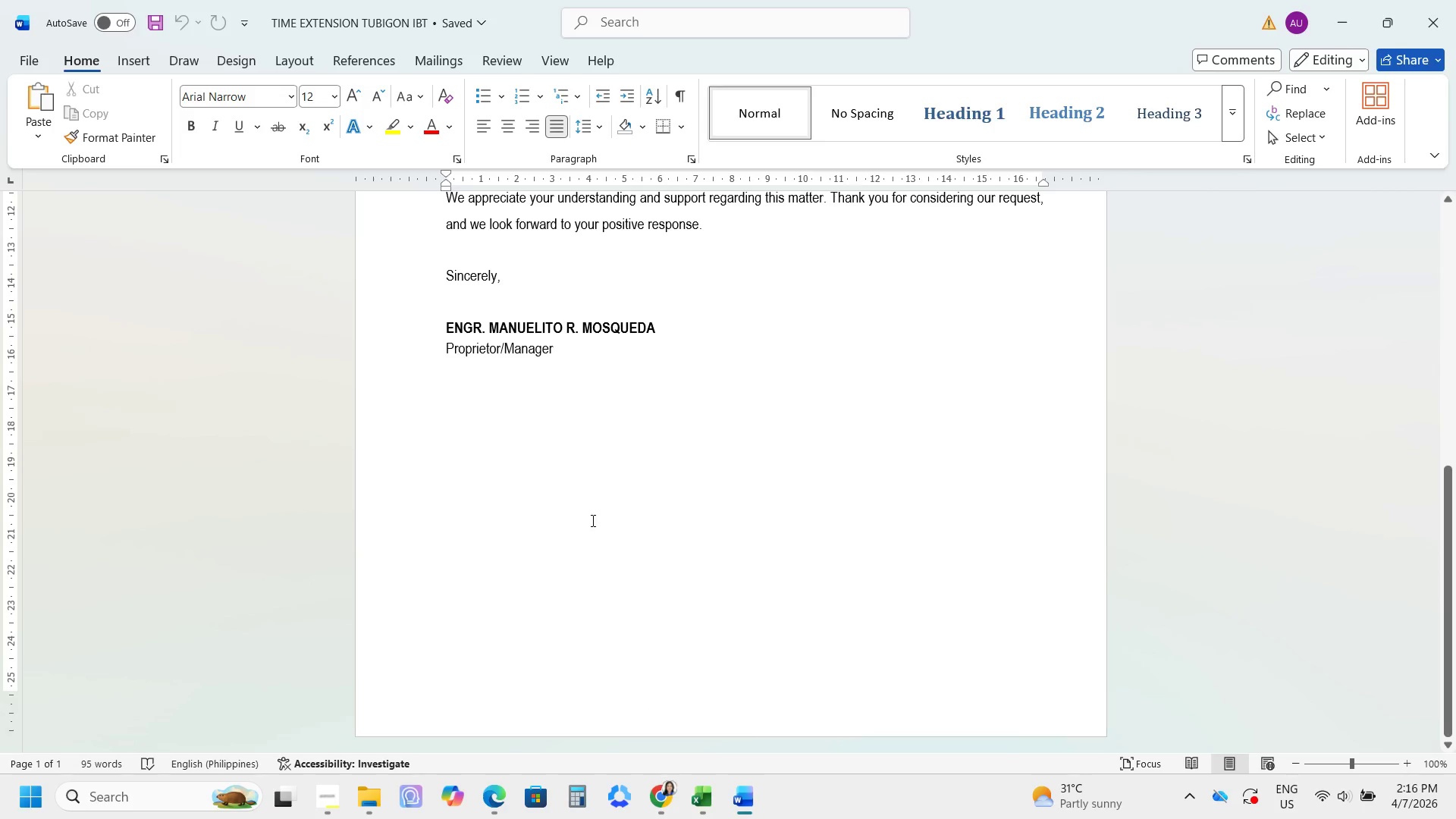 
scroll: coordinate [589, 519], scroll_direction: up, amount: 5.0
 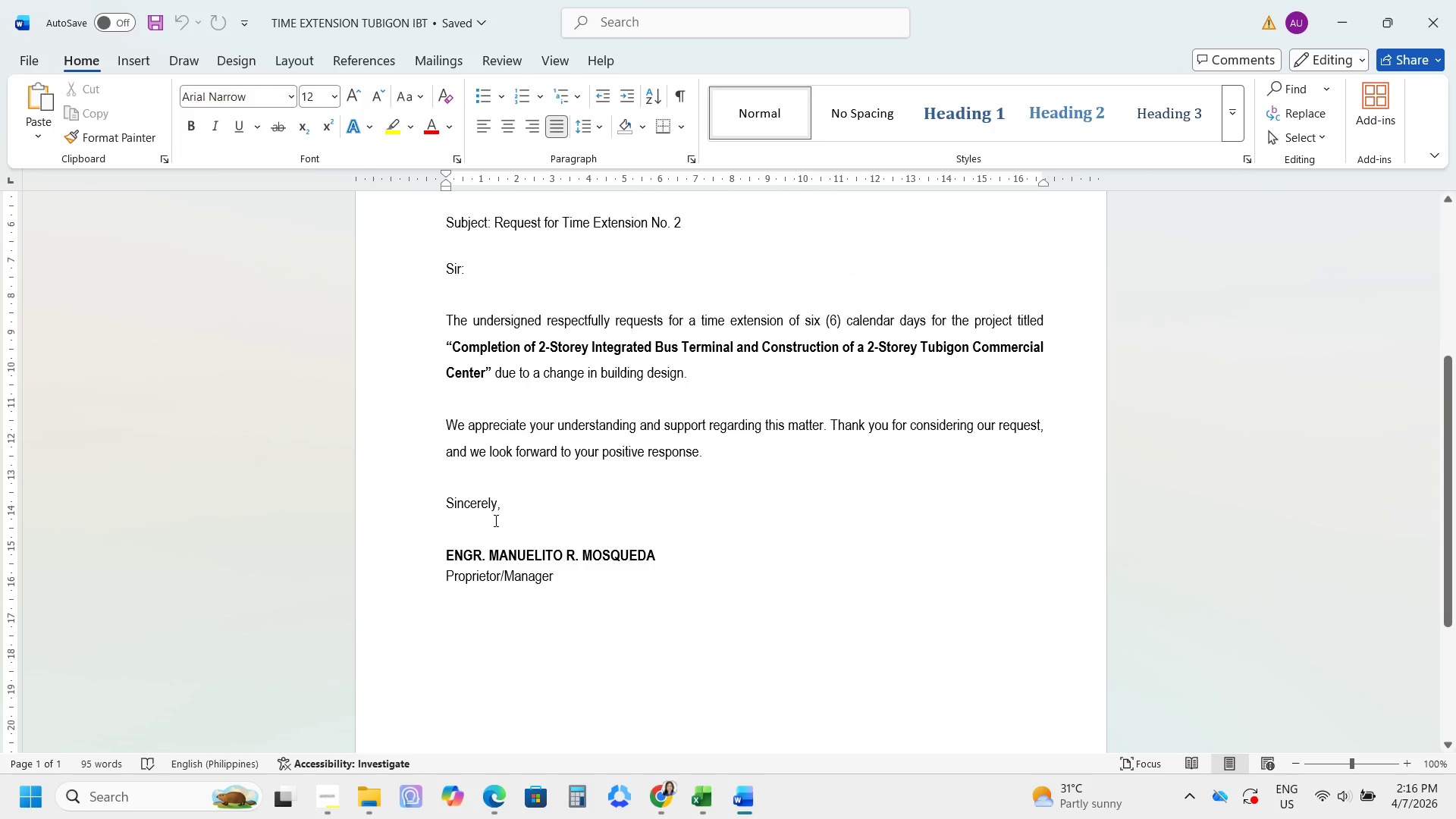 
left_click([496, 522])
 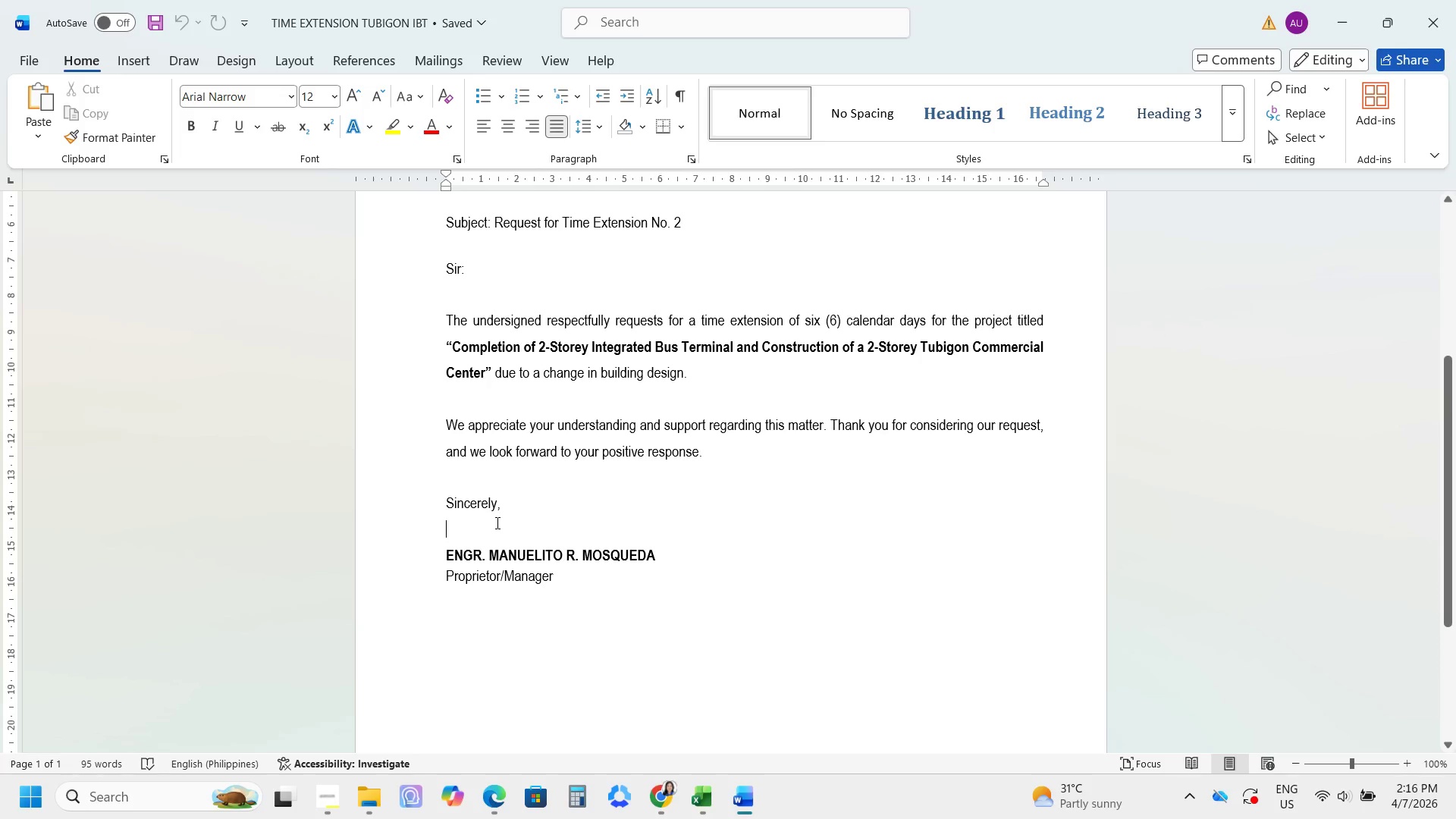 
key(Shift+ShiftLeft)
 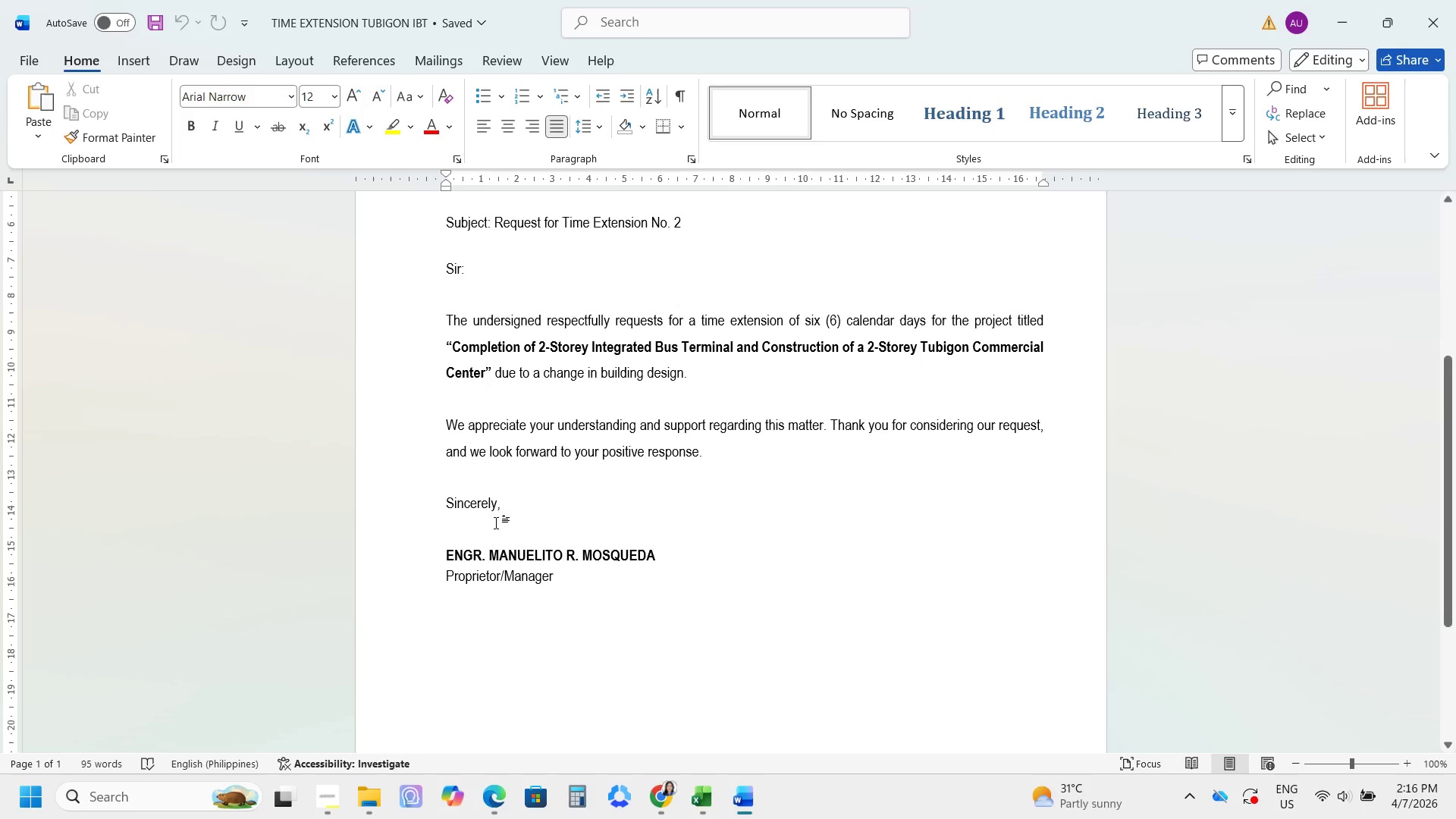 
key(Enter)
 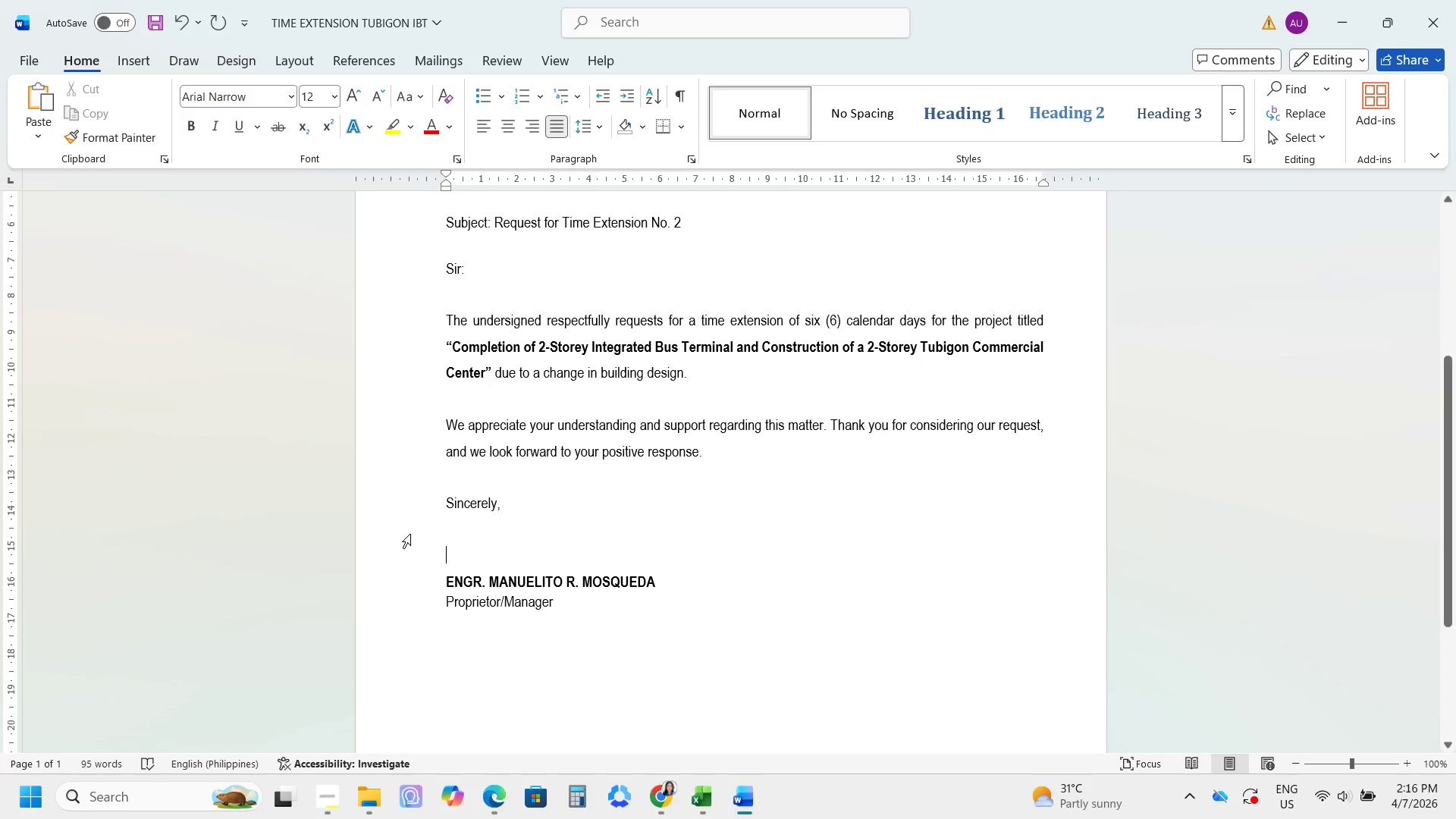 
left_click_drag(start_coordinate=[391, 529], to_coordinate=[398, 552])
 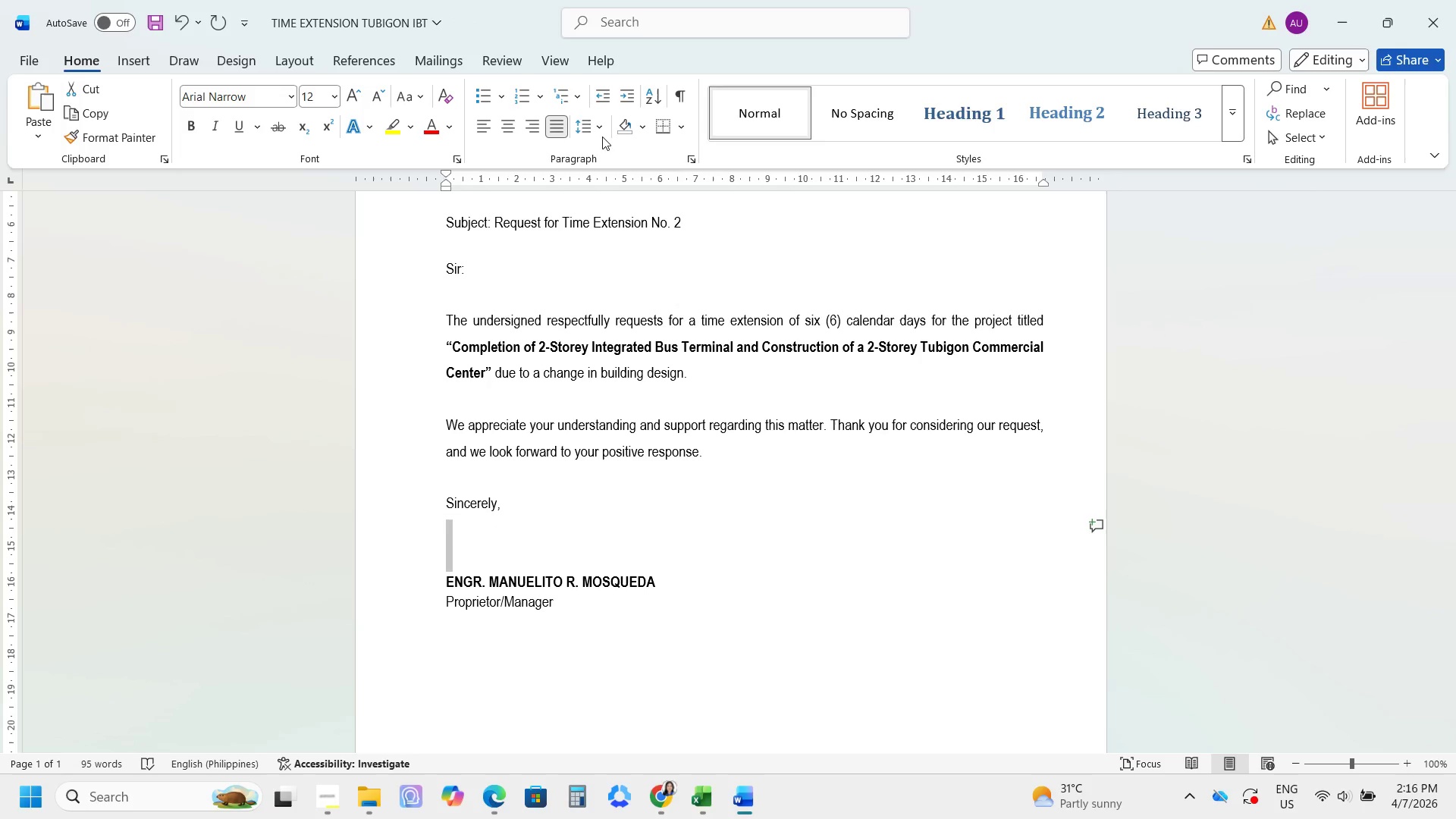 
left_click([592, 134])
 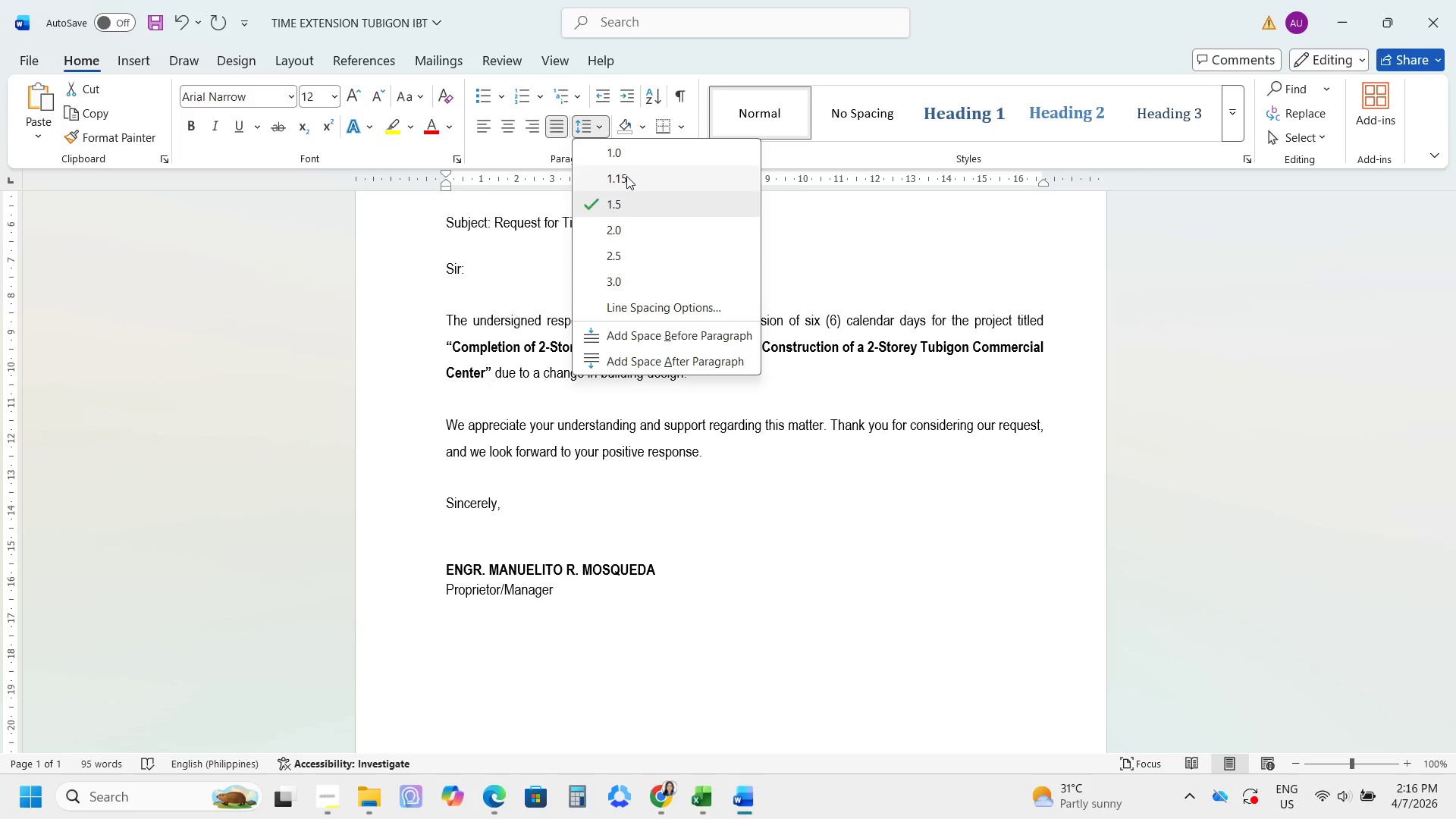 
left_click([626, 176])
 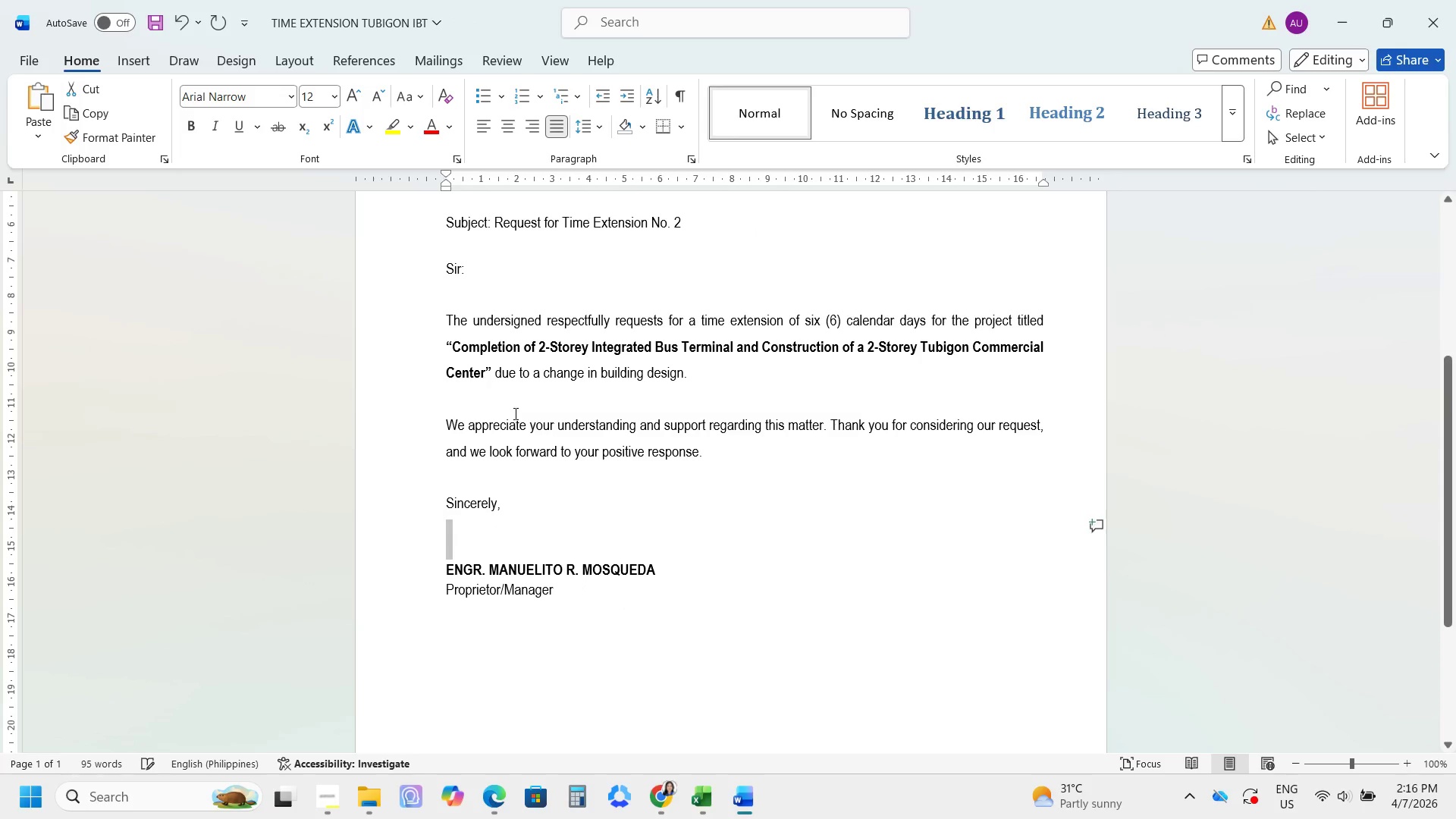 
left_click([512, 409])
 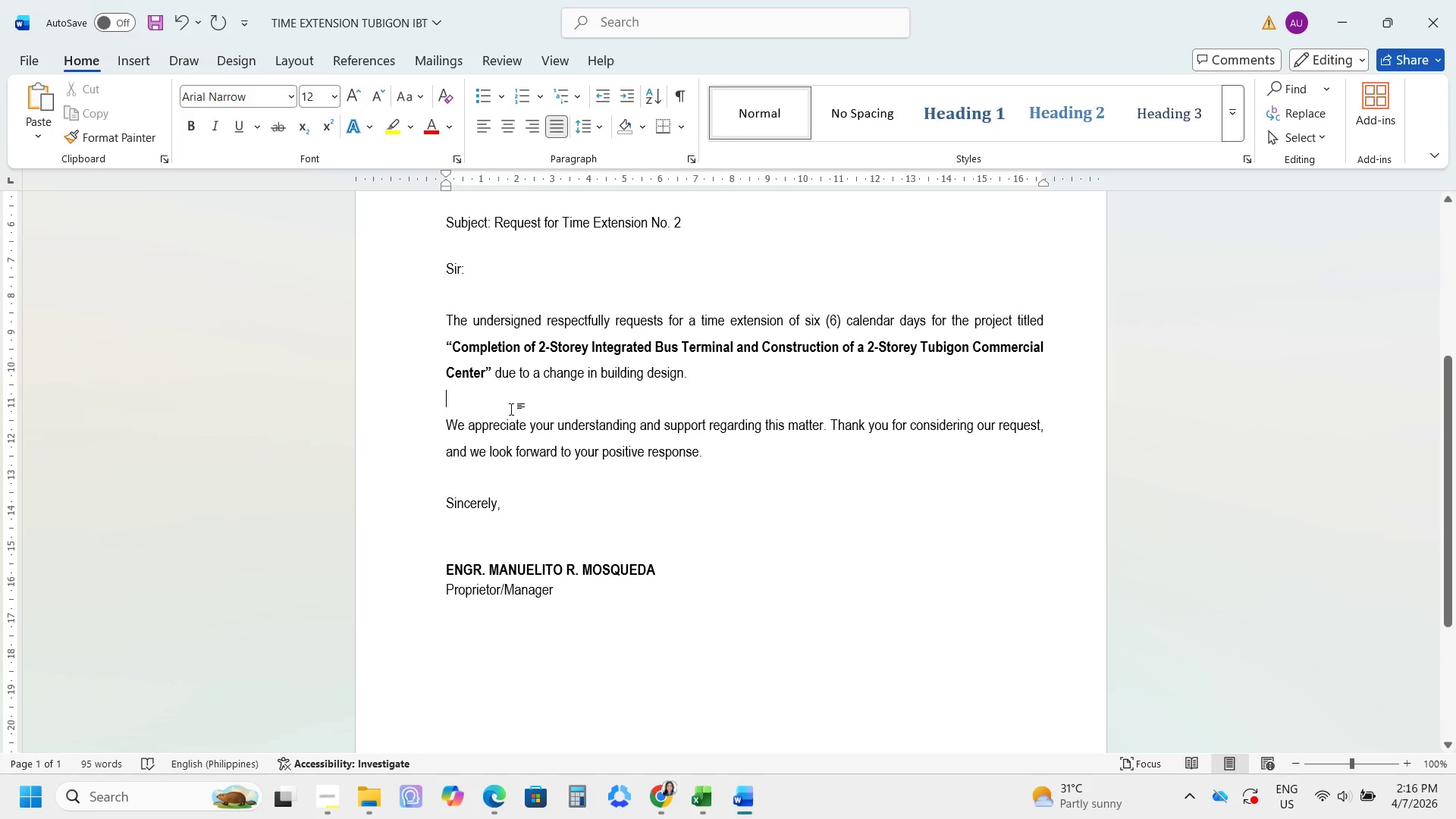 
scroll: coordinate [511, 409], scroll_direction: up, amount: 9.0
 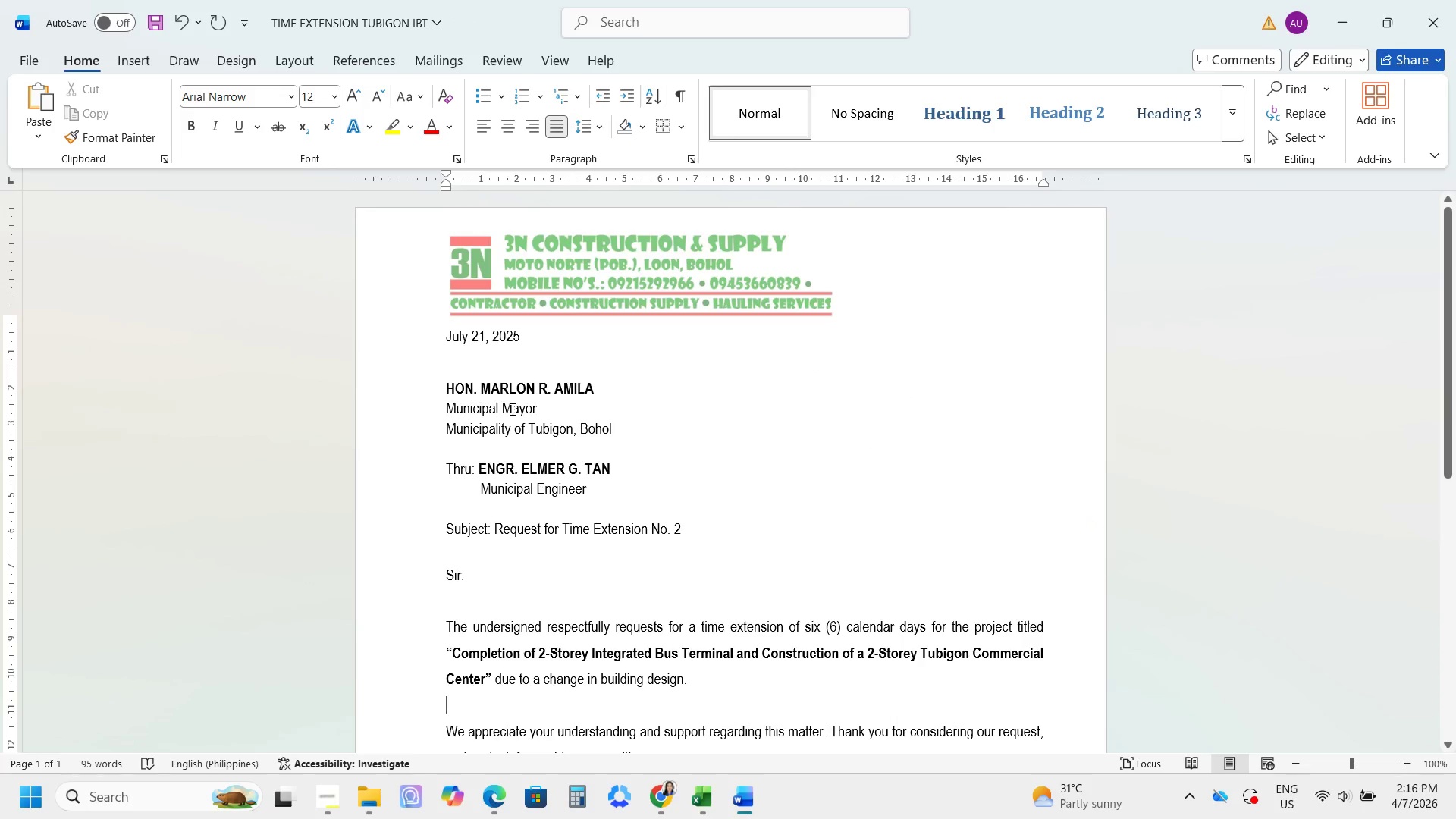 
scroll: coordinate [511, 409], scroll_direction: down, amount: 1.0
 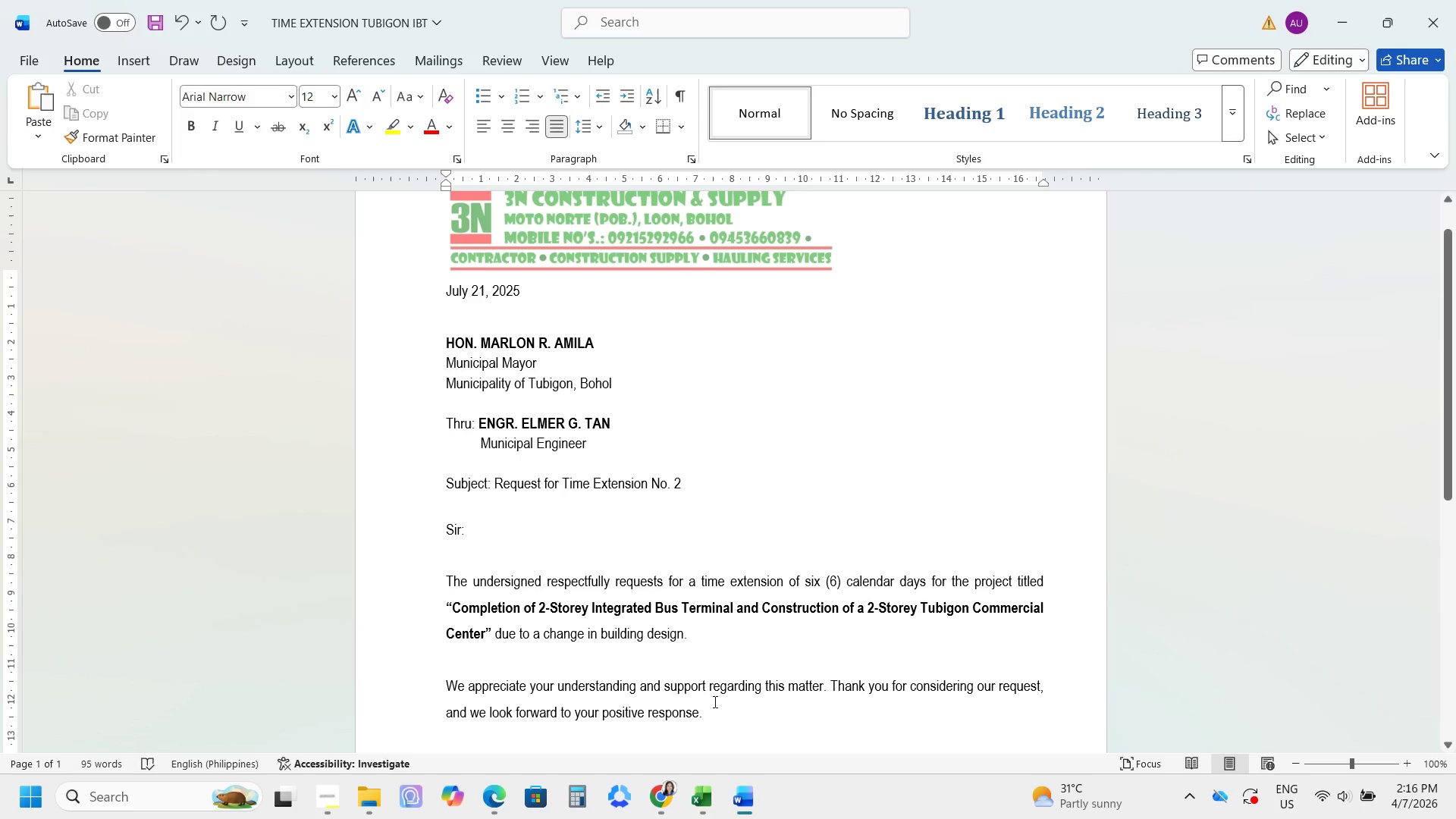 
mouse_move([682, 778])
 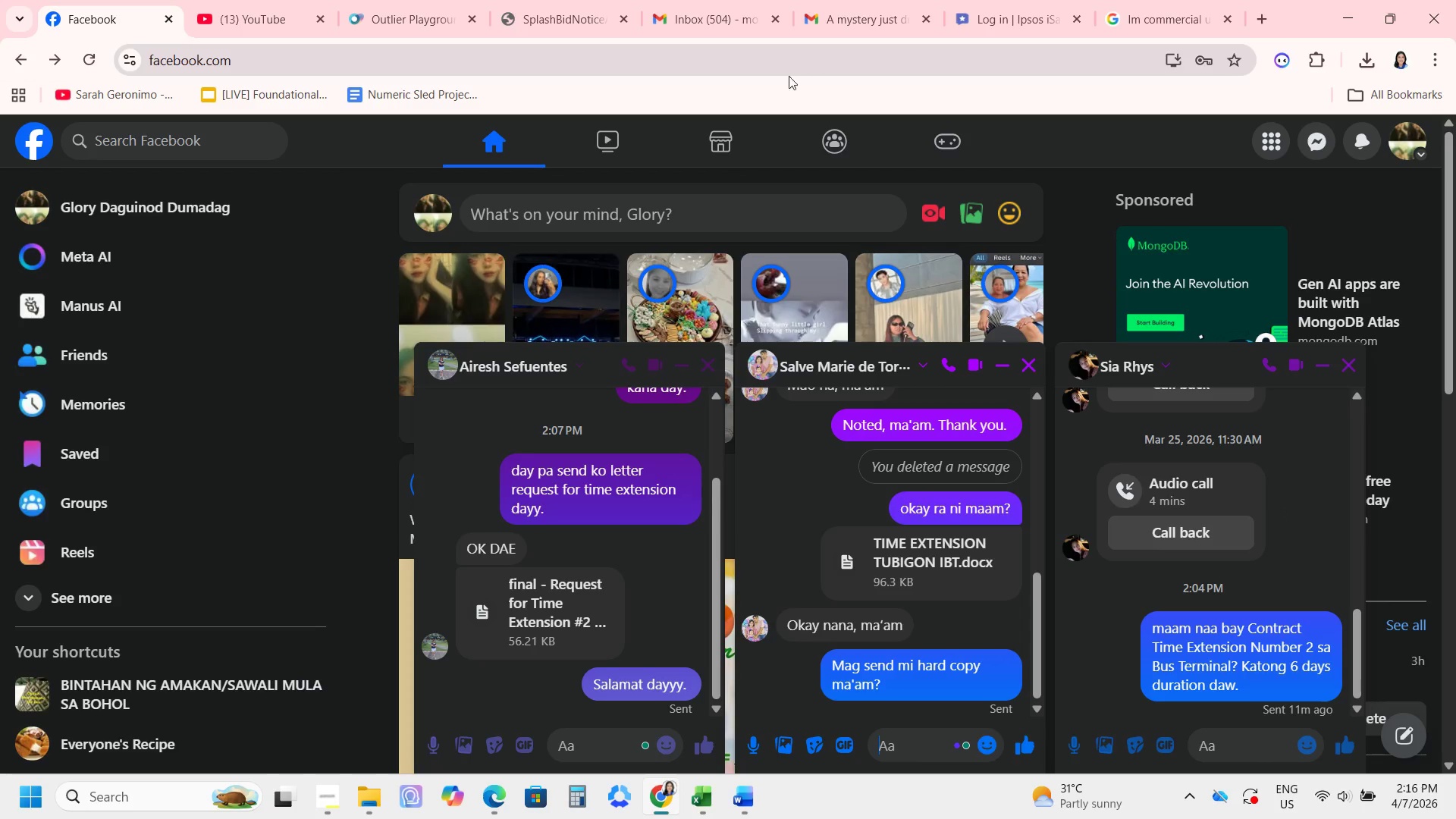 
key(Shift+ShiftLeft)
 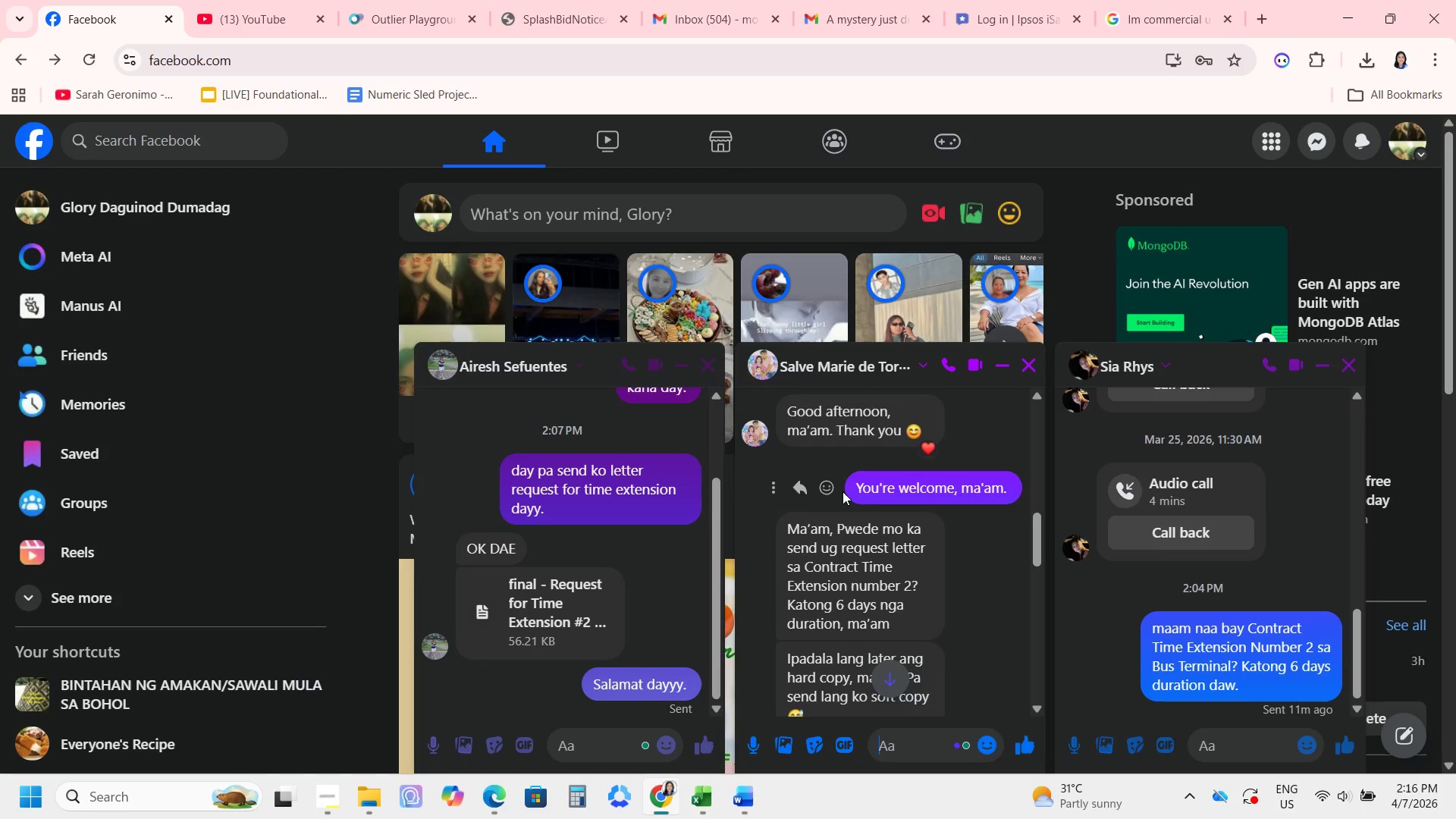 
scroll: coordinate [843, 491], scroll_direction: up, amount: 7.0
 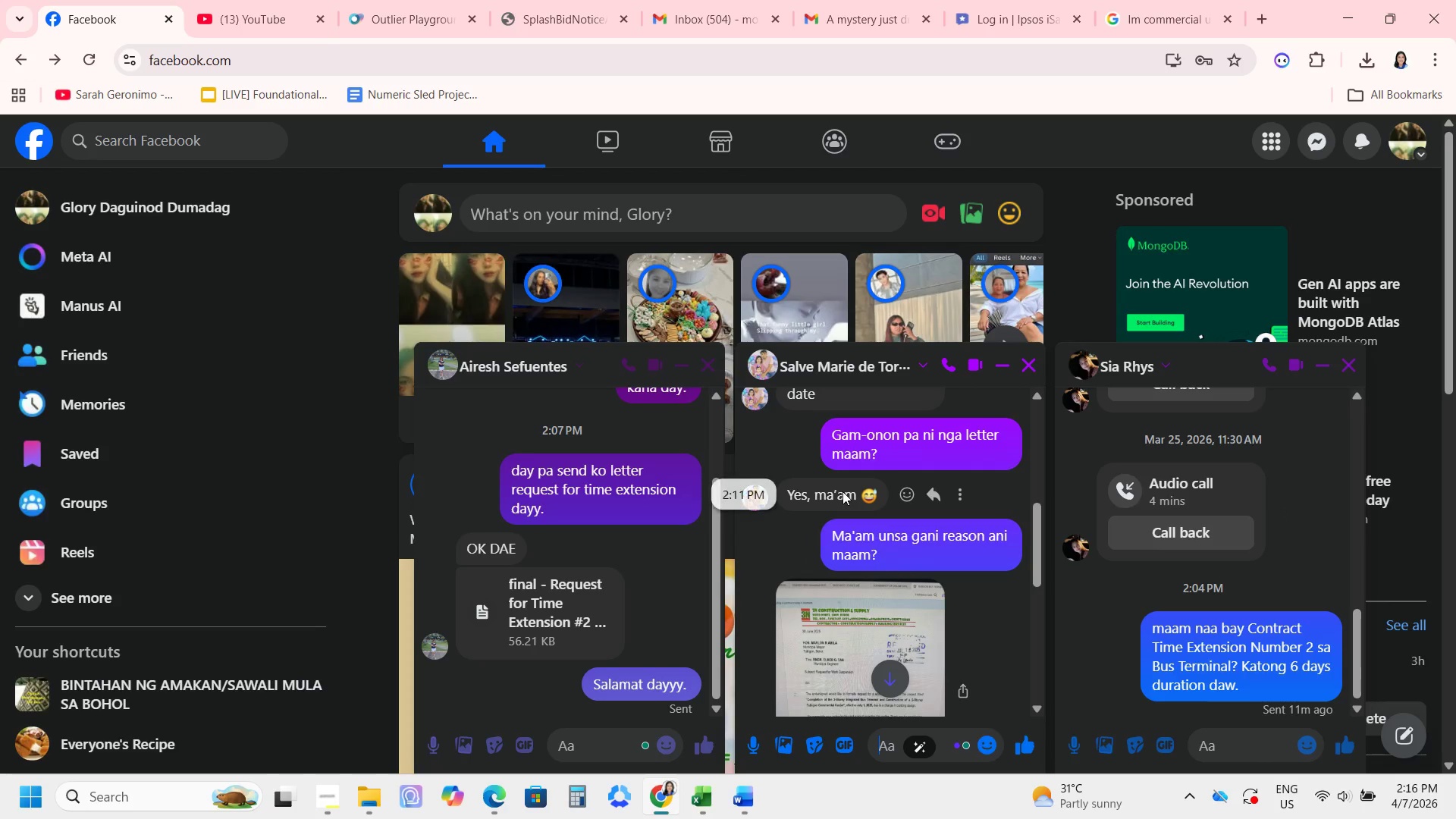 
scroll: coordinate [839, 506], scroll_direction: down, amount: 15.0
 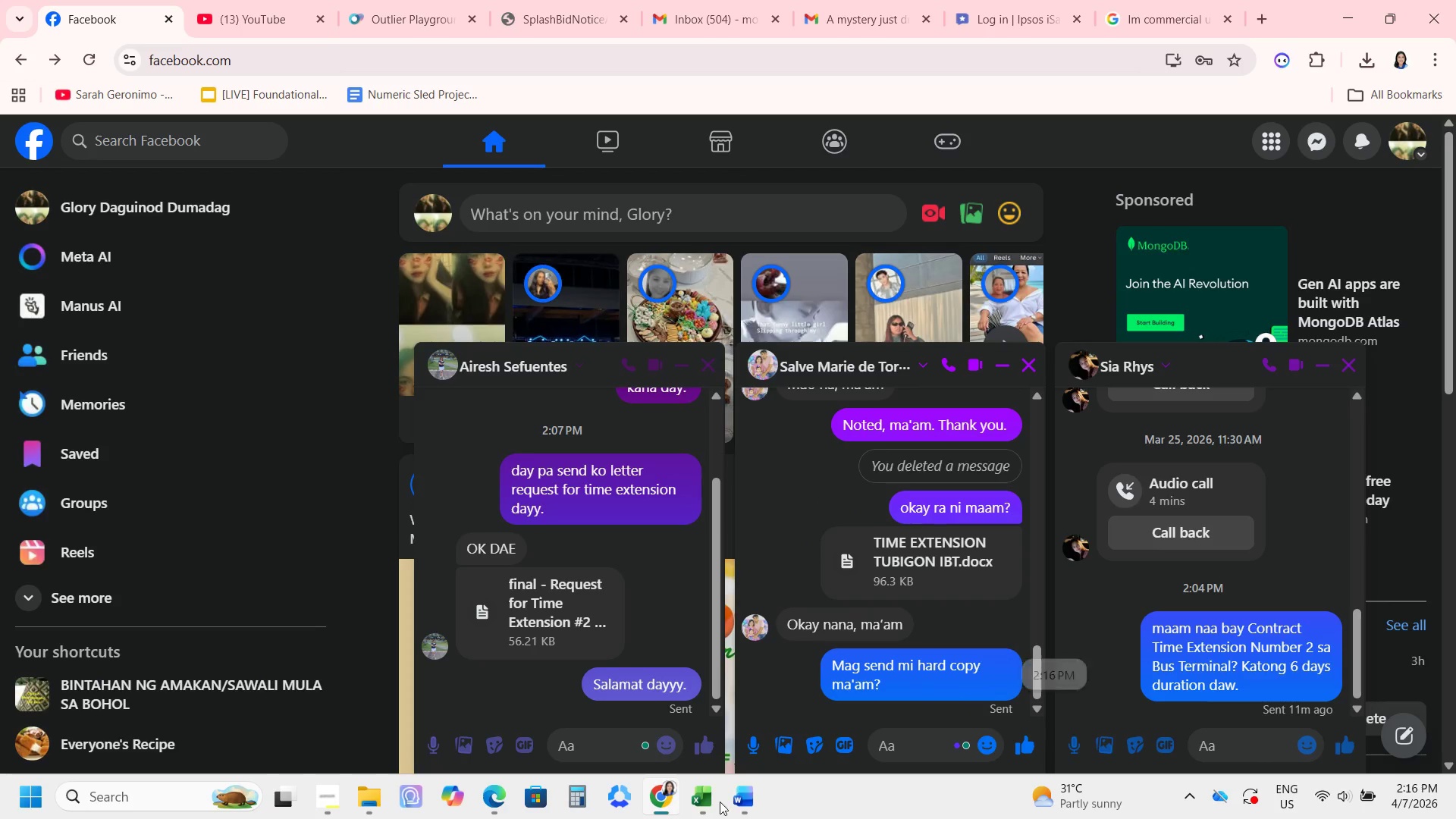 
left_click([742, 801])
 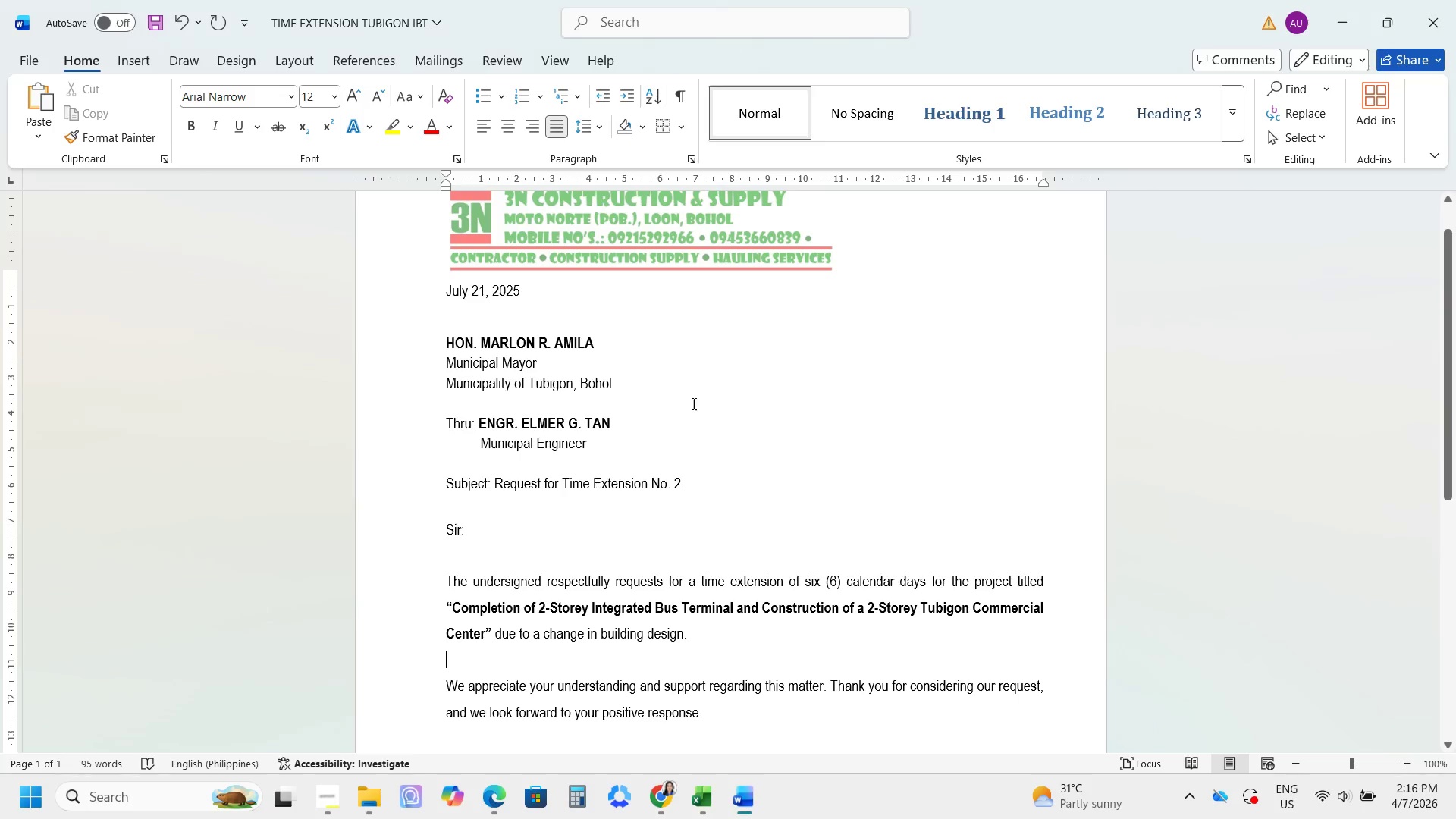 
left_click([691, 400])
 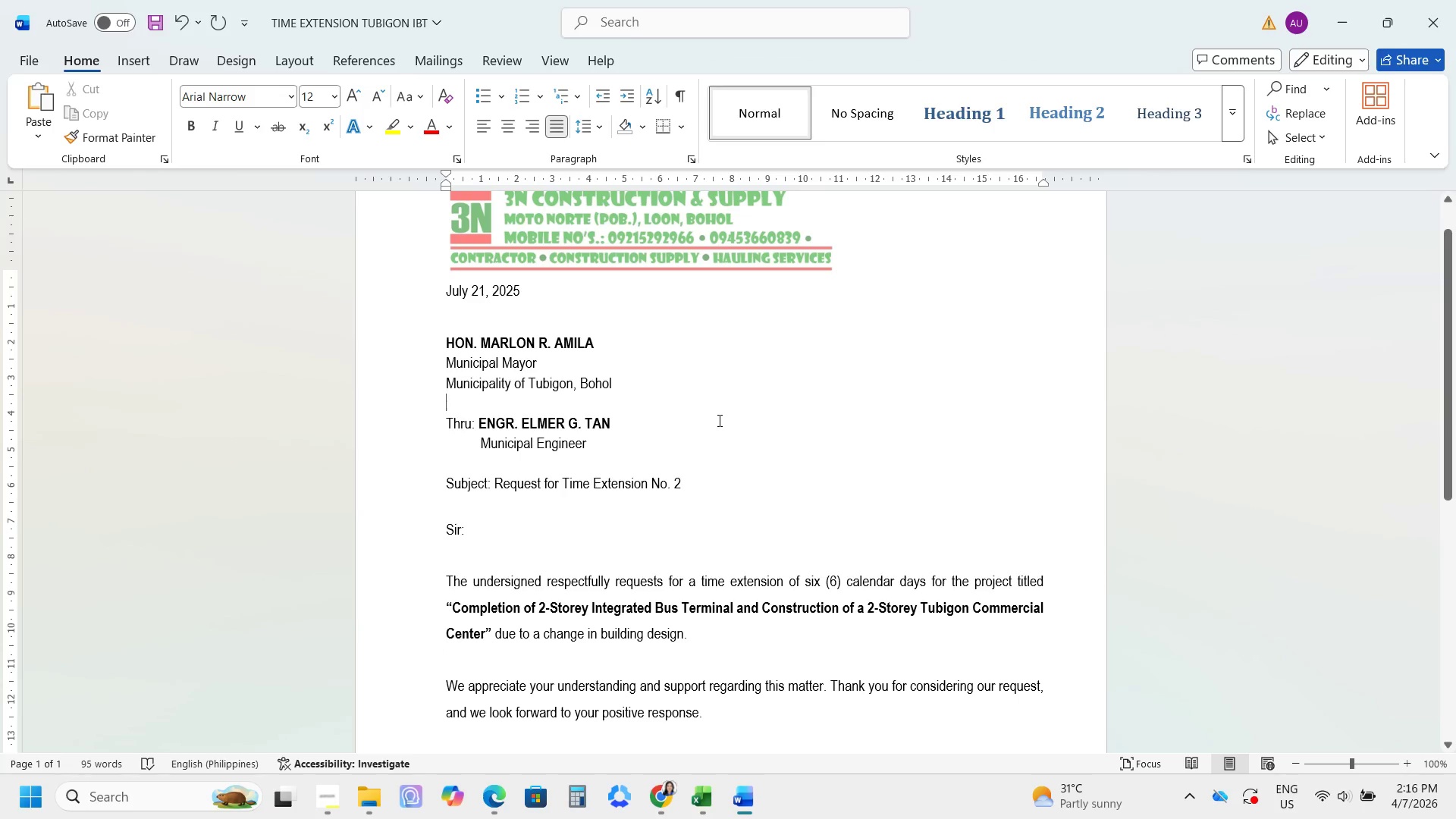 
scroll: coordinate [718, 421], scroll_direction: down, amount: 2.0
 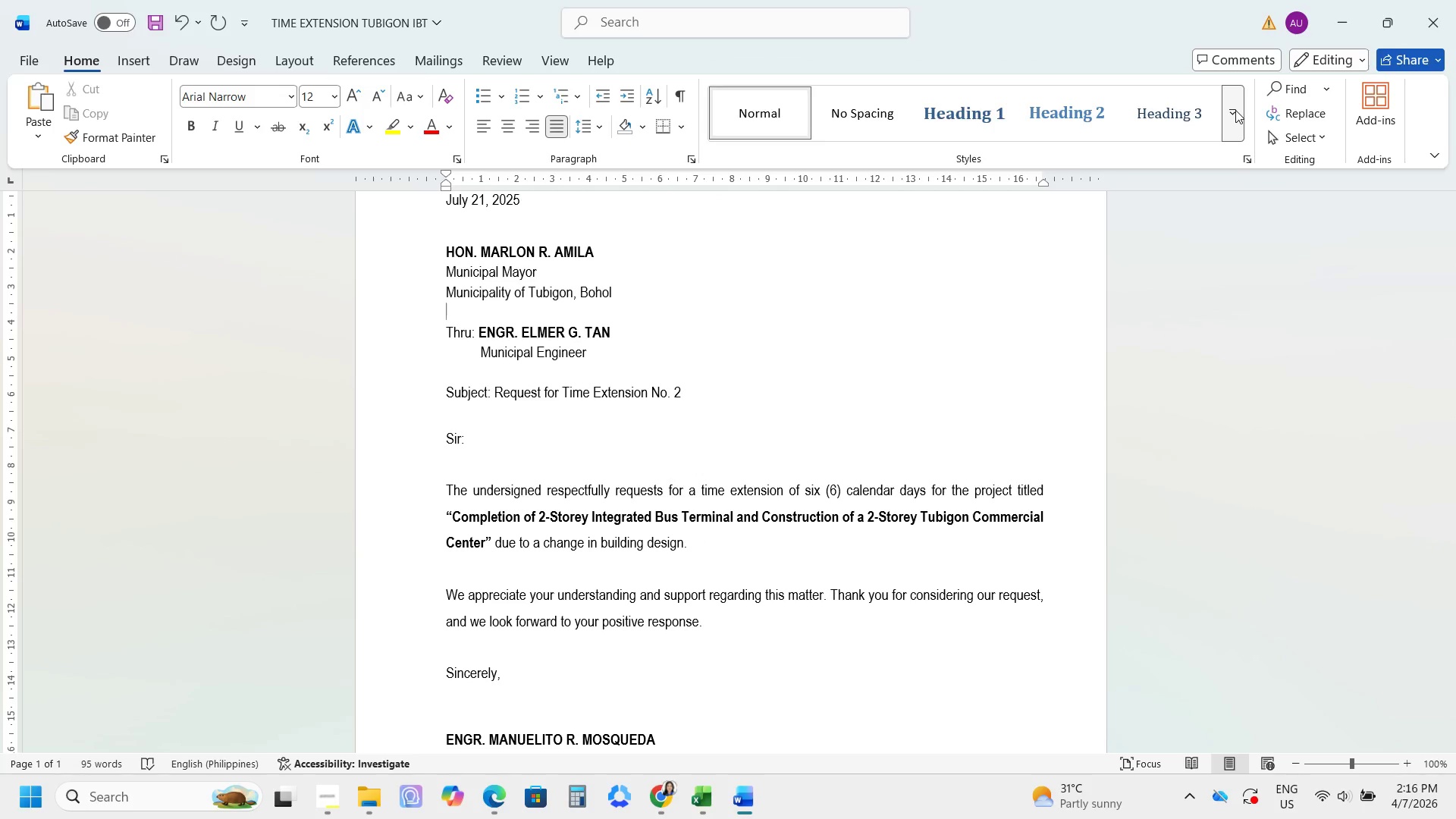 
key(Control+P)
 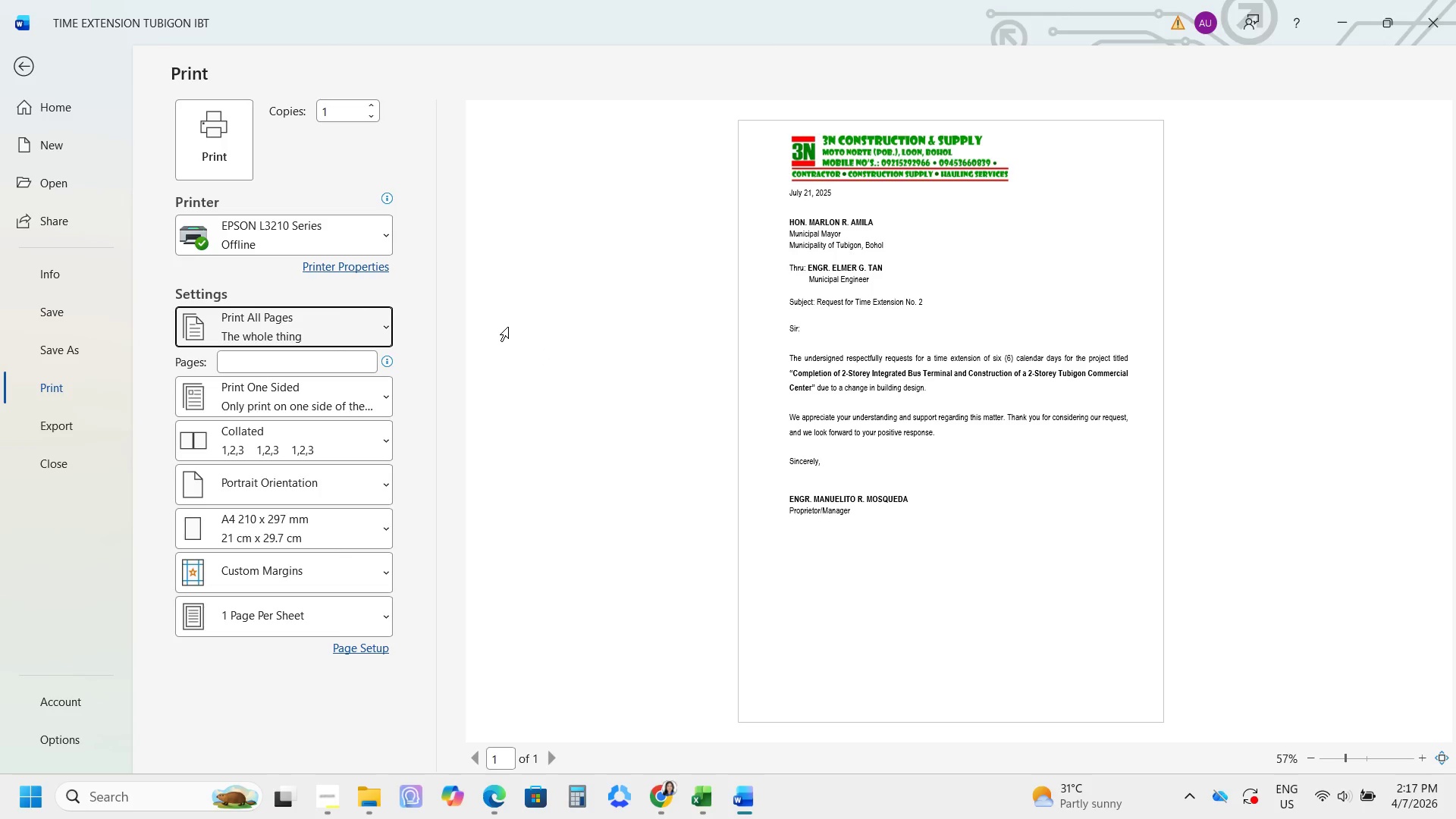 
wait(5.3)
 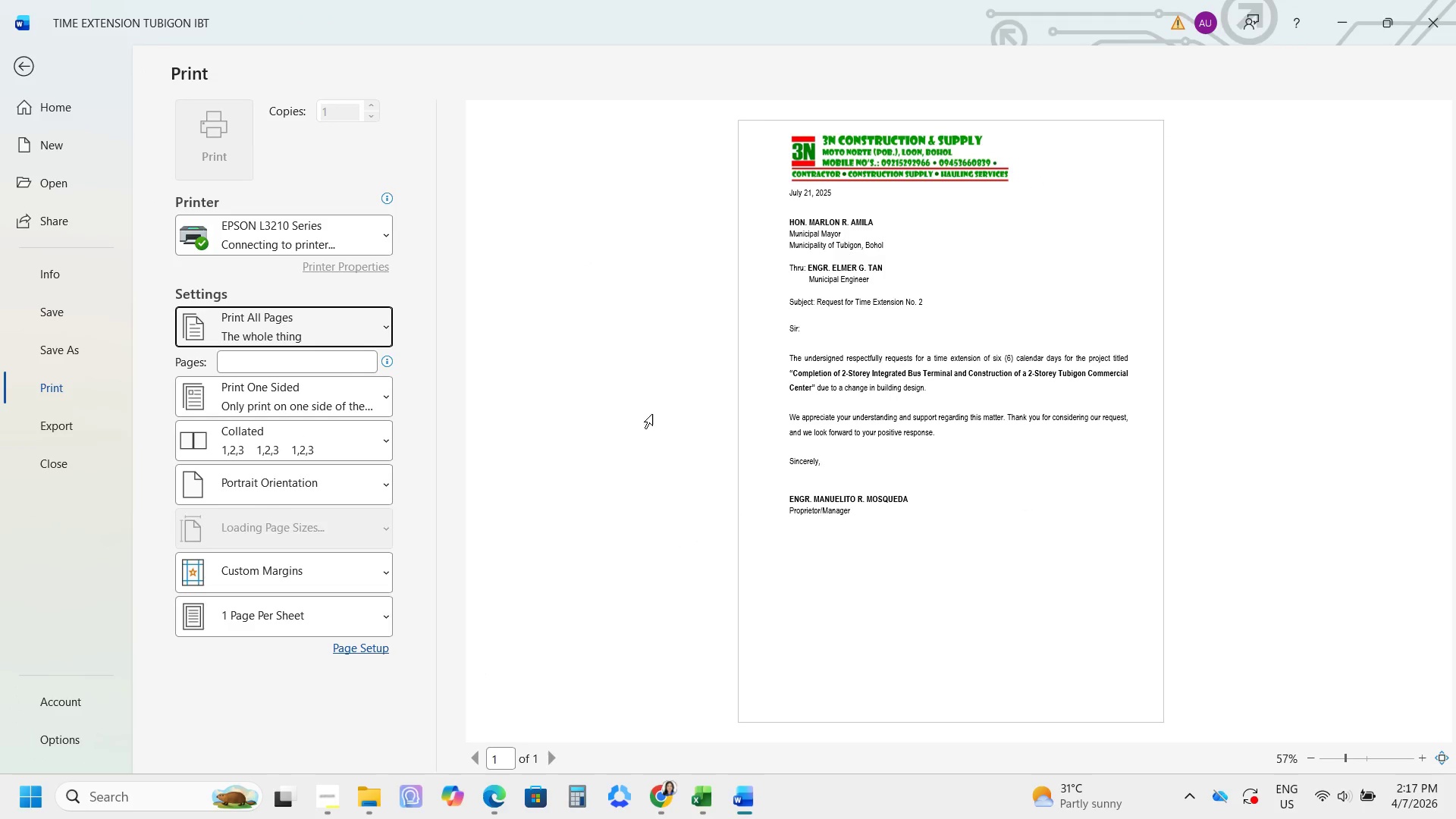 
left_click([696, 796])
 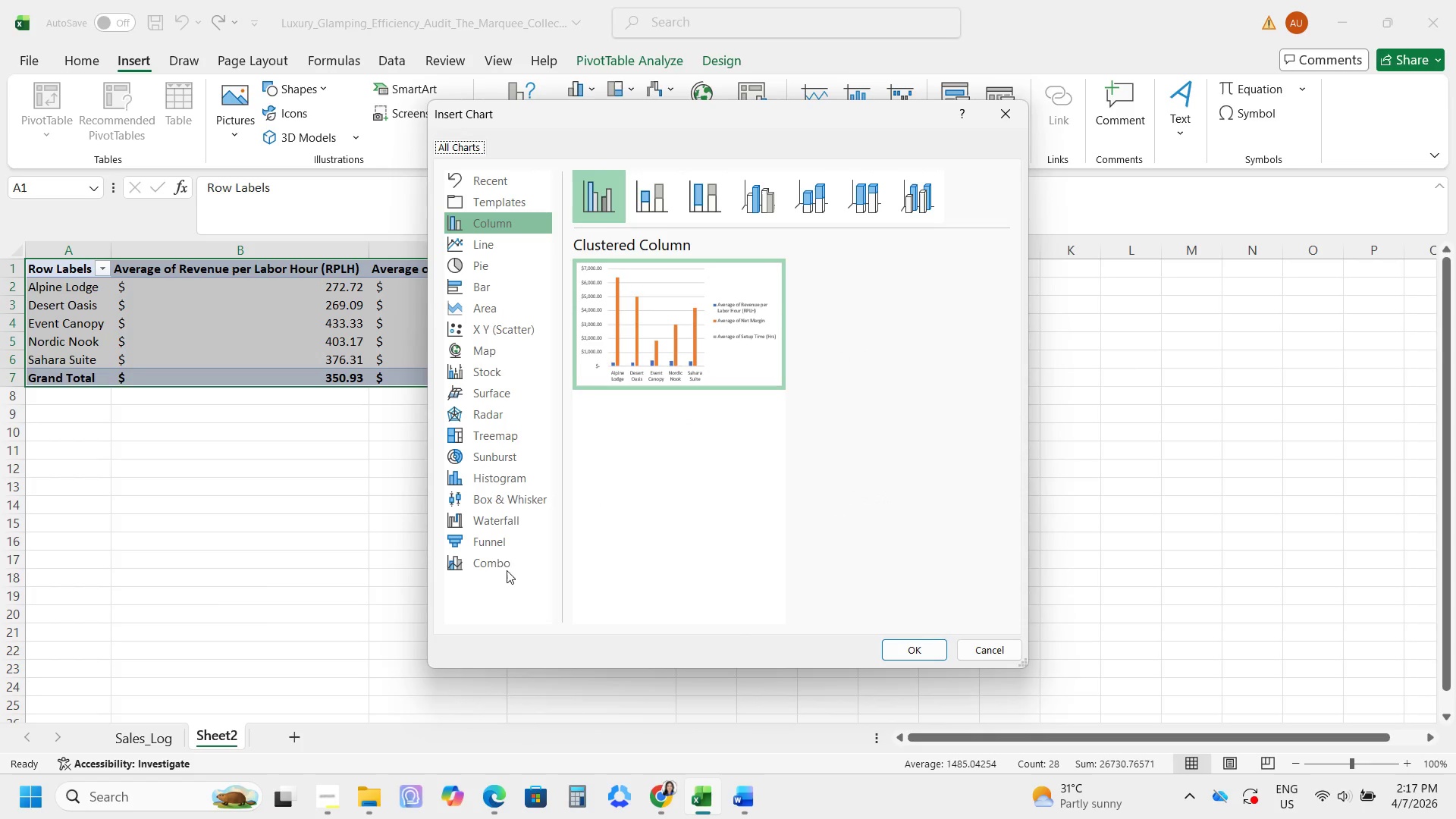 
wait(9.55)
 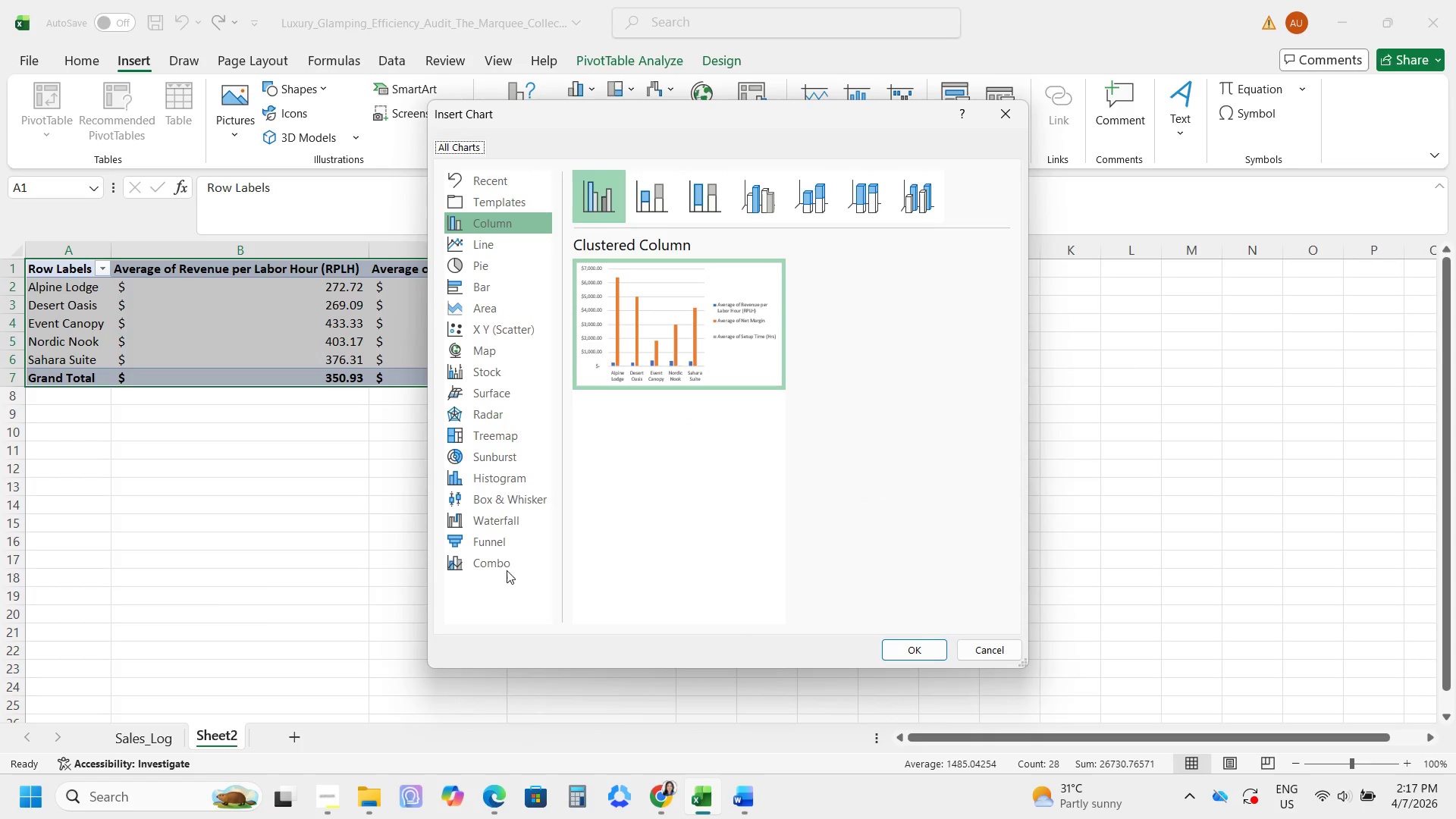 
left_click_drag(start_coordinate=[768, 359], to_coordinate=[1002, 265])
 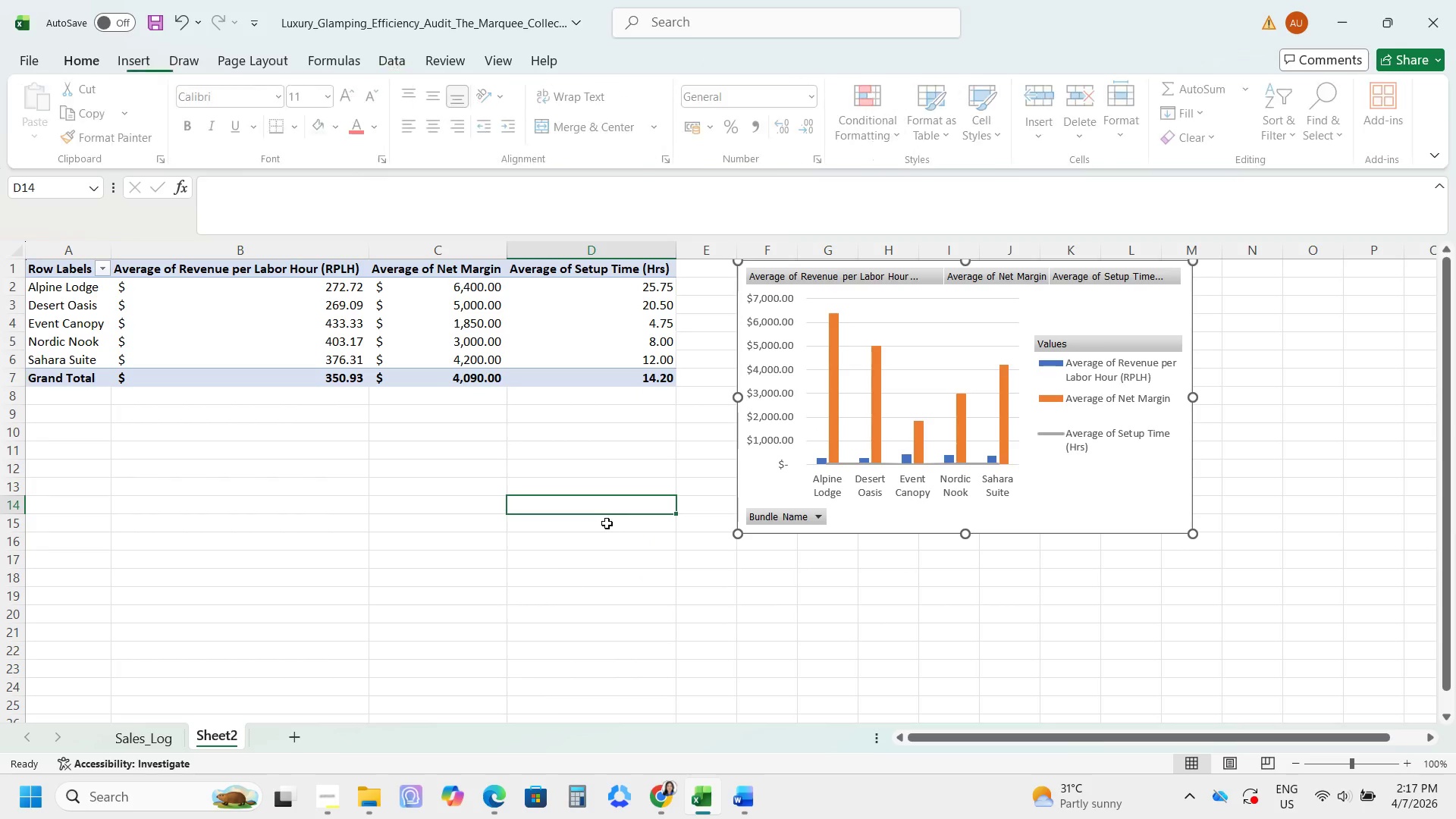 
key(Control+S)
 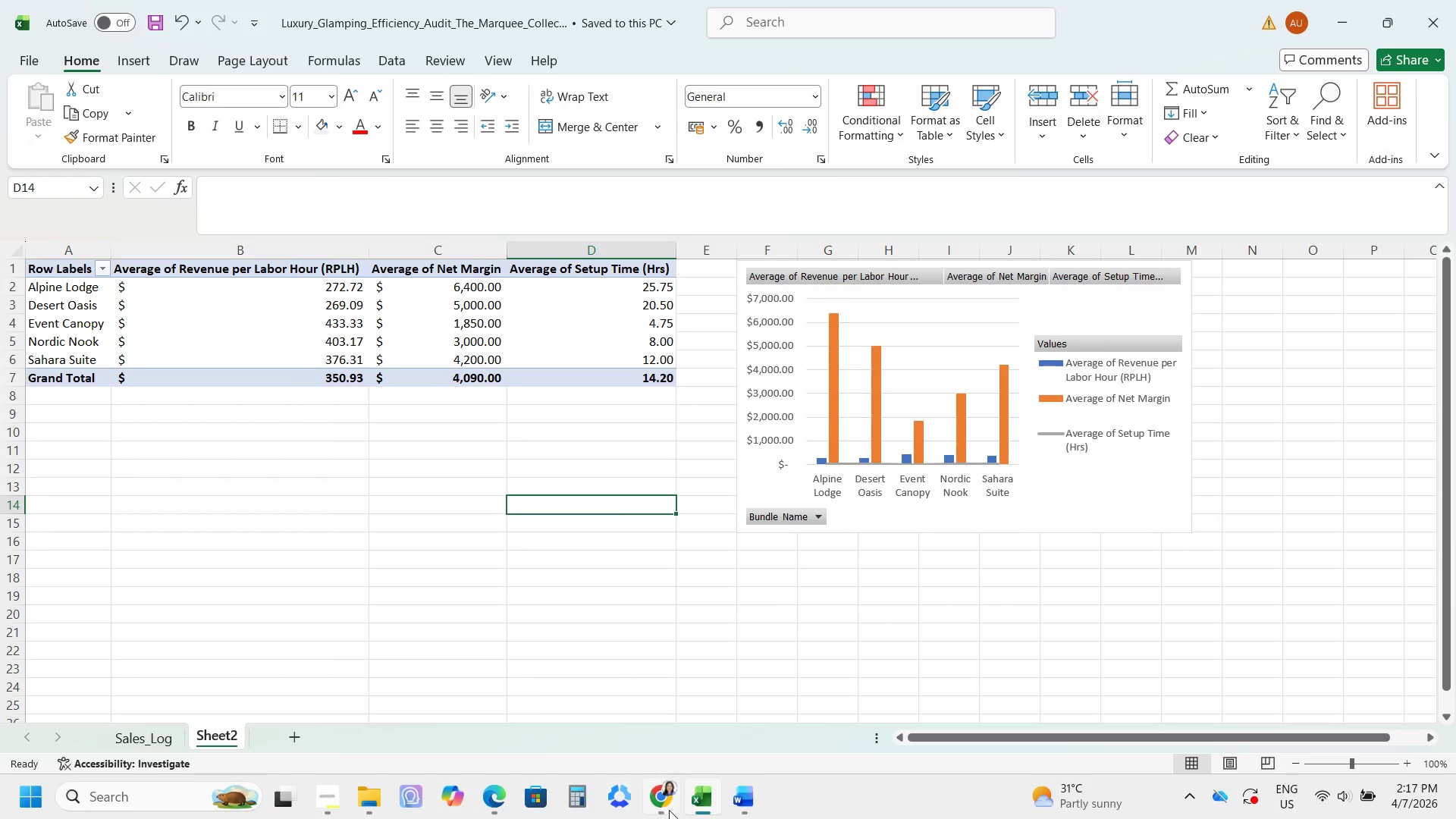 
left_click([736, 809])
 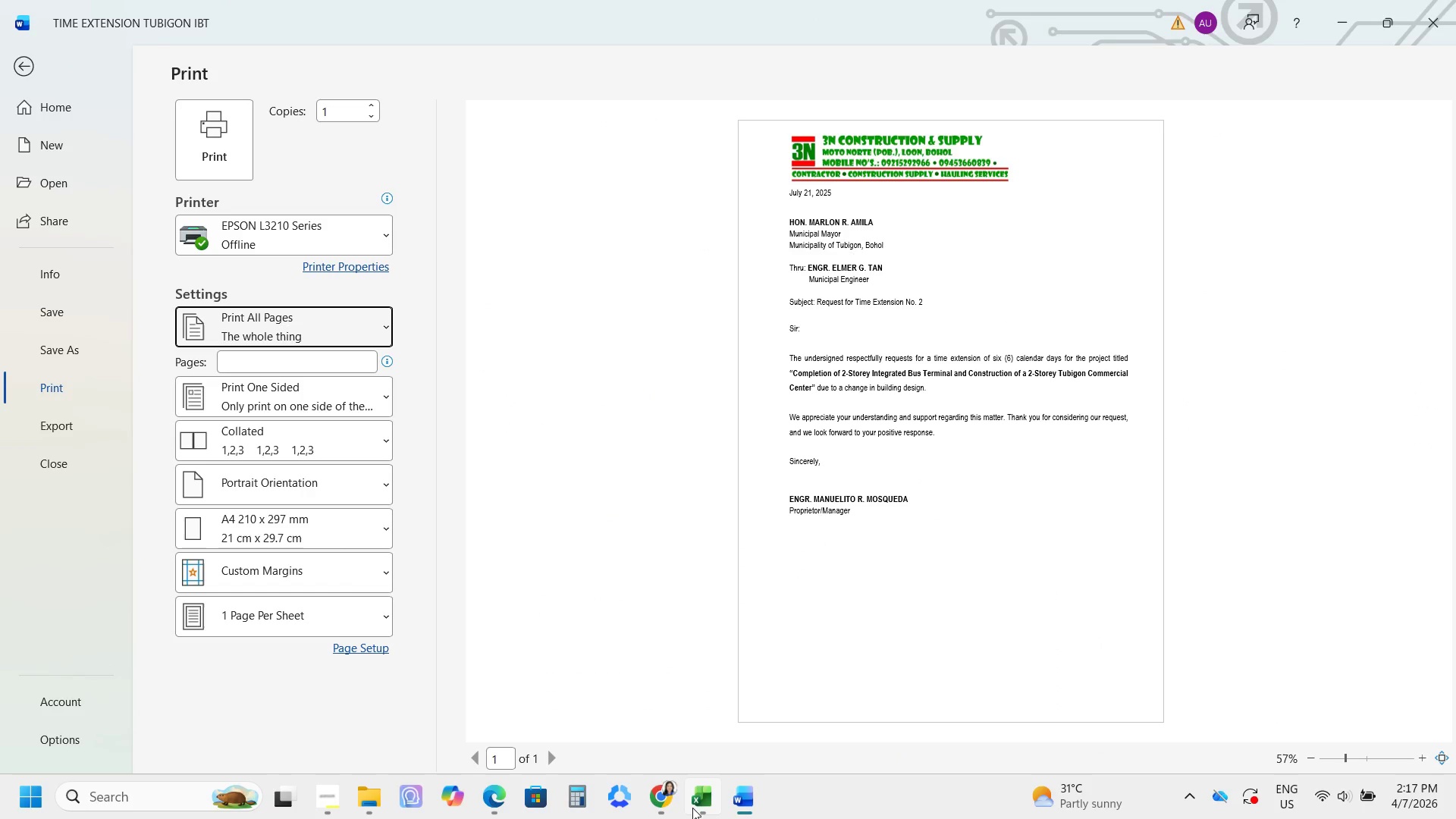 
left_click([664, 799])
 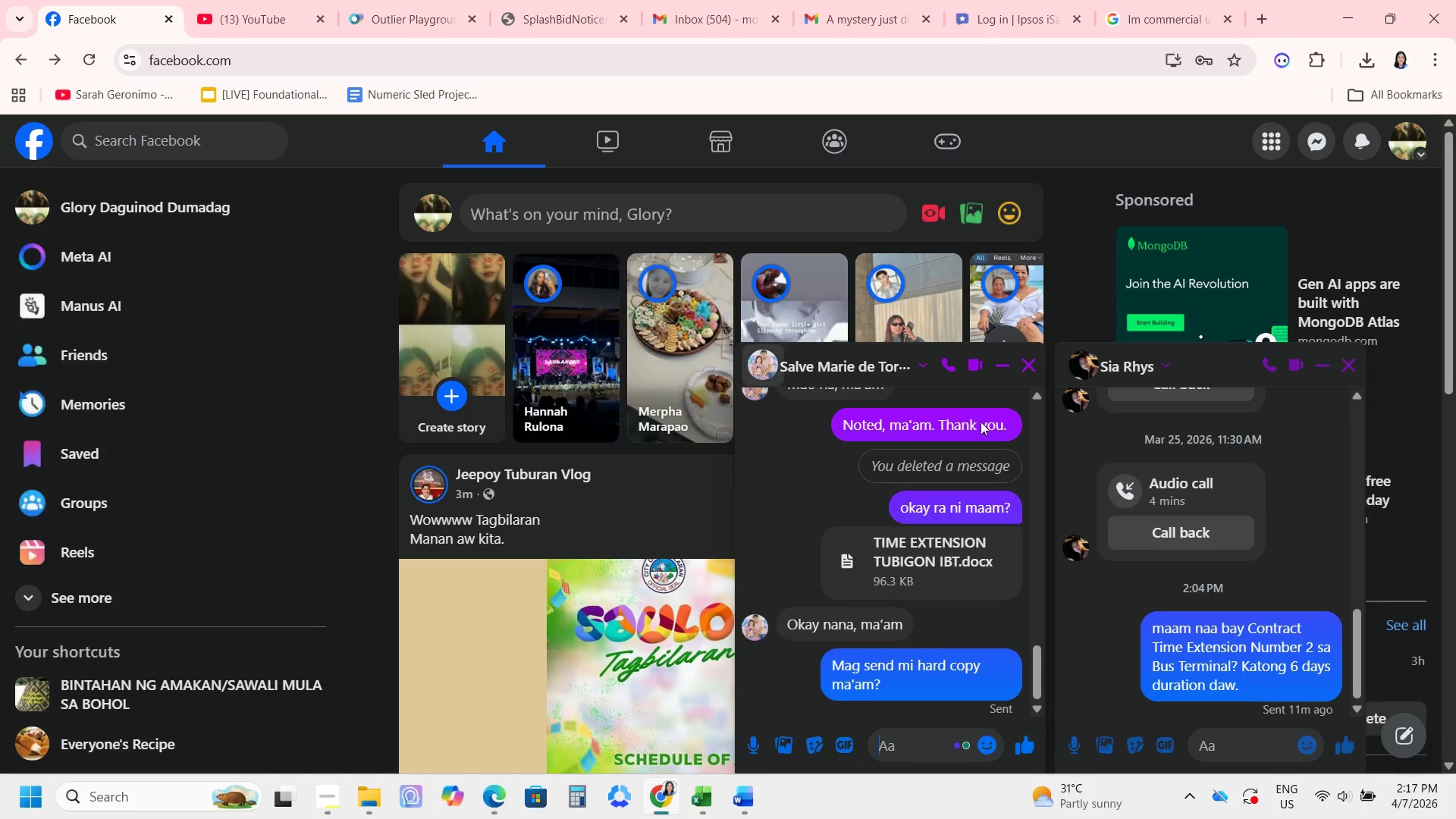 
mouse_move([1354, 387])
 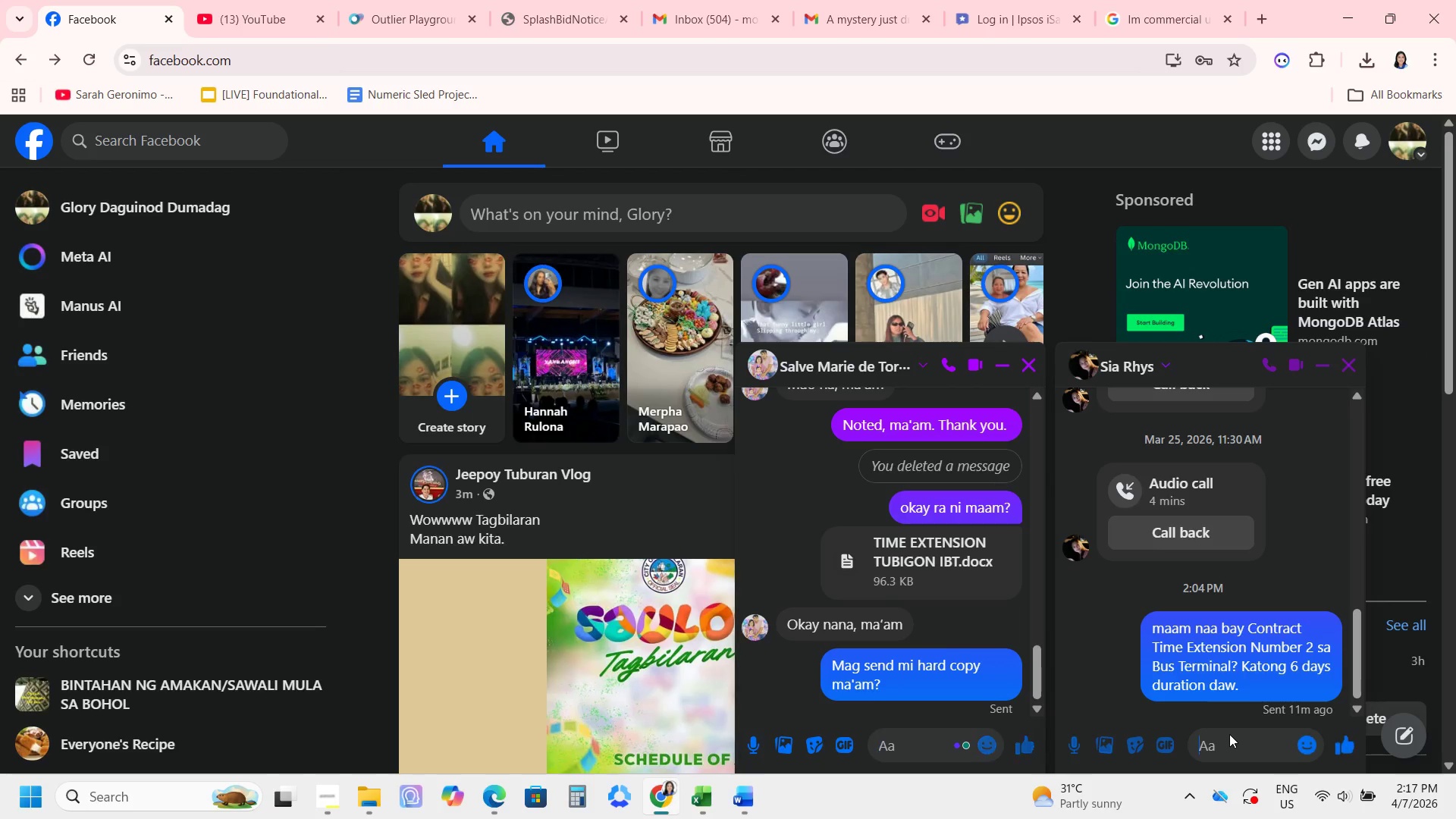 
double_click([1223, 742])
 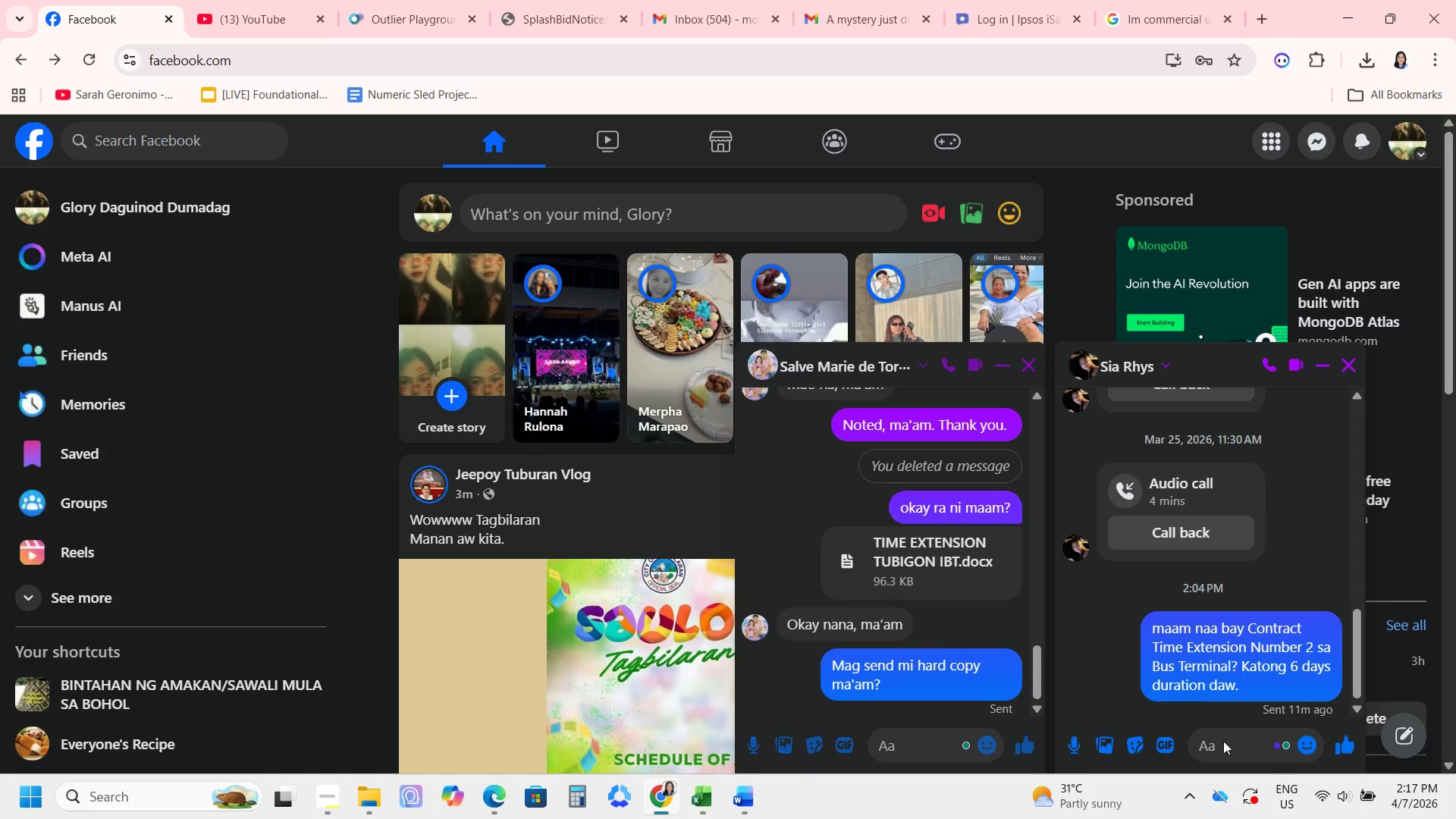 
type(Okay na diay maam. Salamat. )
 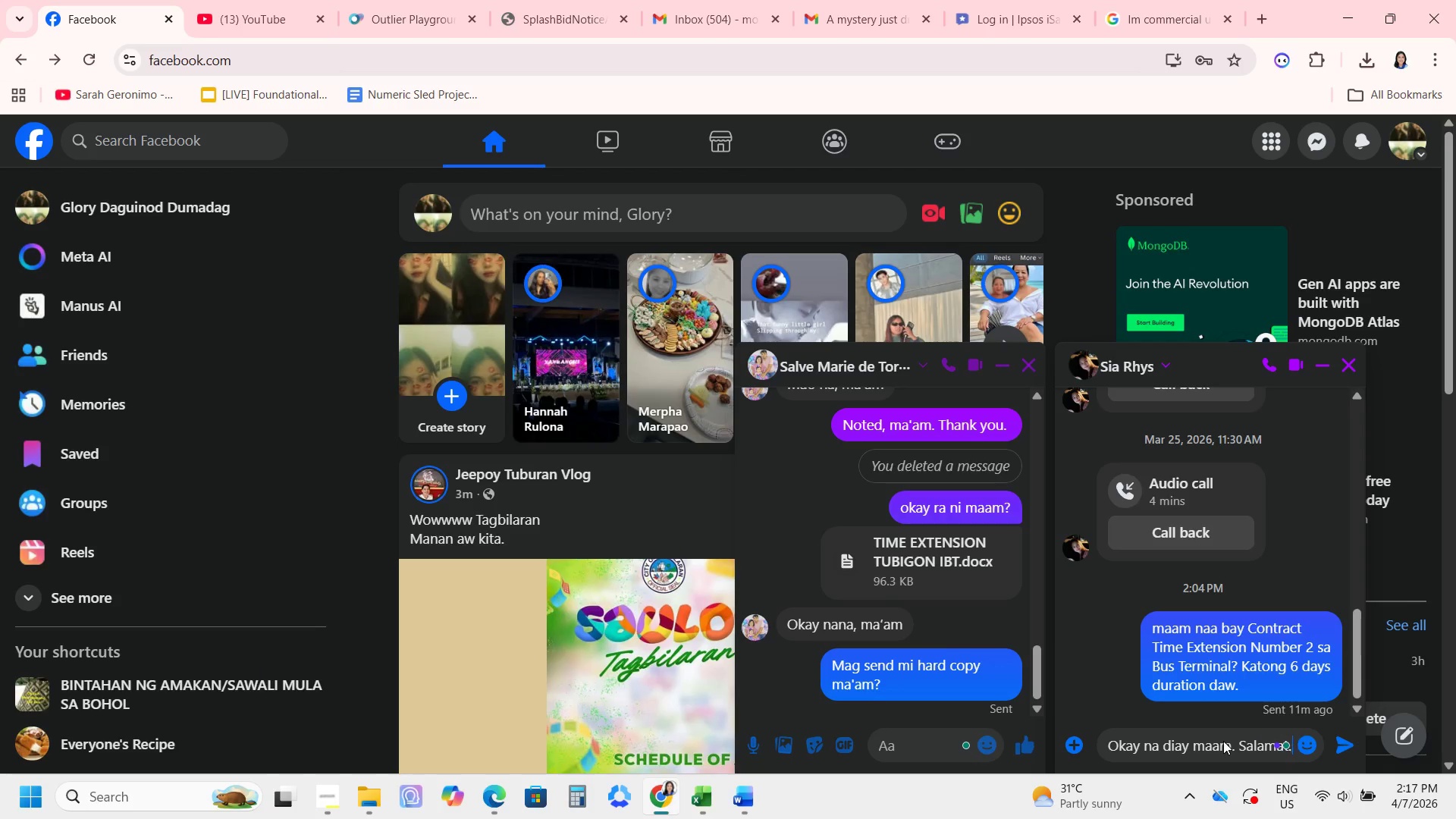 
key(Enter)
 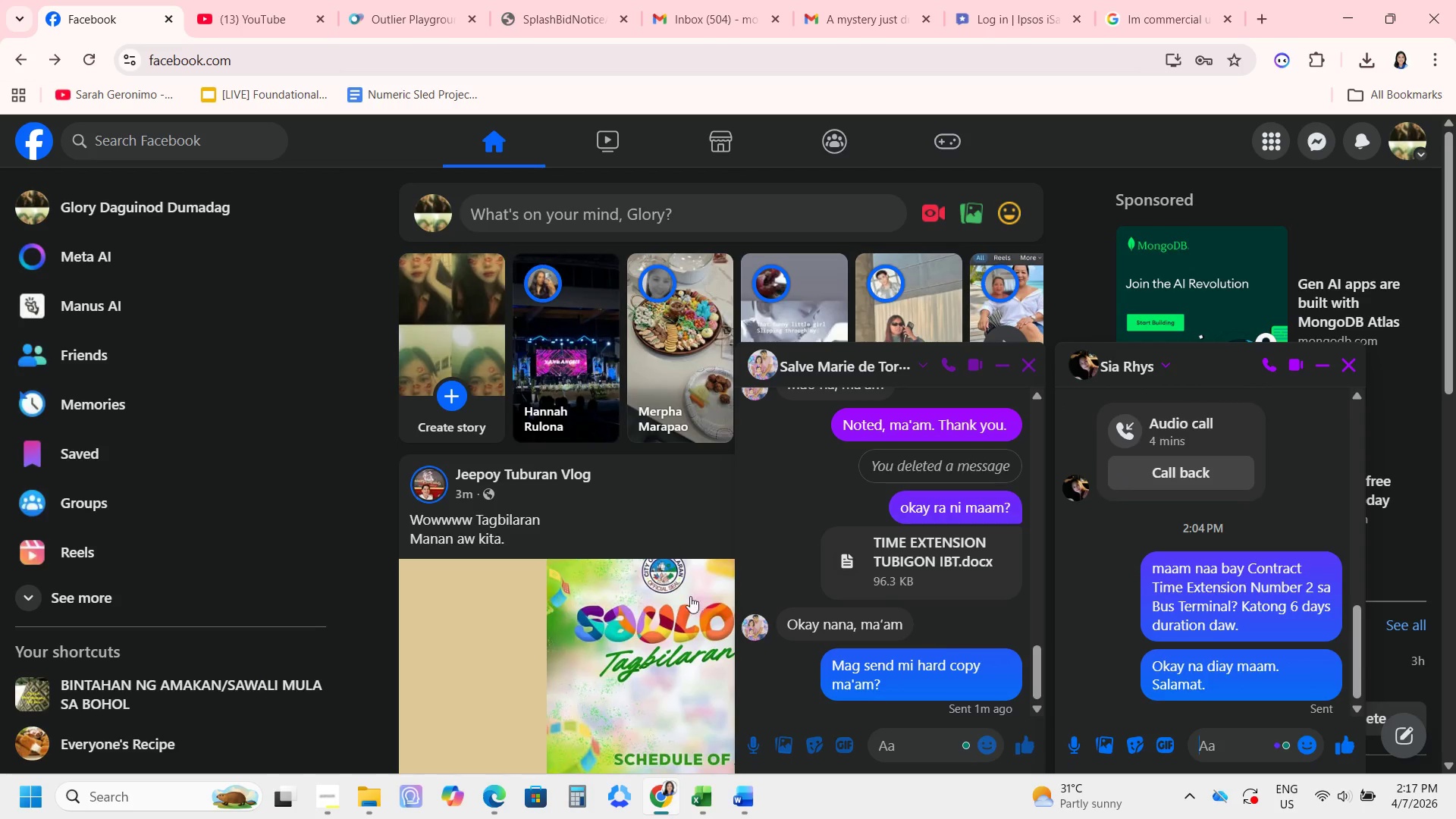 
scroll: coordinate [598, 554], scroll_direction: down, amount: 5.0
 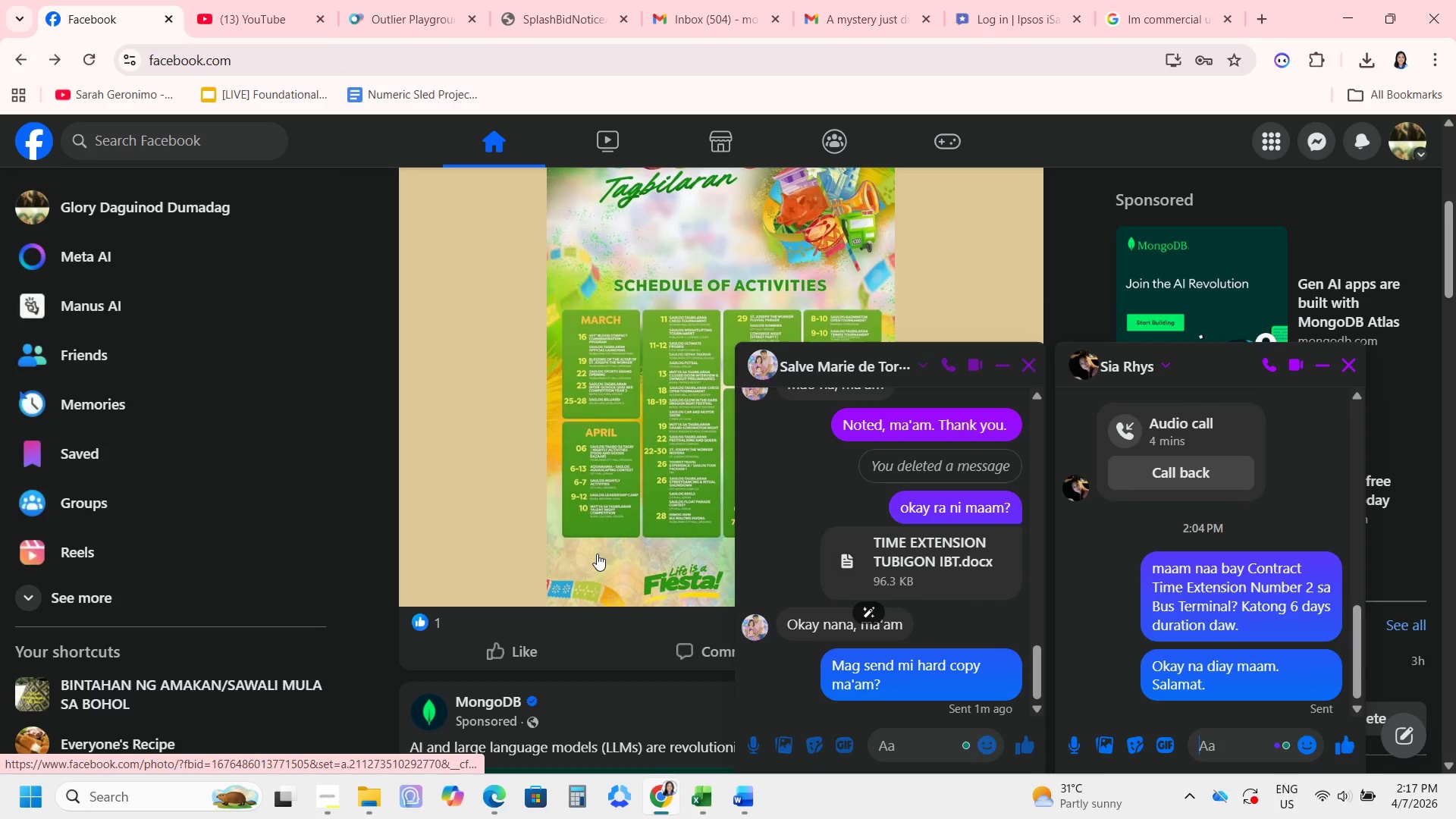 
scroll: coordinate [597, 554], scroll_direction: up, amount: 3.0
 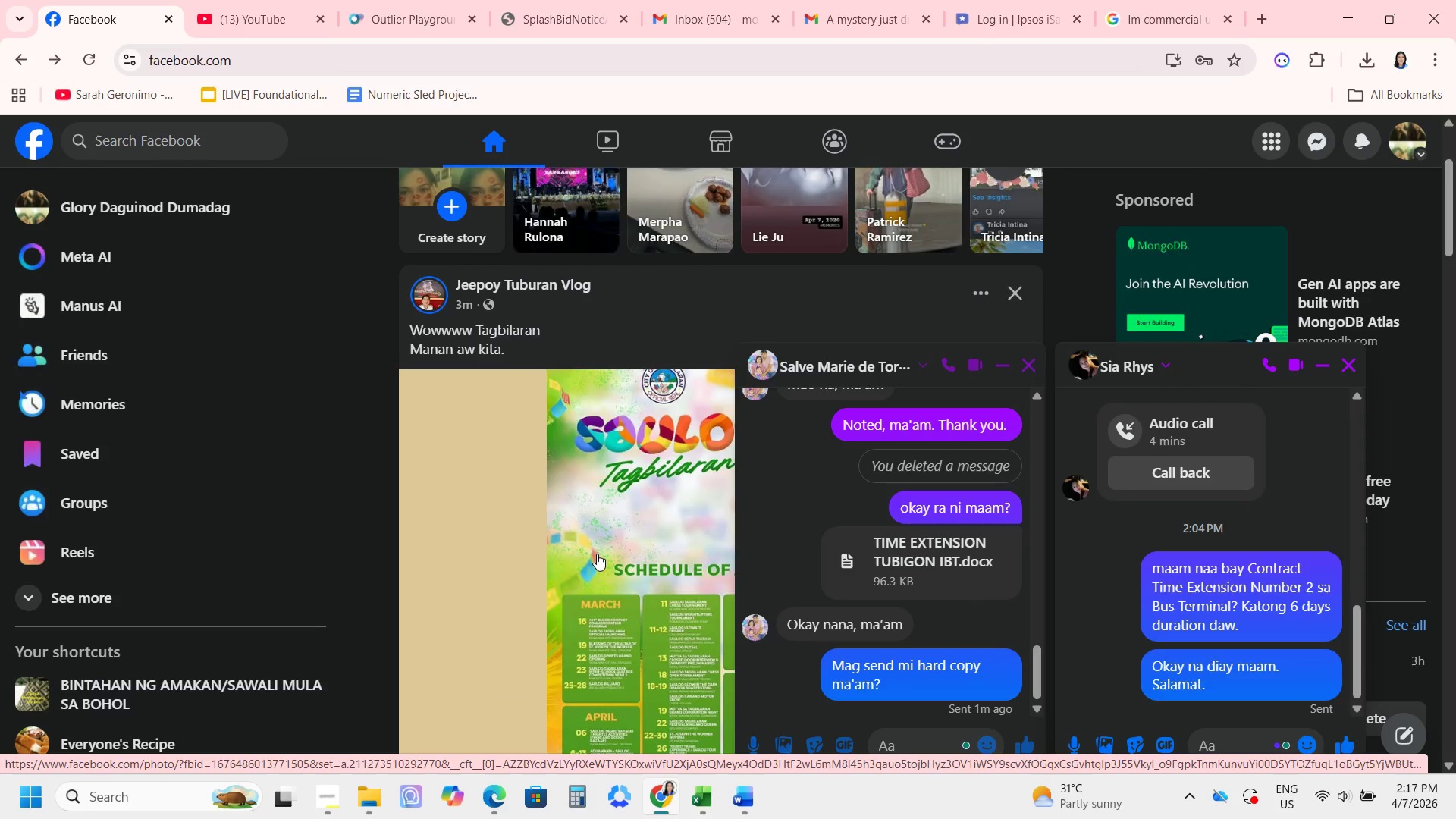 
scroll: coordinate [597, 554], scroll_direction: down, amount: 5.0
 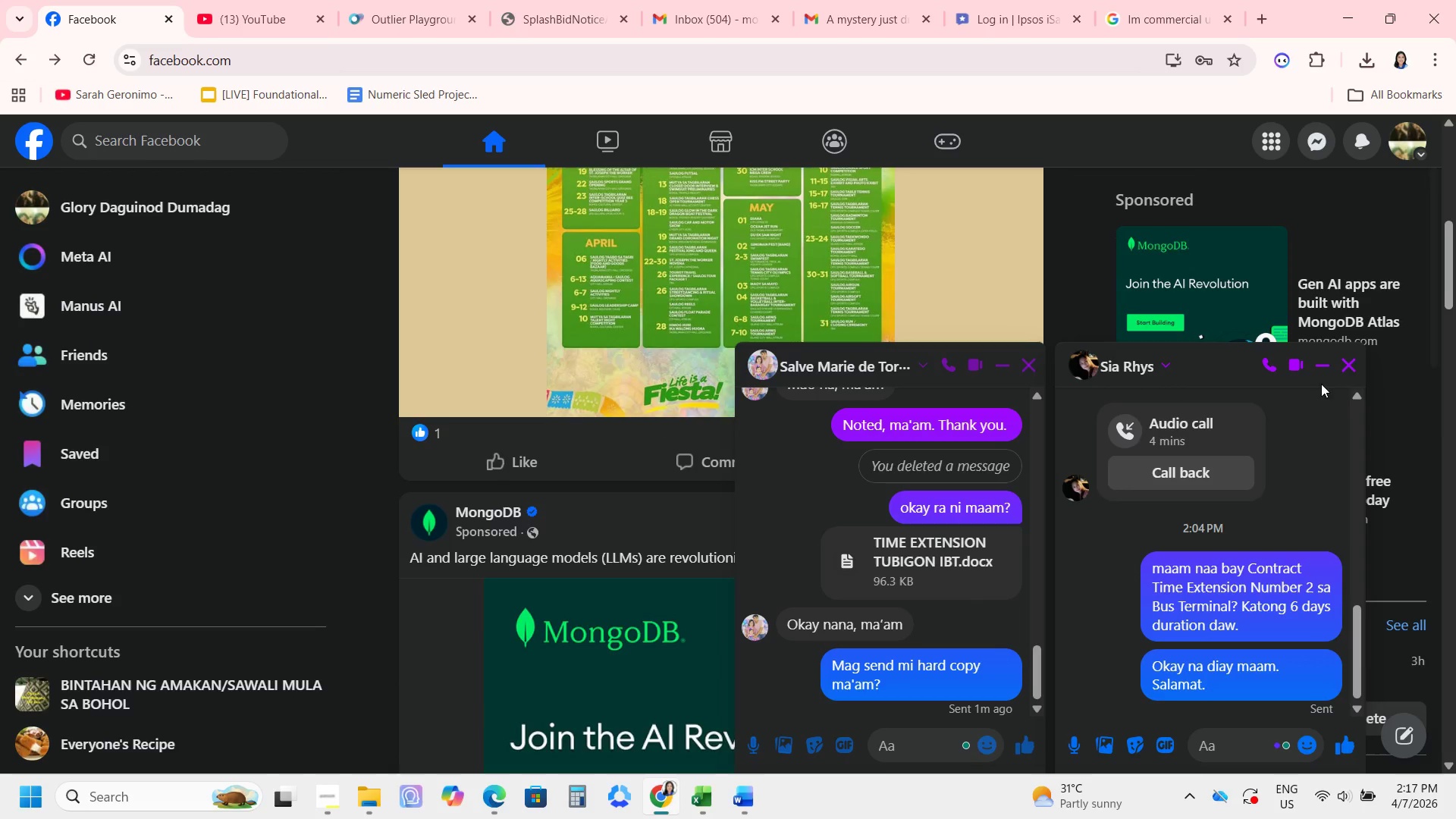 
left_click([1345, 365])
 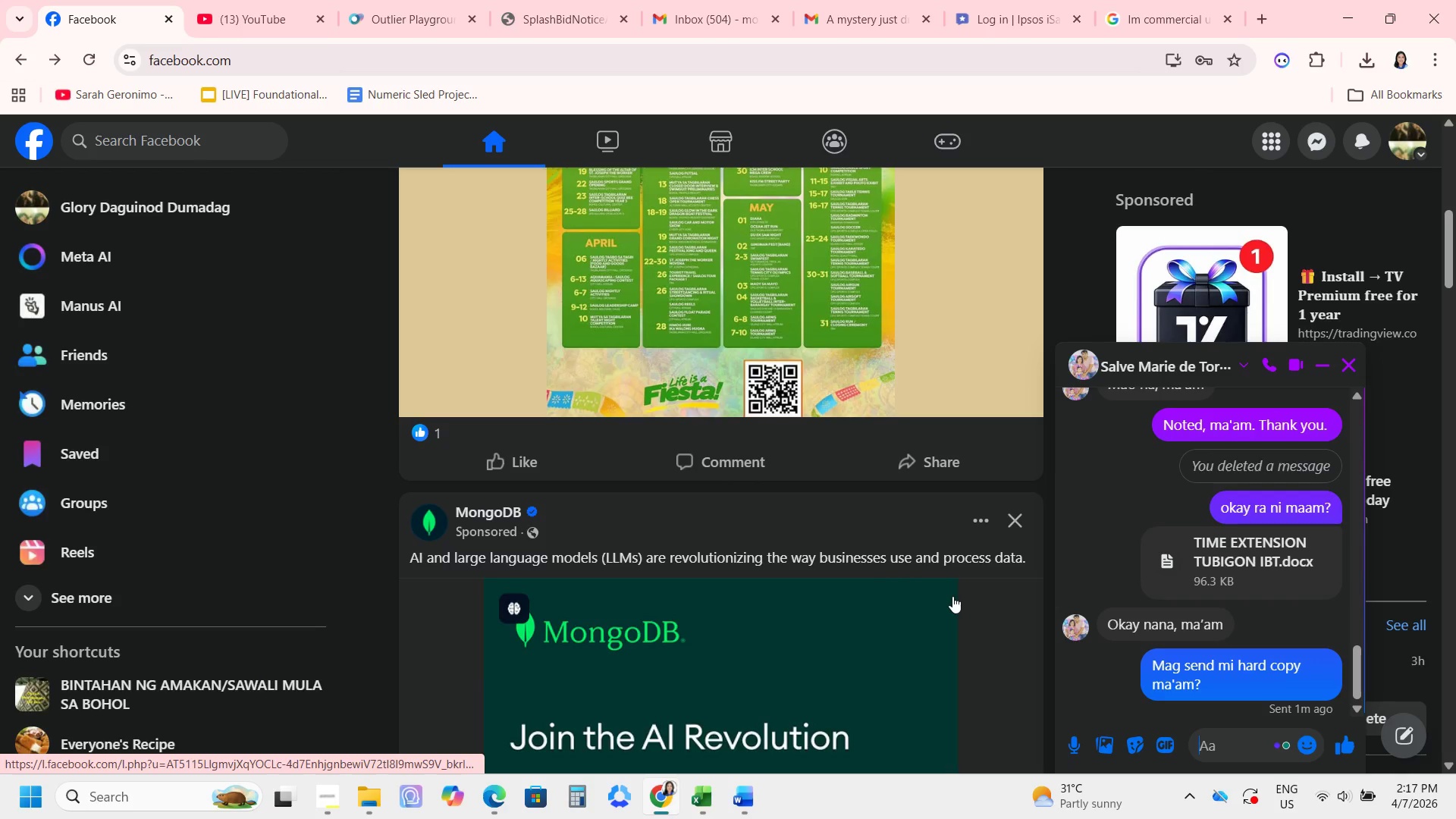 
scroll: coordinate [952, 596], scroll_direction: down, amount: 5.0
 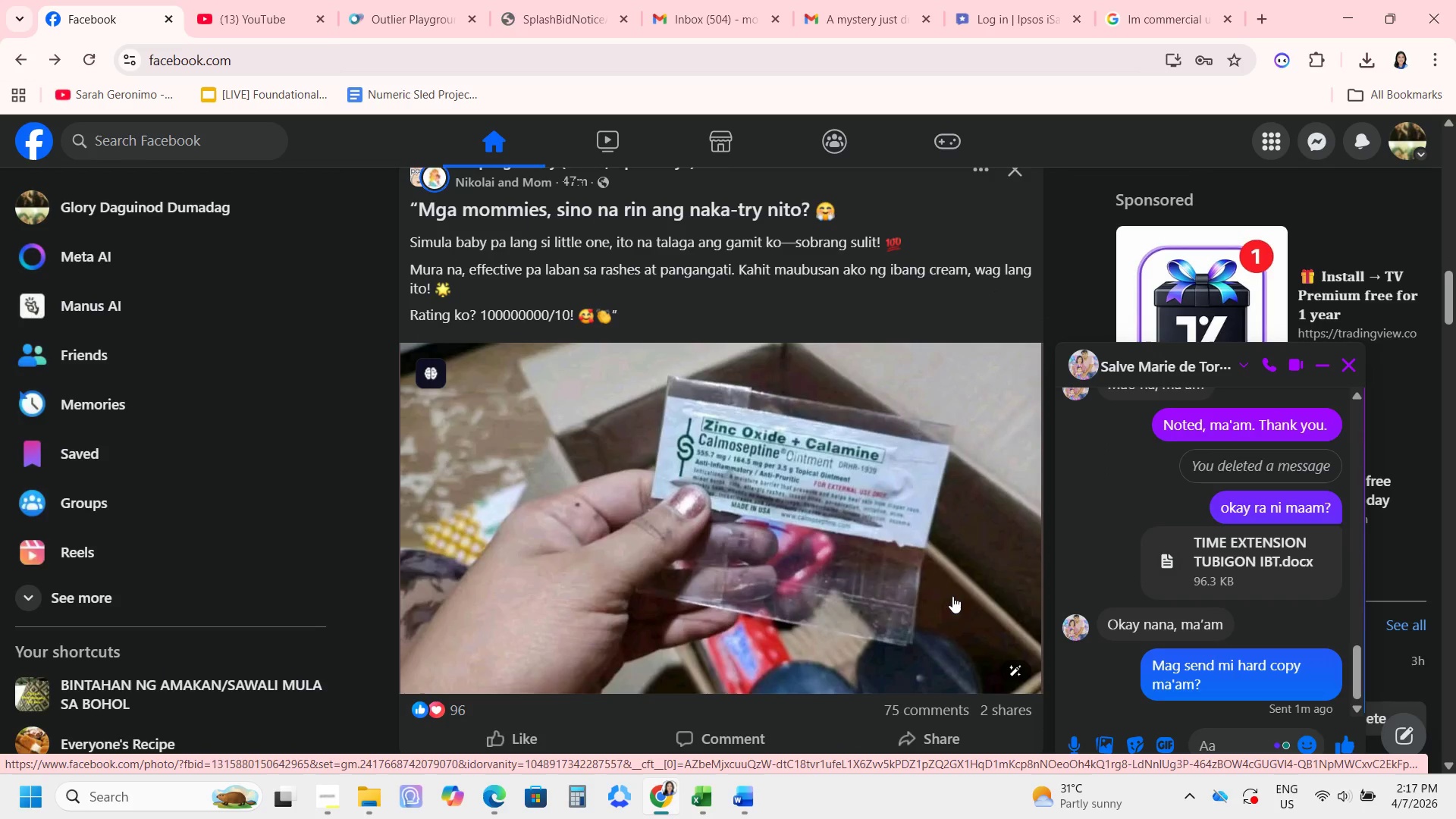 
wait(7.97)
 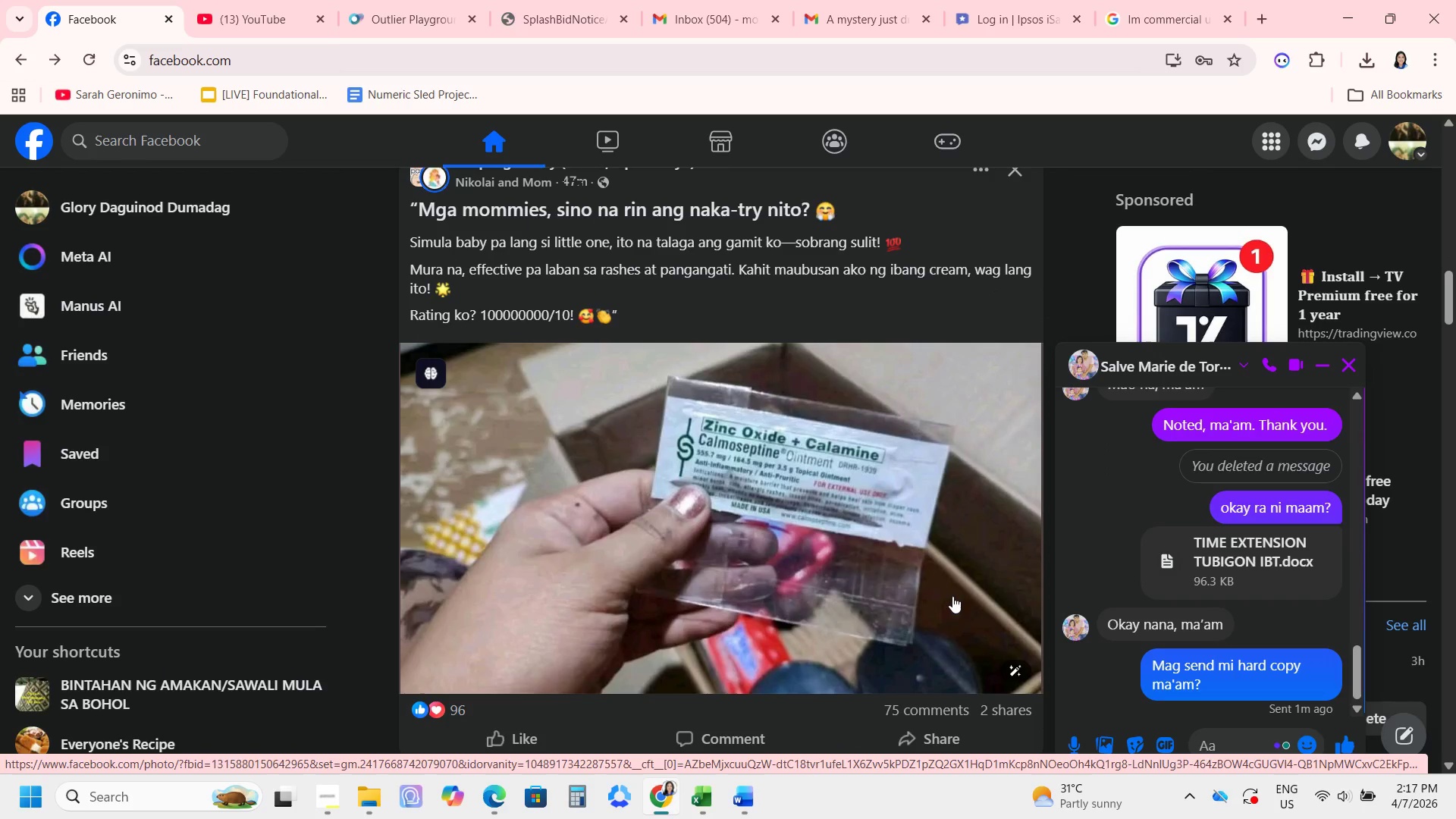 
scroll: coordinate [803, 495], scroll_direction: down, amount: 13.0
 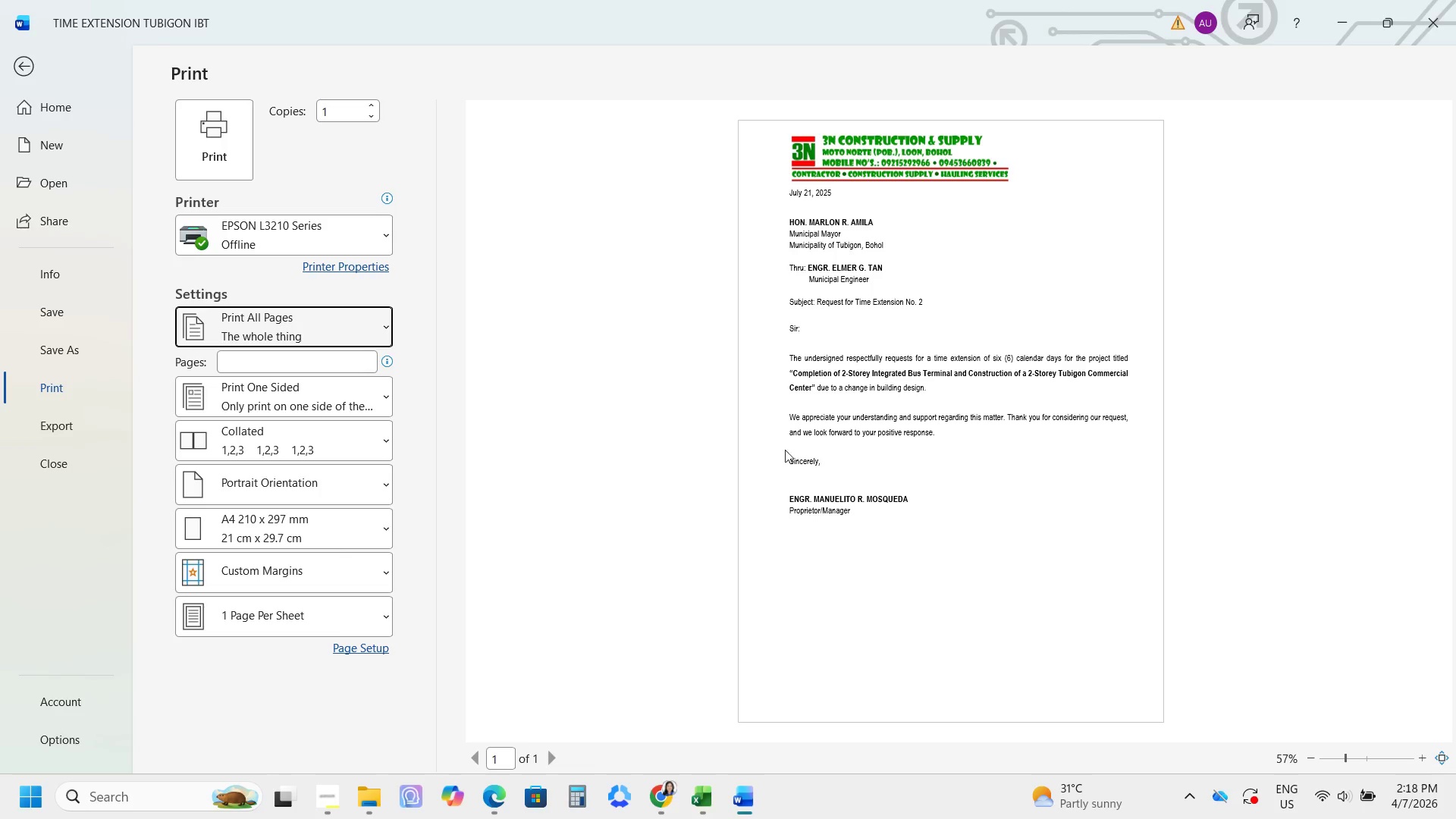 
wait(6.73)
 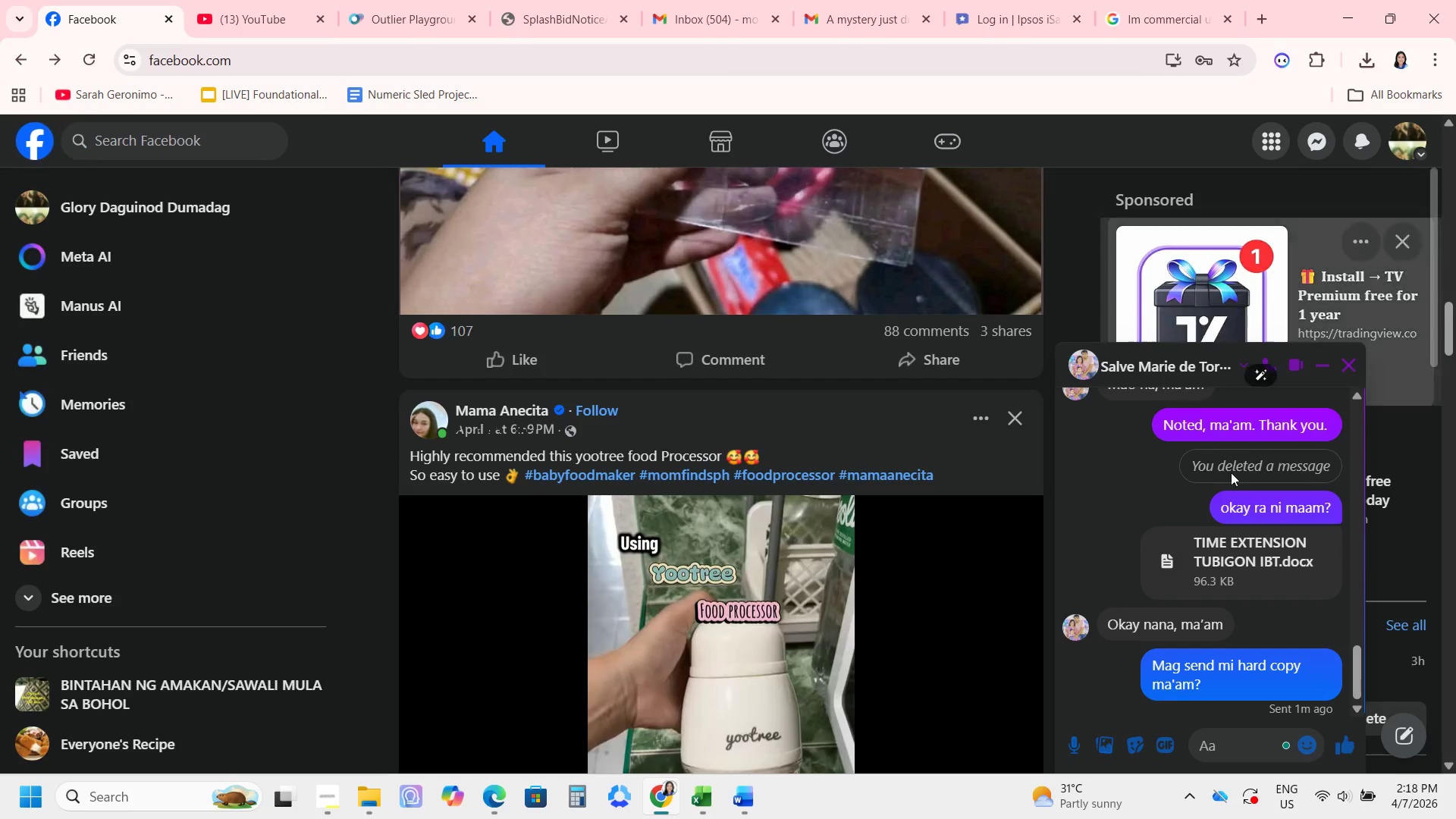 
left_click([311, 224])
 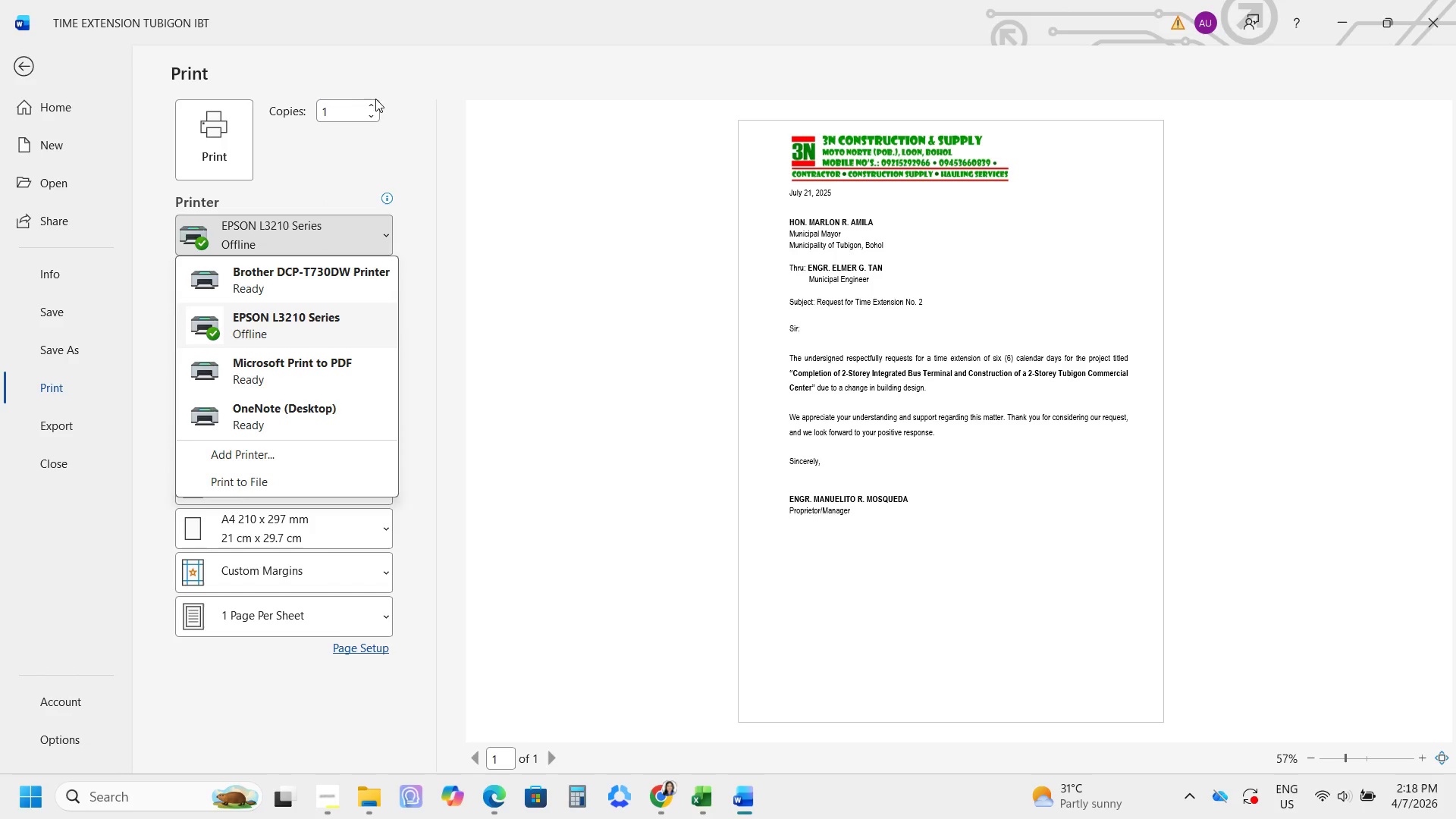 
left_click([372, 106])
 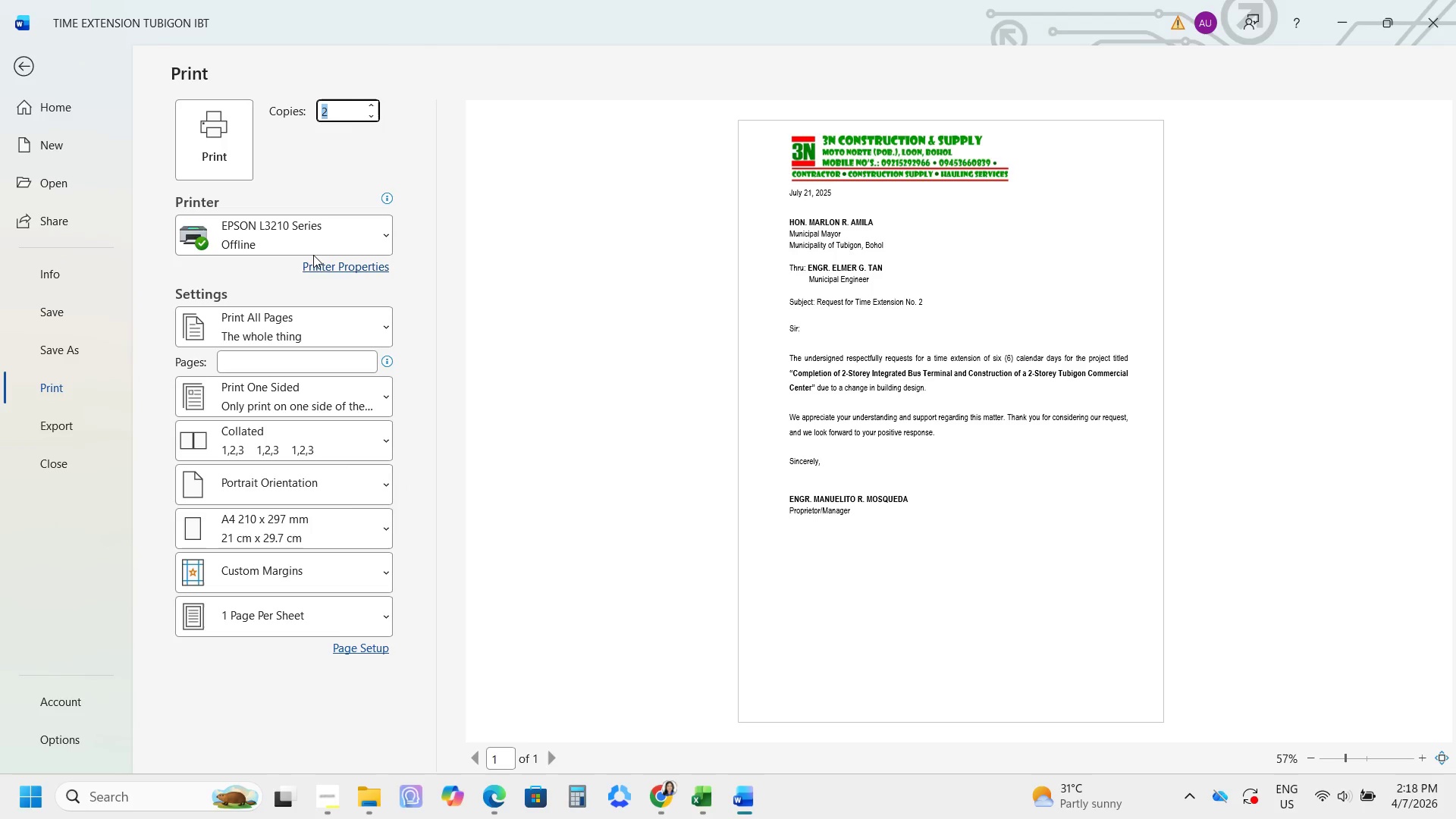 
left_click([29, 67])
 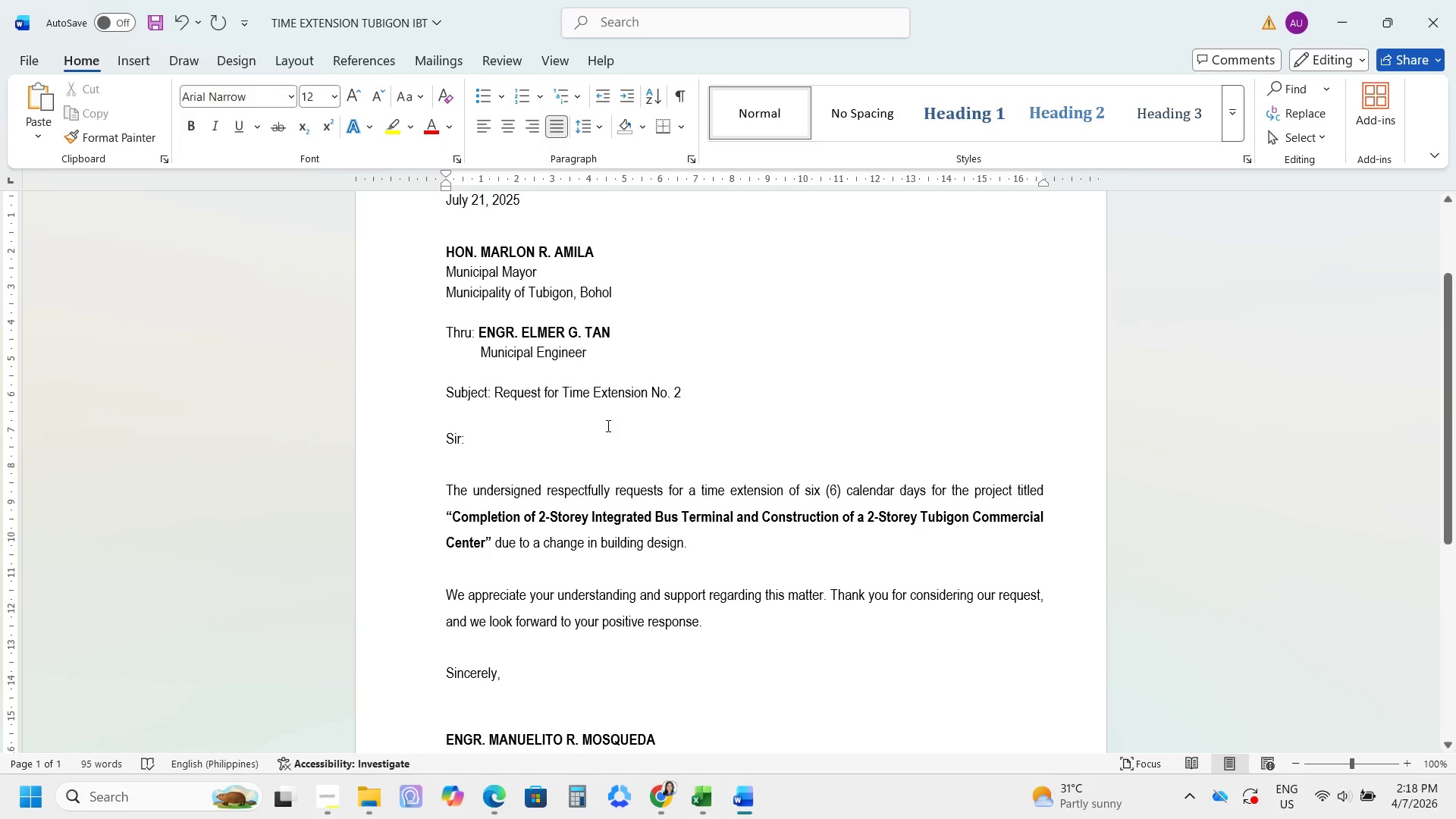 
scroll: coordinate [607, 425], scroll_direction: up, amount: 2.0
 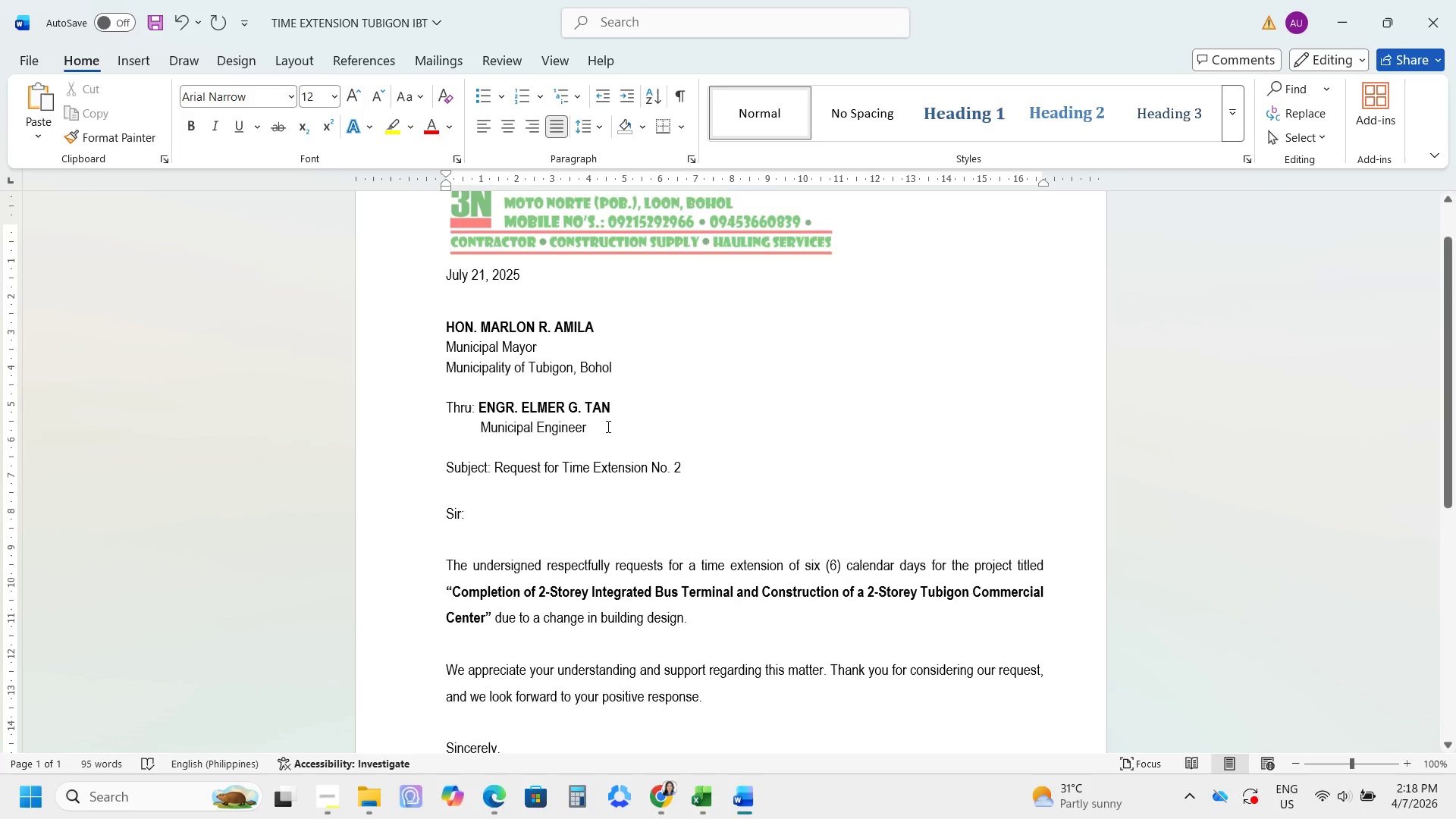 
scroll: coordinate [607, 427], scroll_direction: down, amount: 4.0
 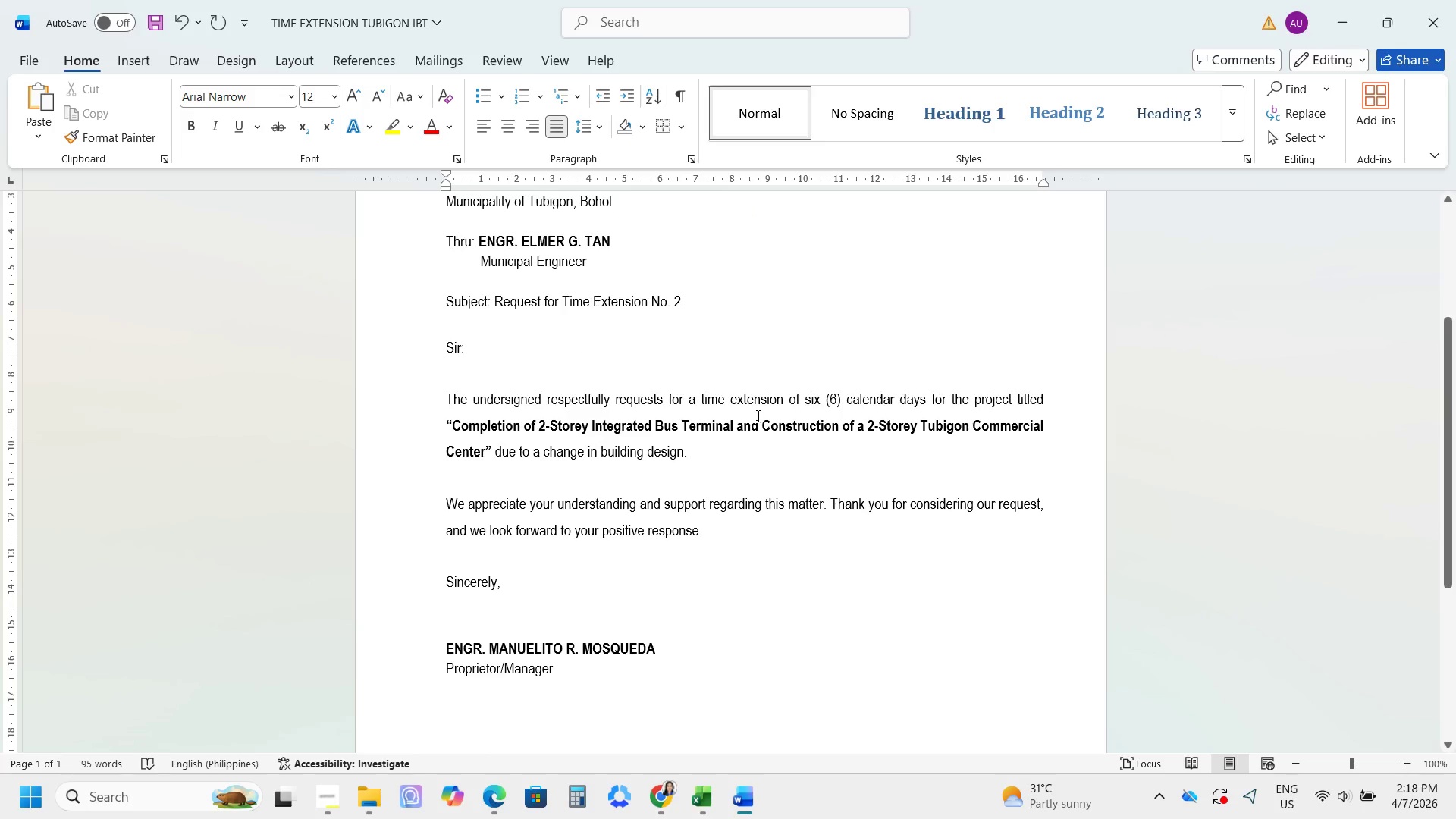 
wait(9.62)
 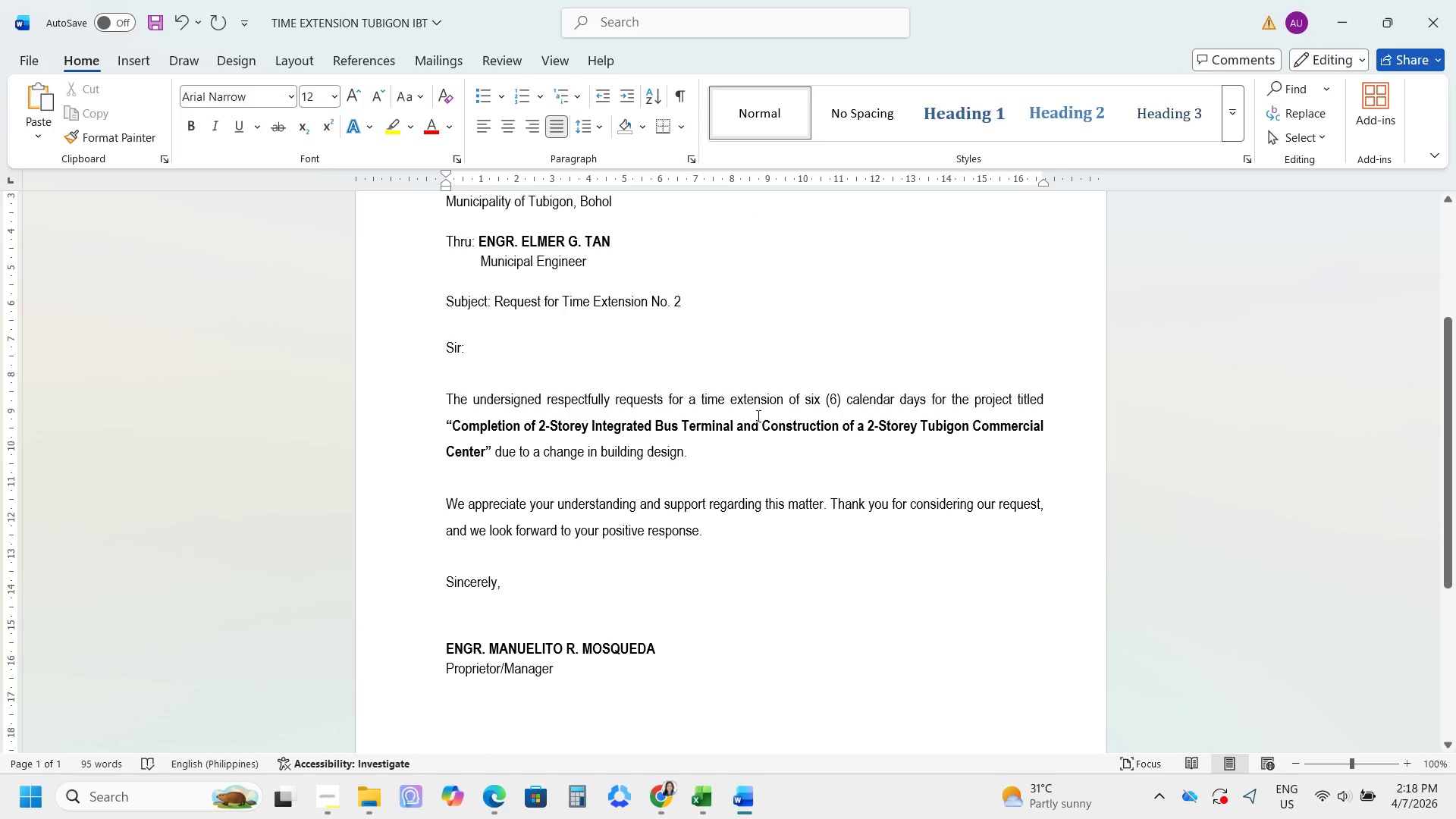 
scroll: coordinate [917, 541], scroll_direction: down, amount: 8.0
 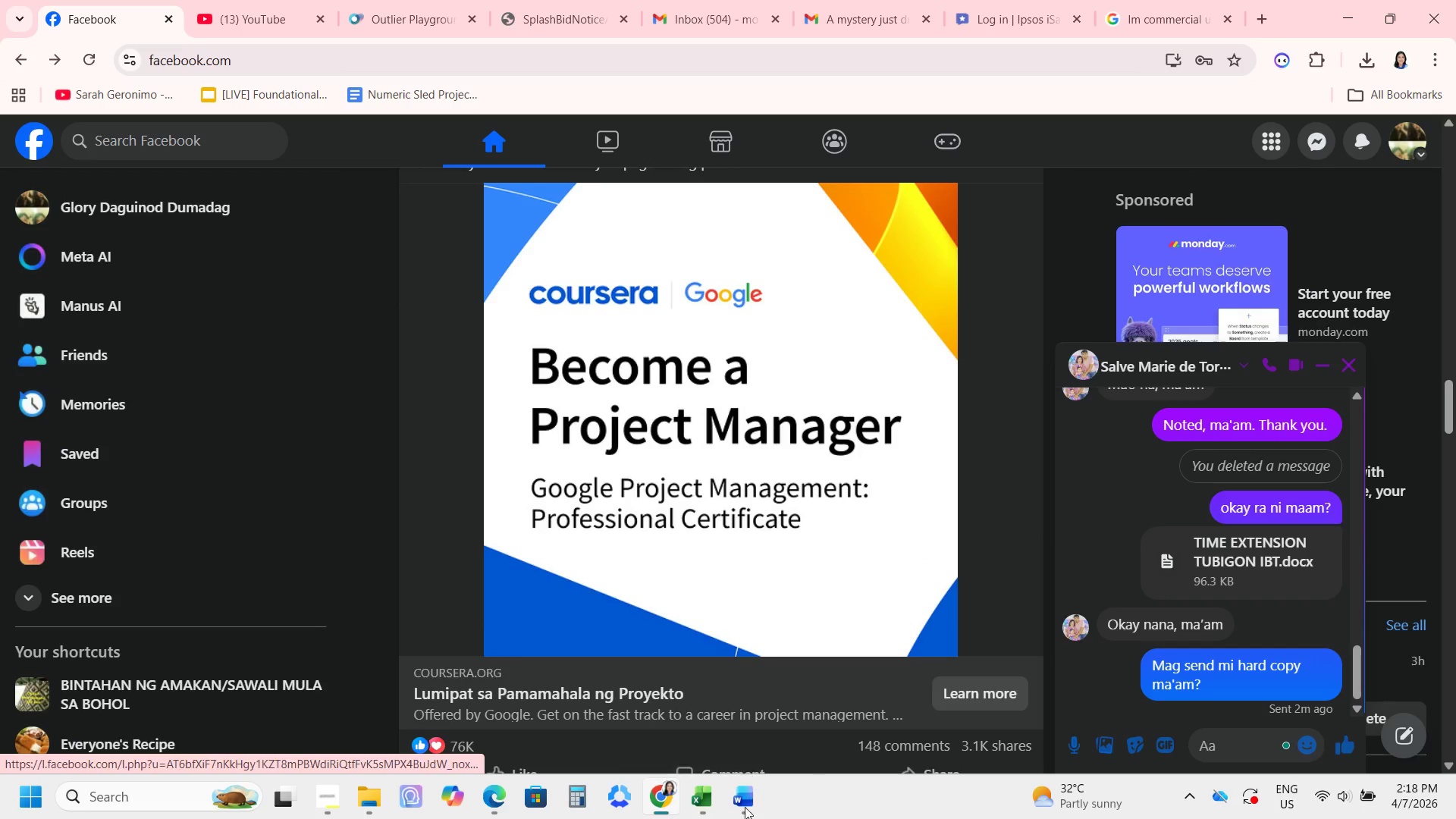 
left_click([745, 807])
 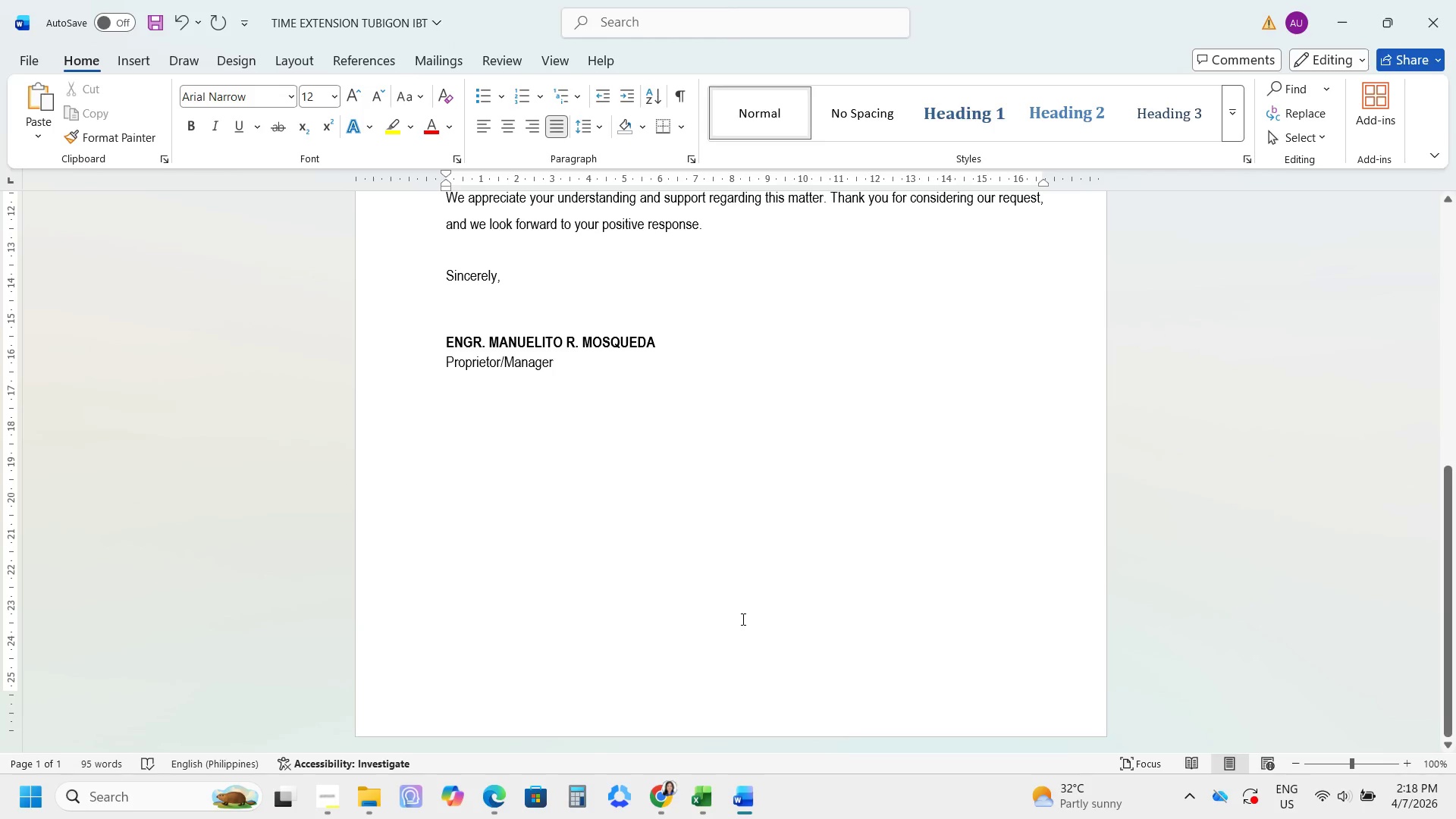 
scroll: coordinate [744, 619], scroll_direction: up, amount: 16.0
 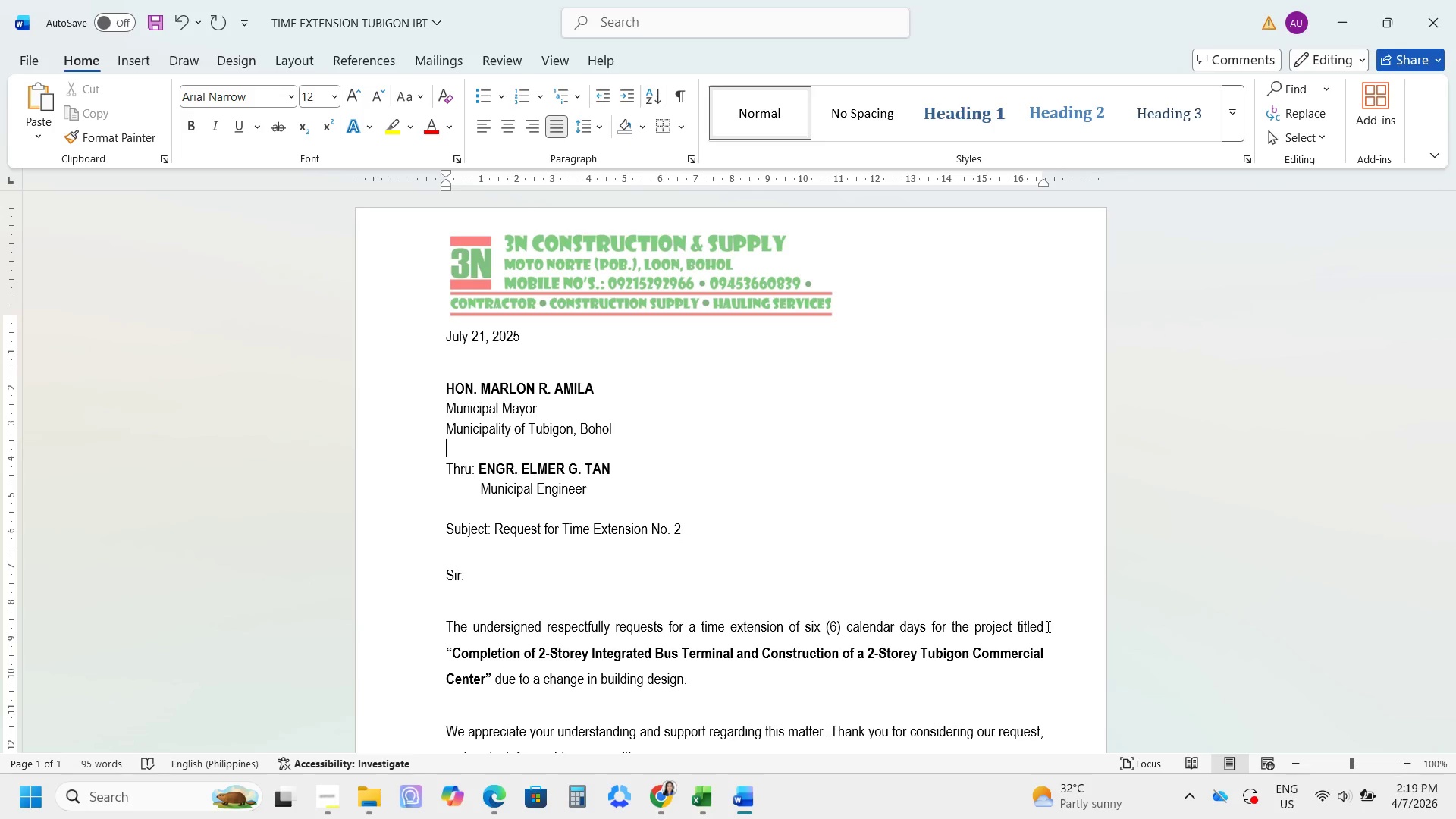 
wait(15.47)
 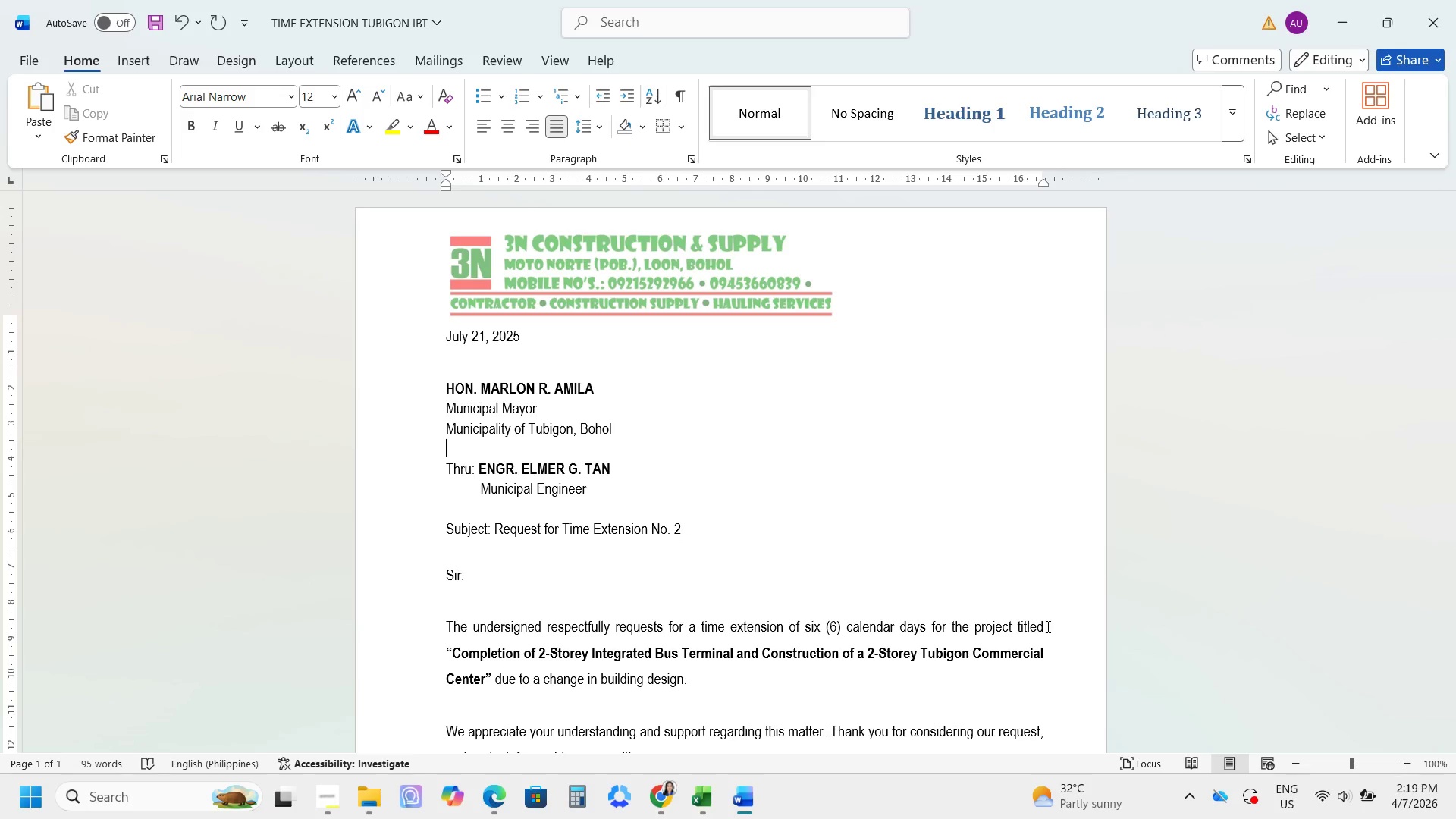 
left_click([495, 803])
 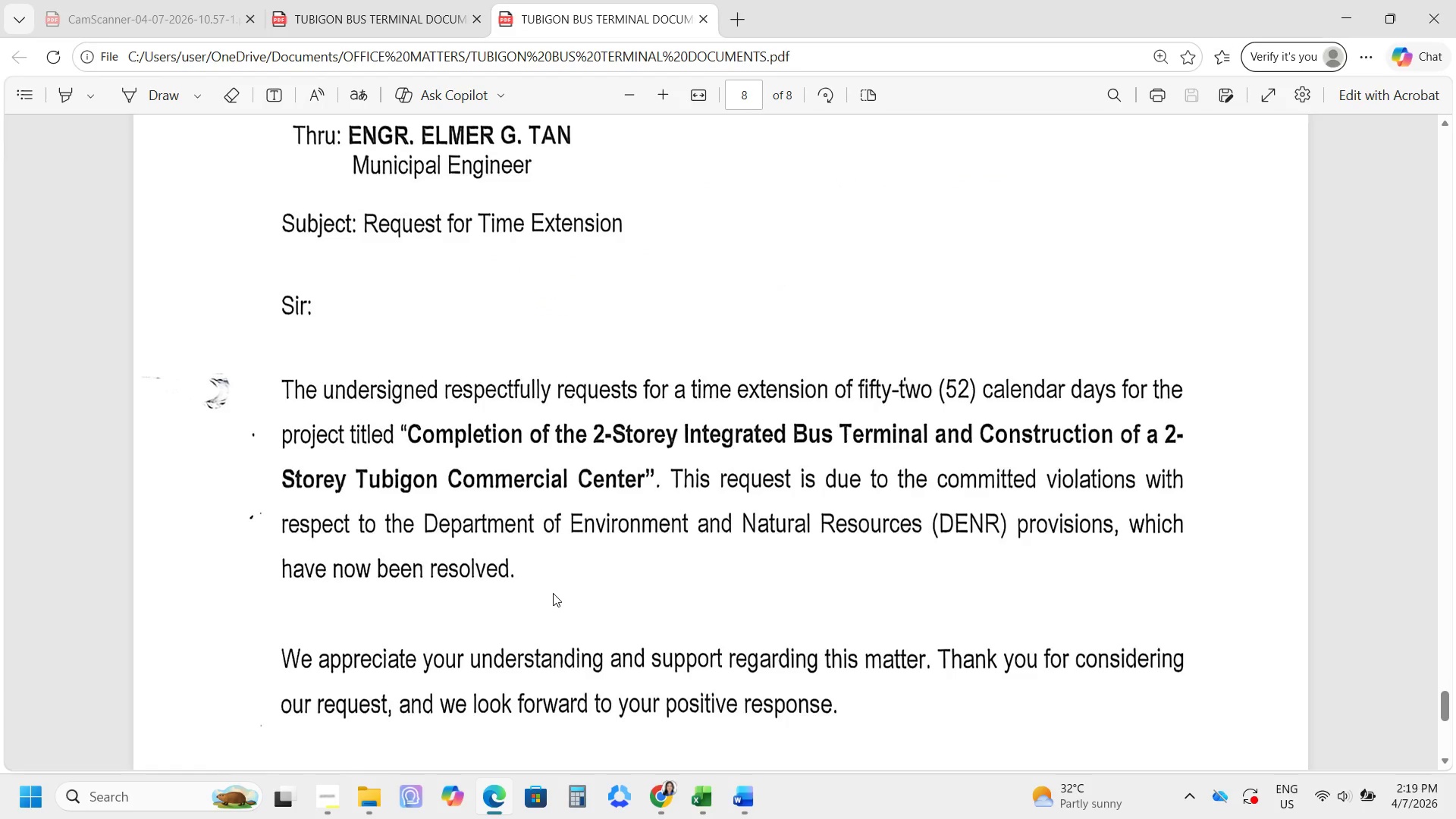 
scroll: coordinate [551, 593], scroll_direction: up, amount: 4.0
 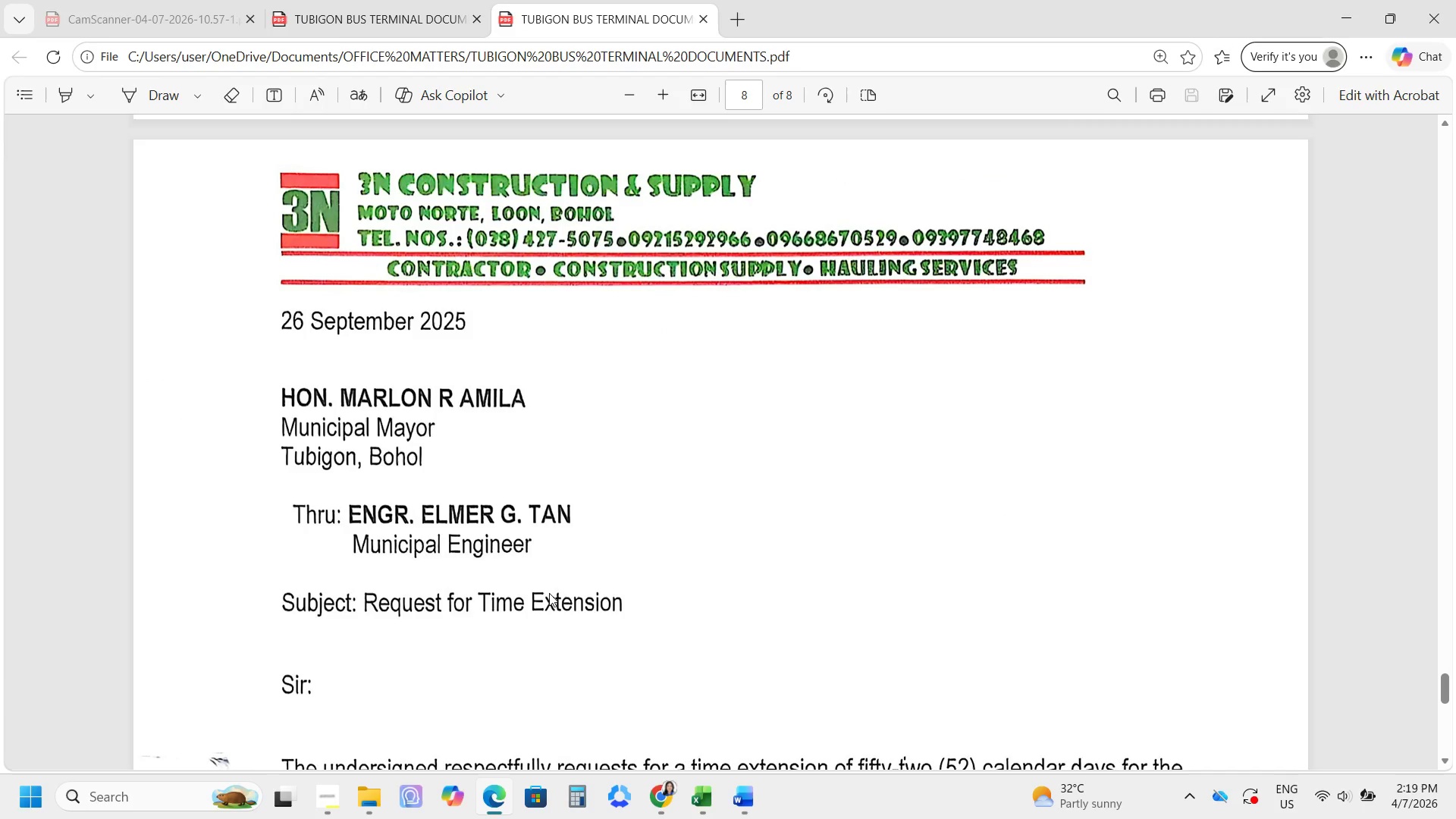 
key(Alt+AltLeft)
 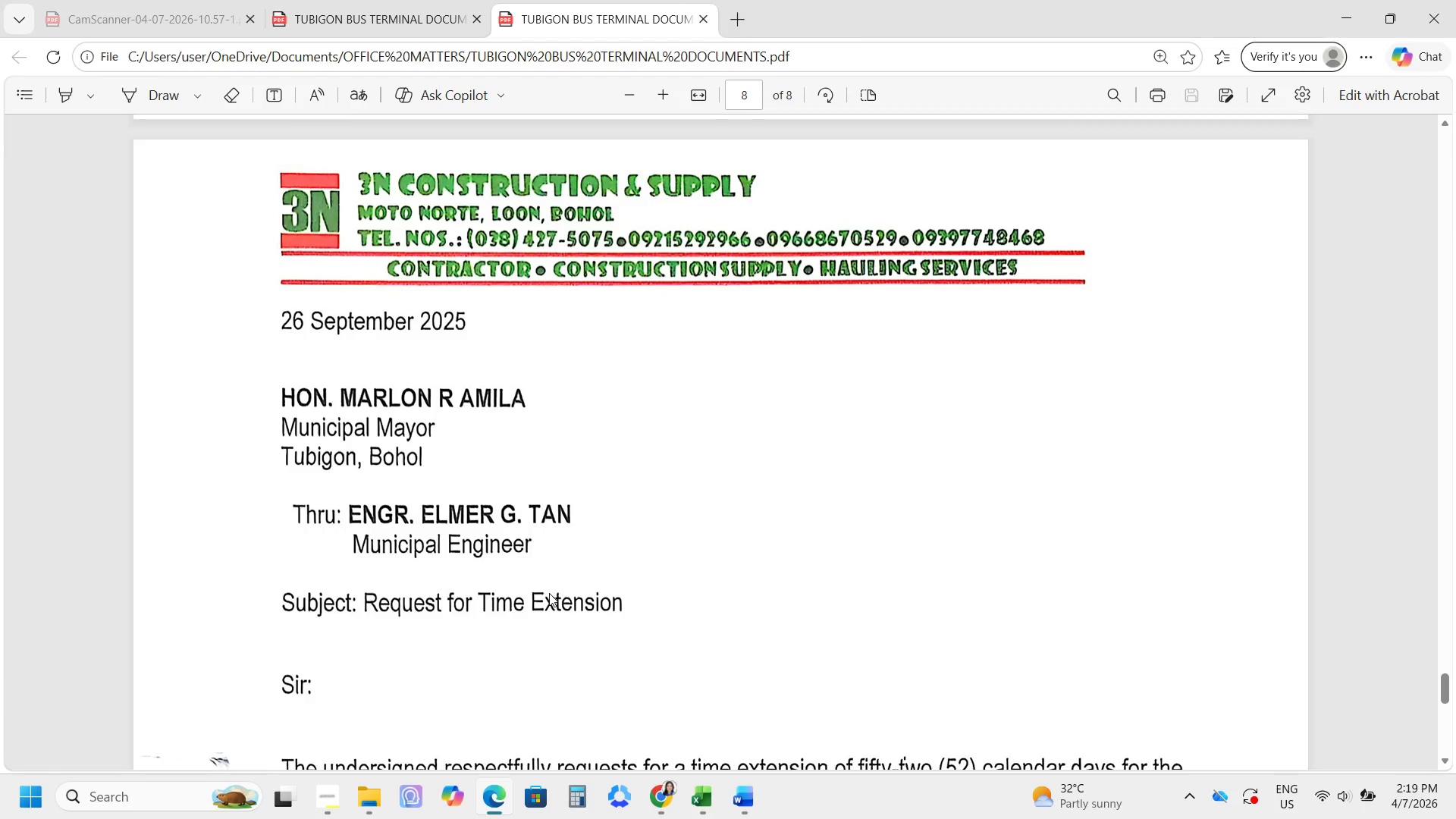 
key(Alt+Tab)
 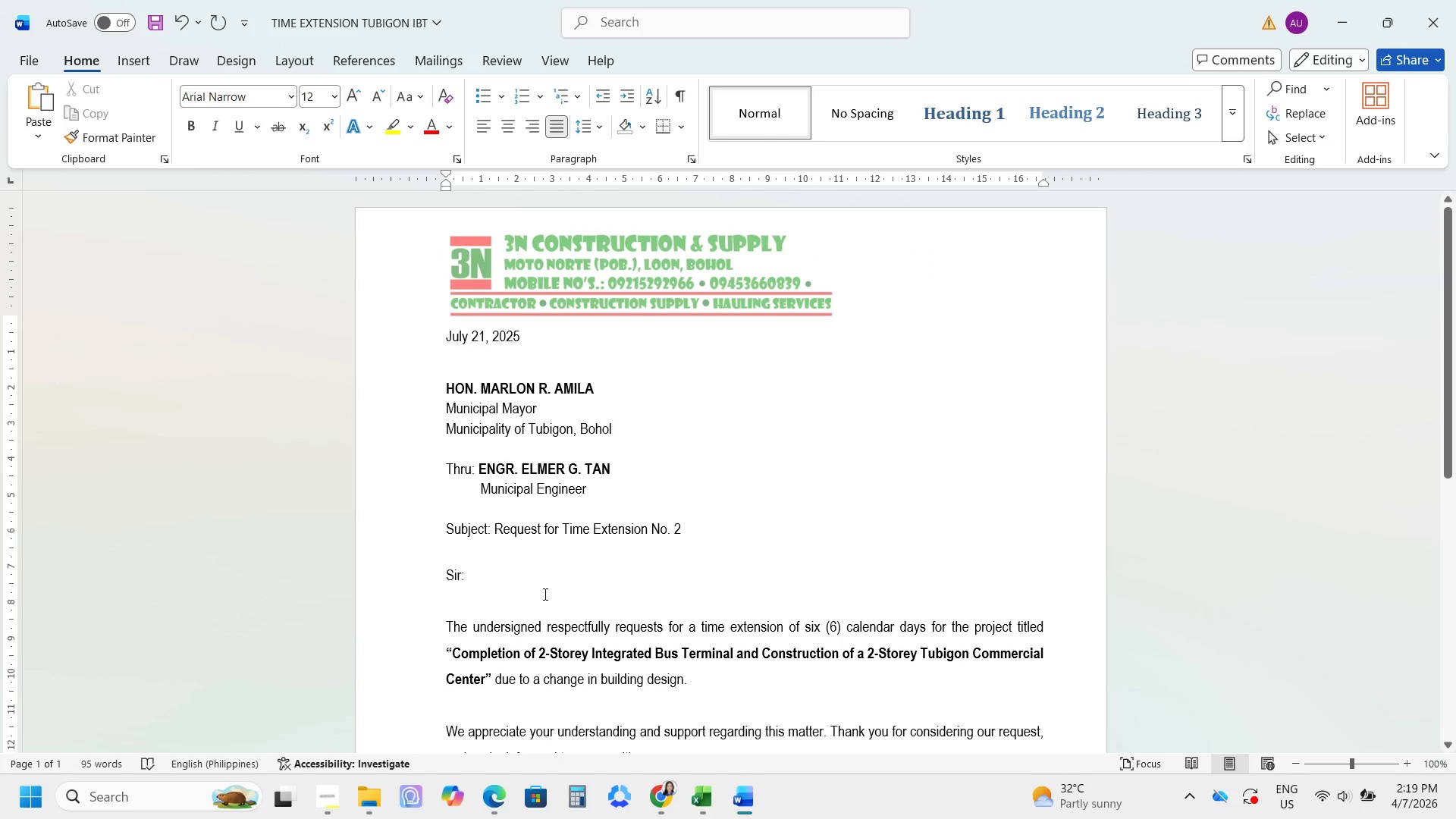 
key(Alt+AltLeft)
 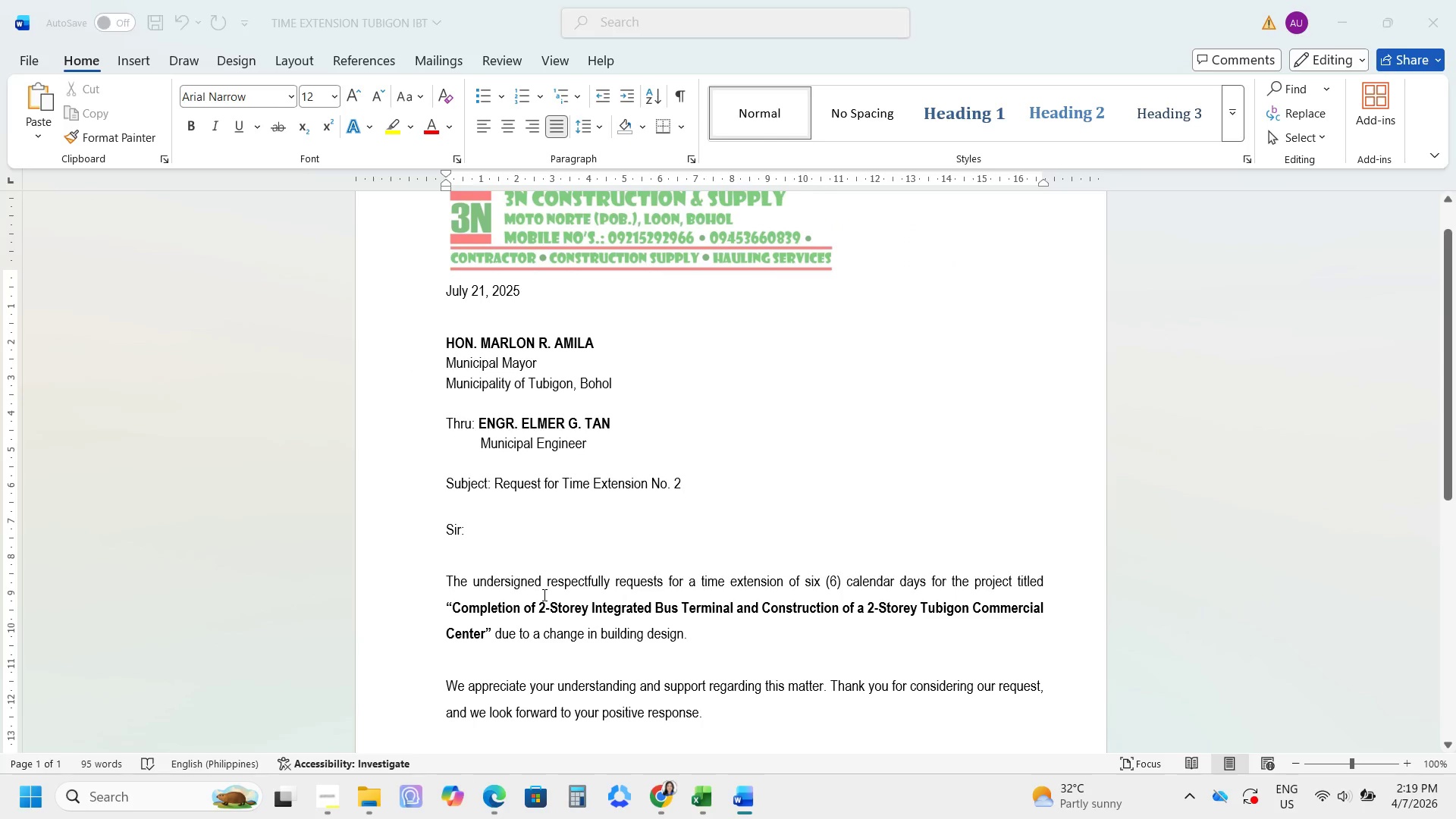 
key(Alt+Tab)
 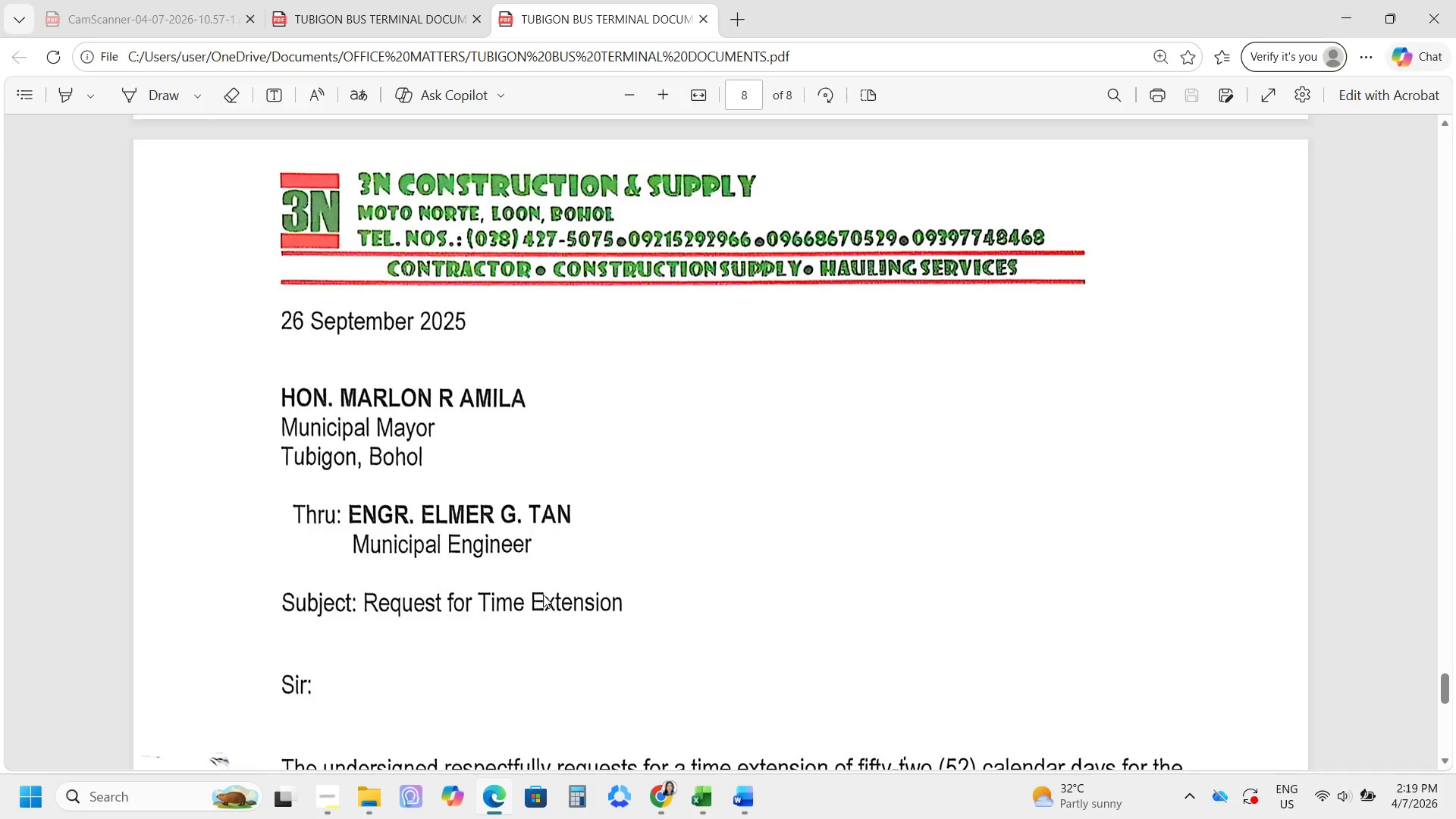 
scroll: coordinate [542, 595], scroll_direction: down, amount: 7.0
 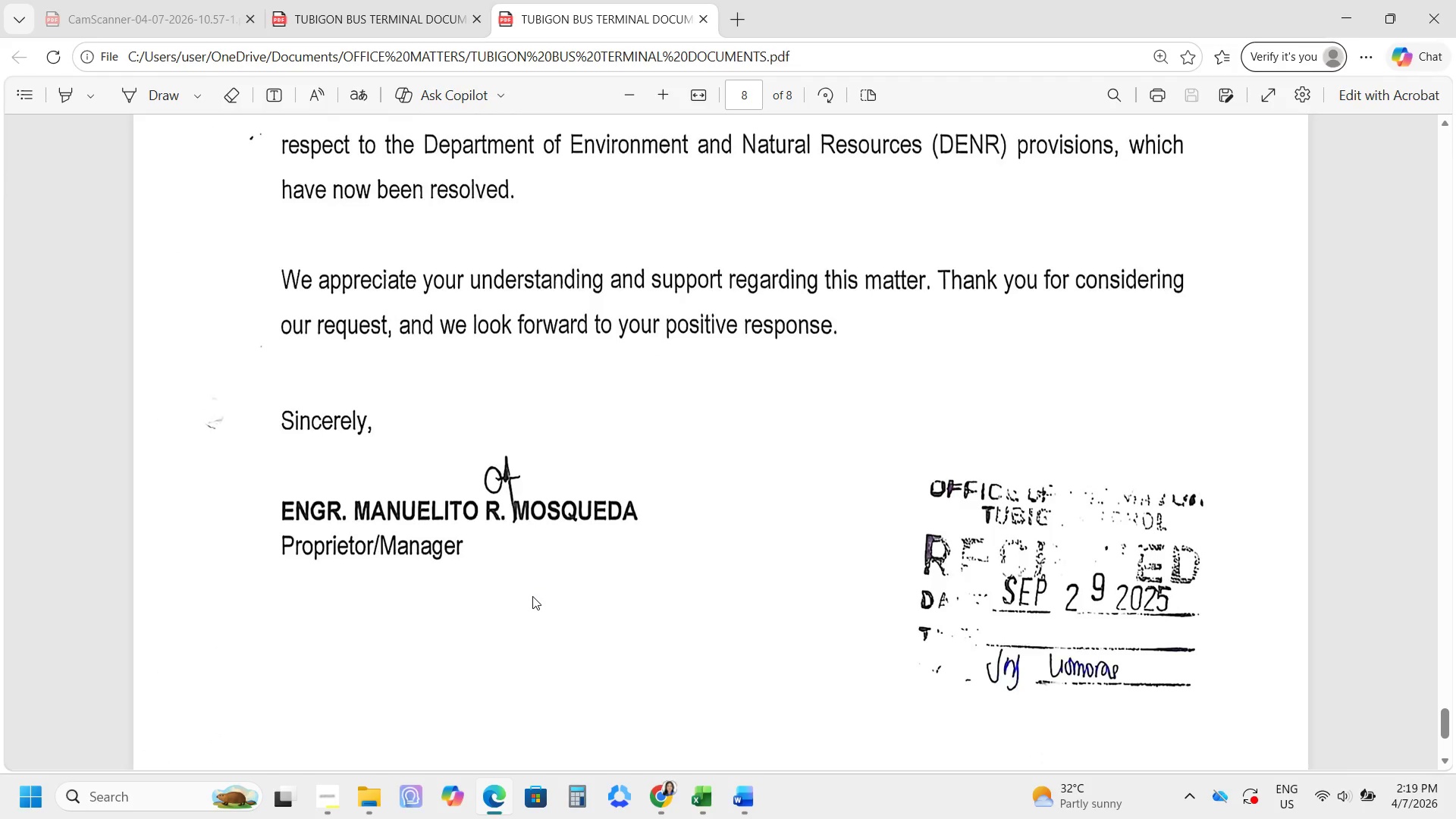 
scroll: coordinate [532, 596], scroll_direction: up, amount: 3.0
 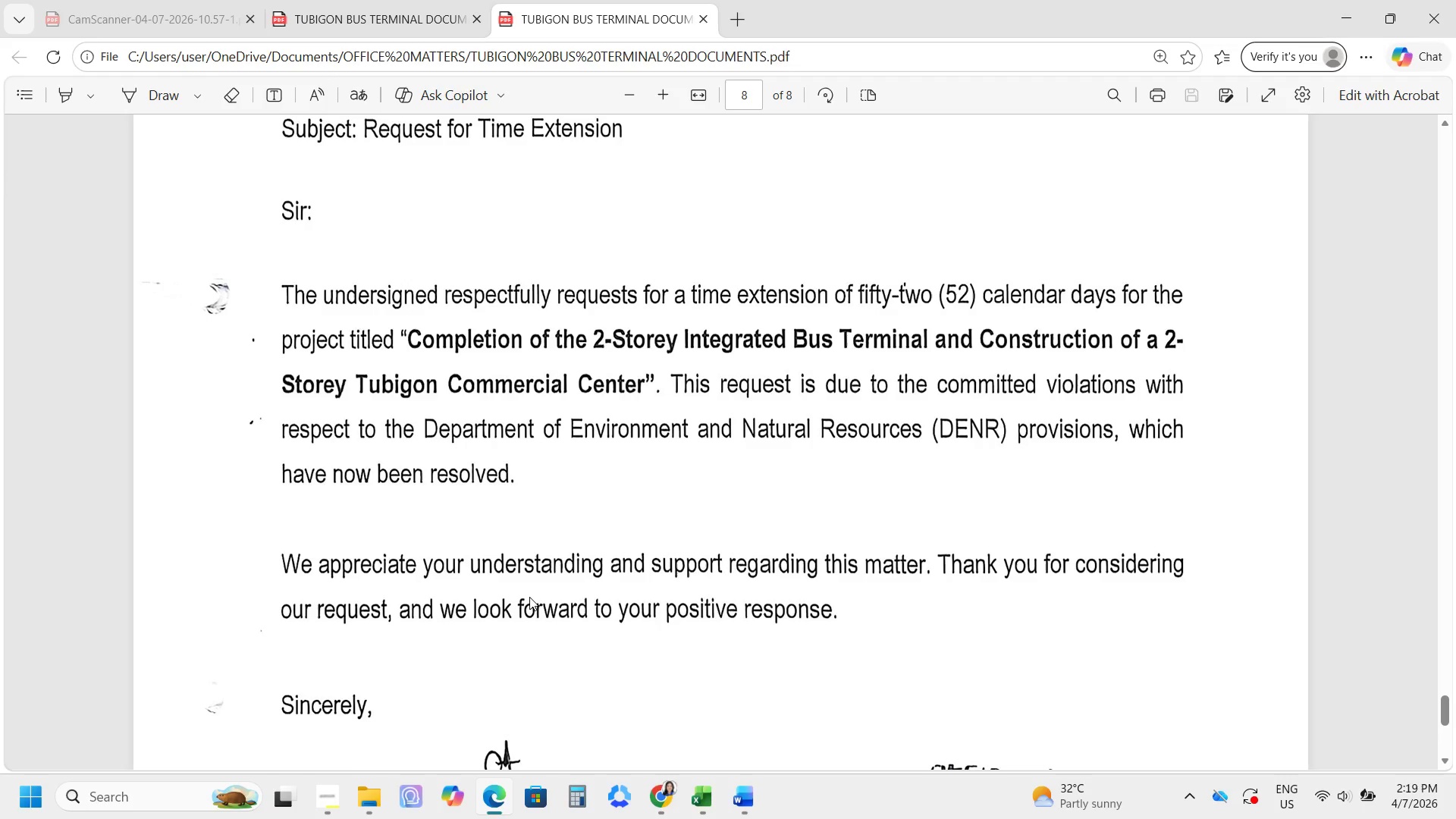 
wait(7.15)
 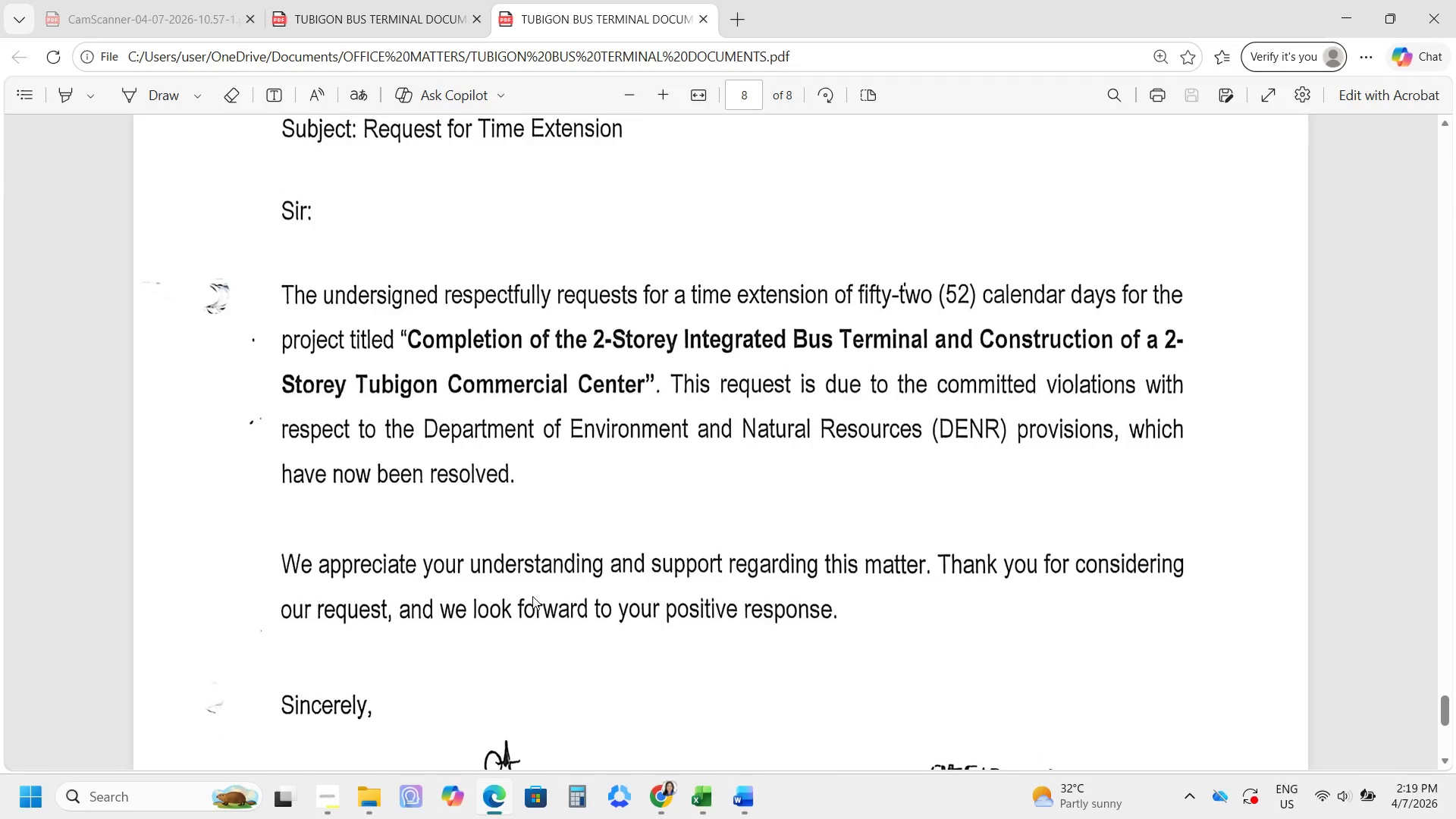 
scroll: coordinate [525, 599], scroll_direction: up, amount: 1.0
 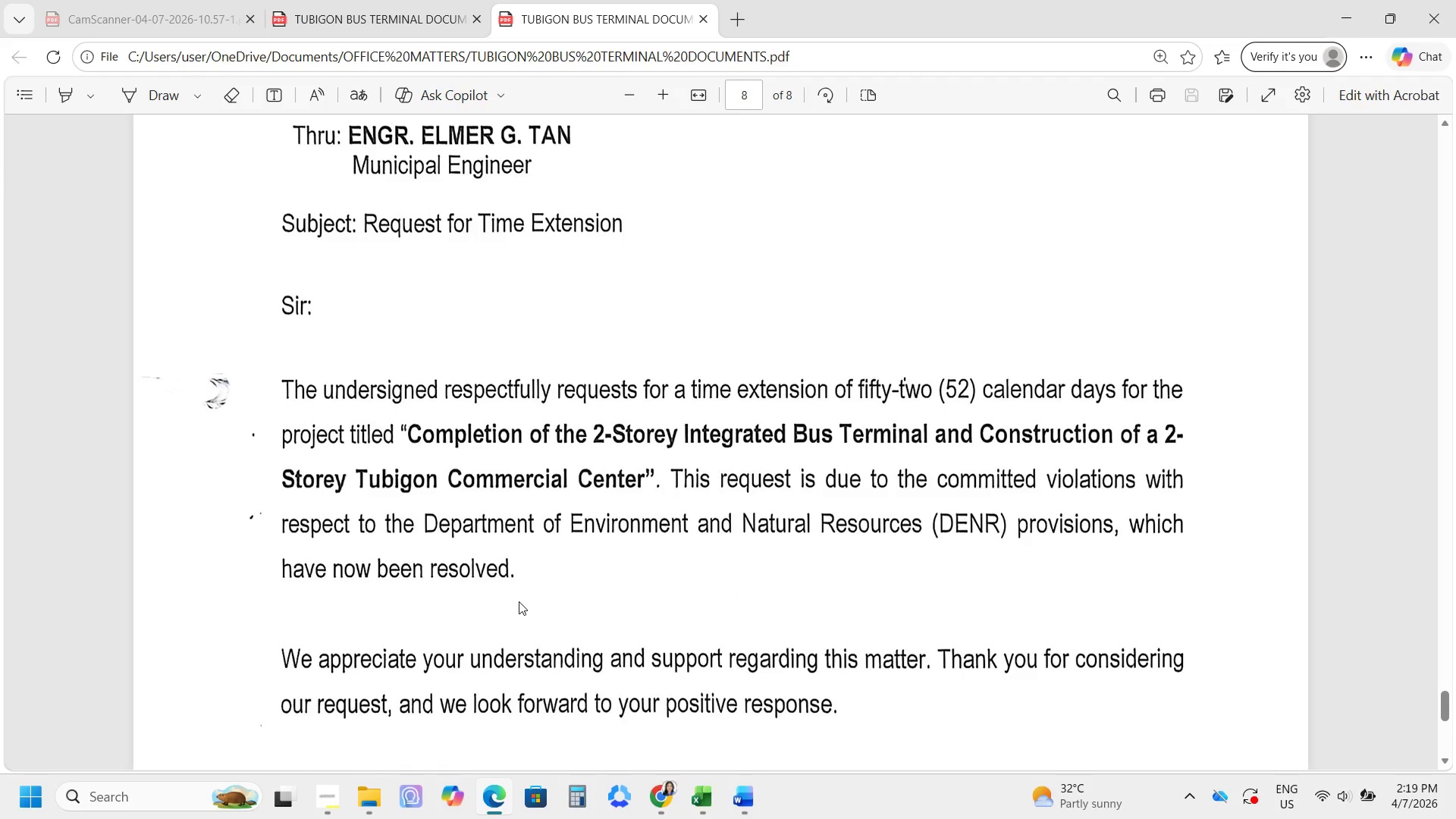 
scroll: coordinate [517, 602], scroll_direction: down, amount: 2.0
 